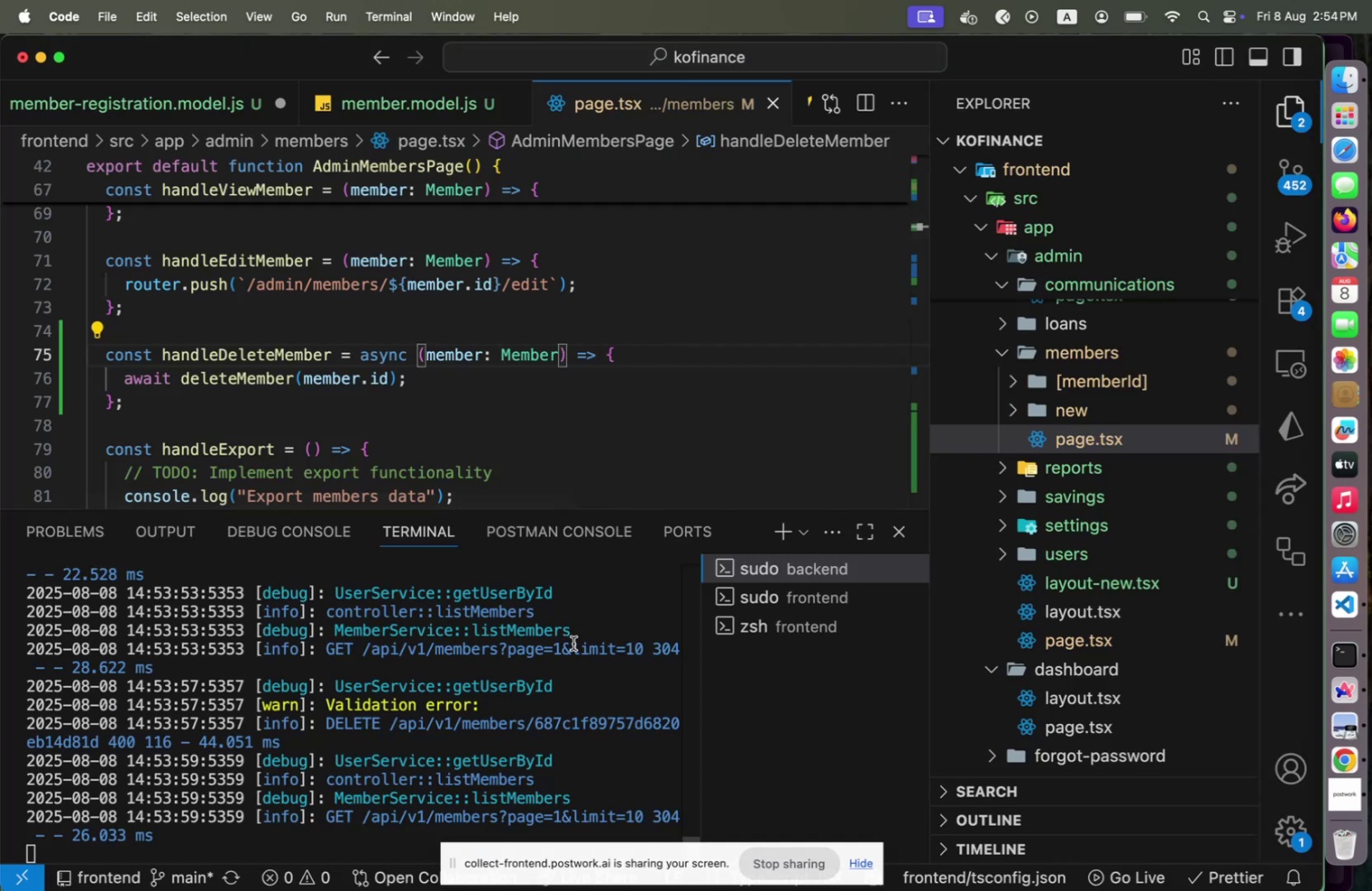 
scroll: coordinate [466, 731], scroll_direction: down, amount: 8.0
 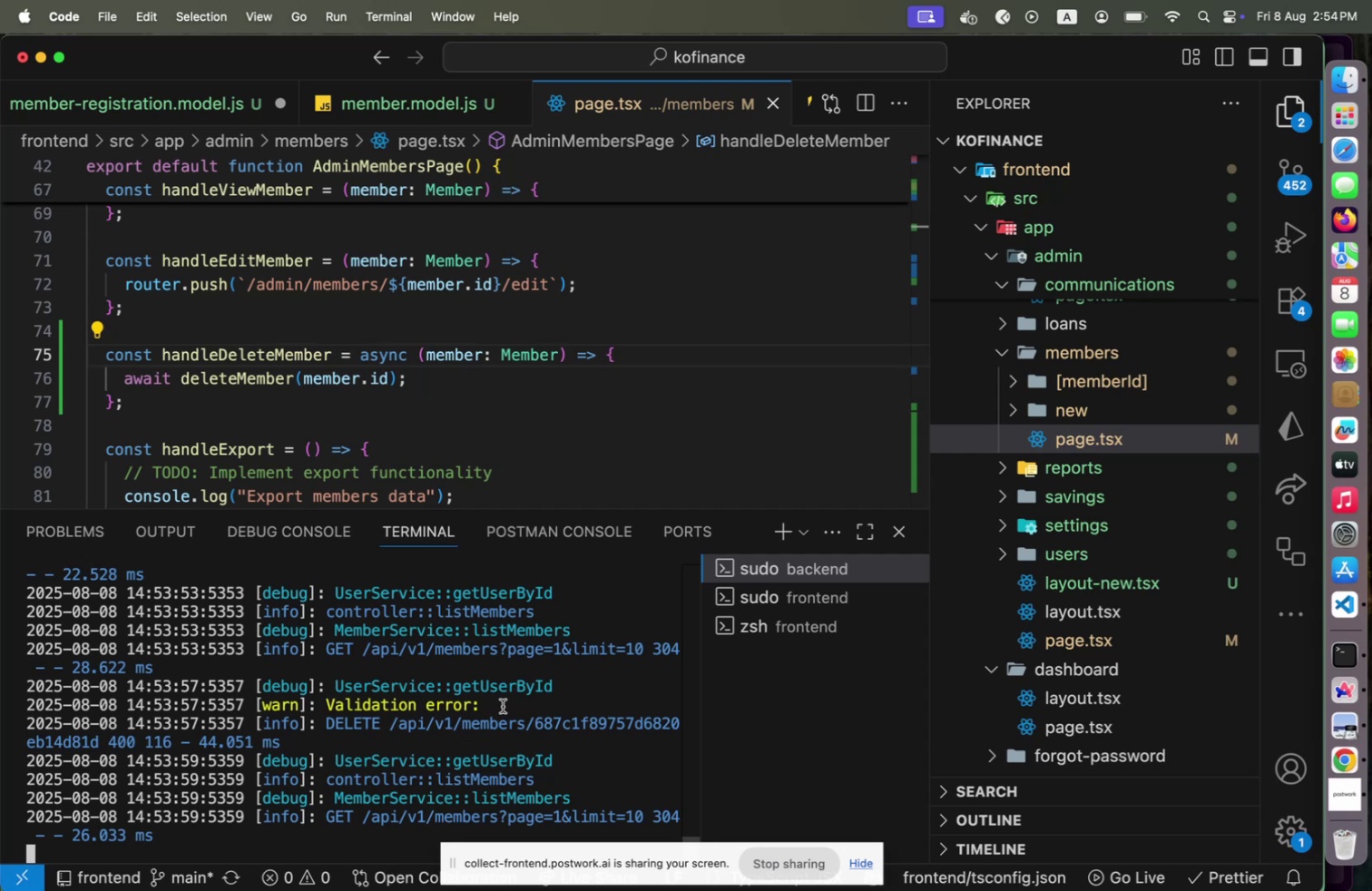 
hold_key(key=CommandLeft, duration=1.67)
left_click([228, 382])
 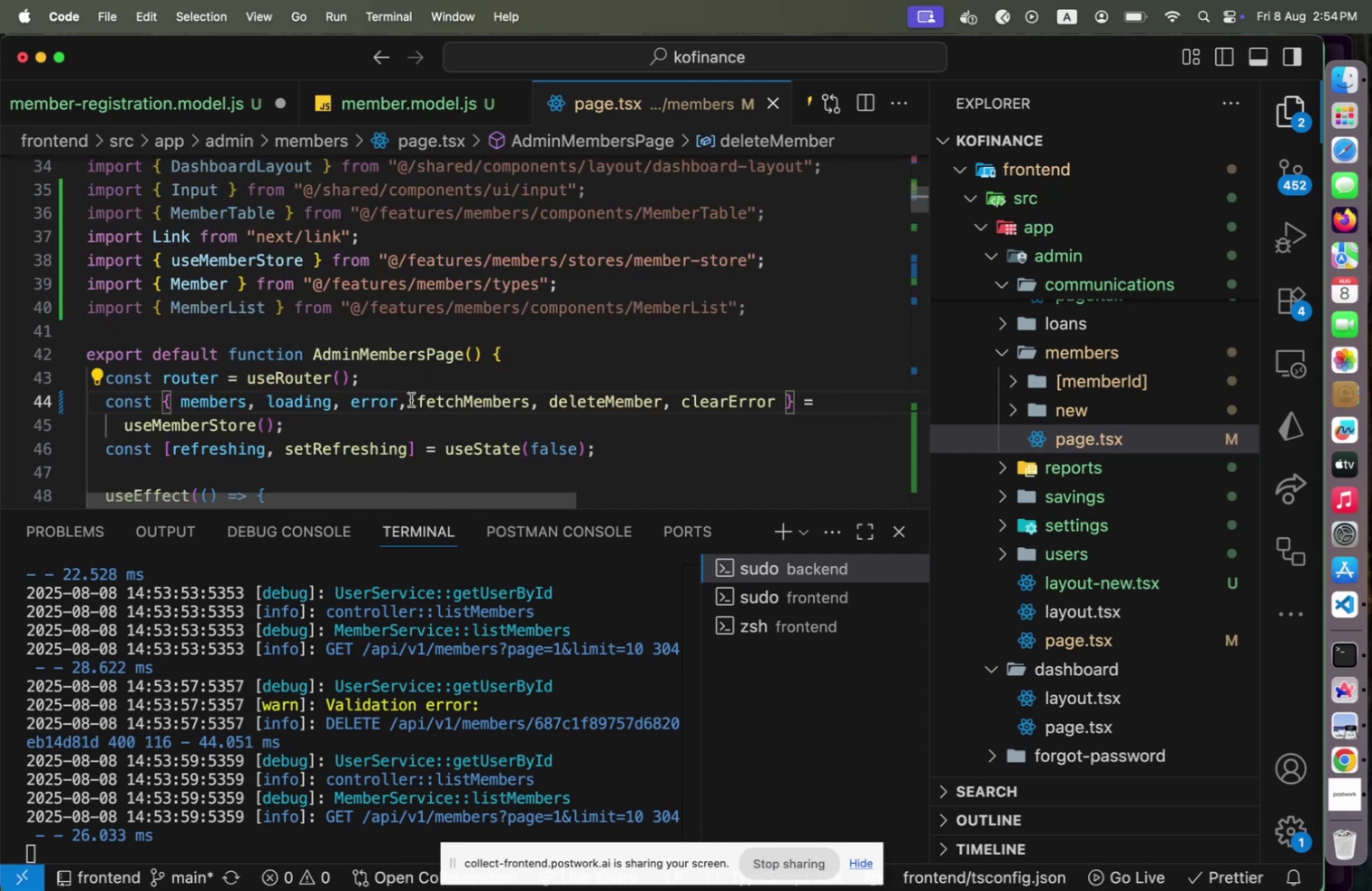 
hold_key(key=CommandLeft, duration=1.13)
left_click([564, 397])
 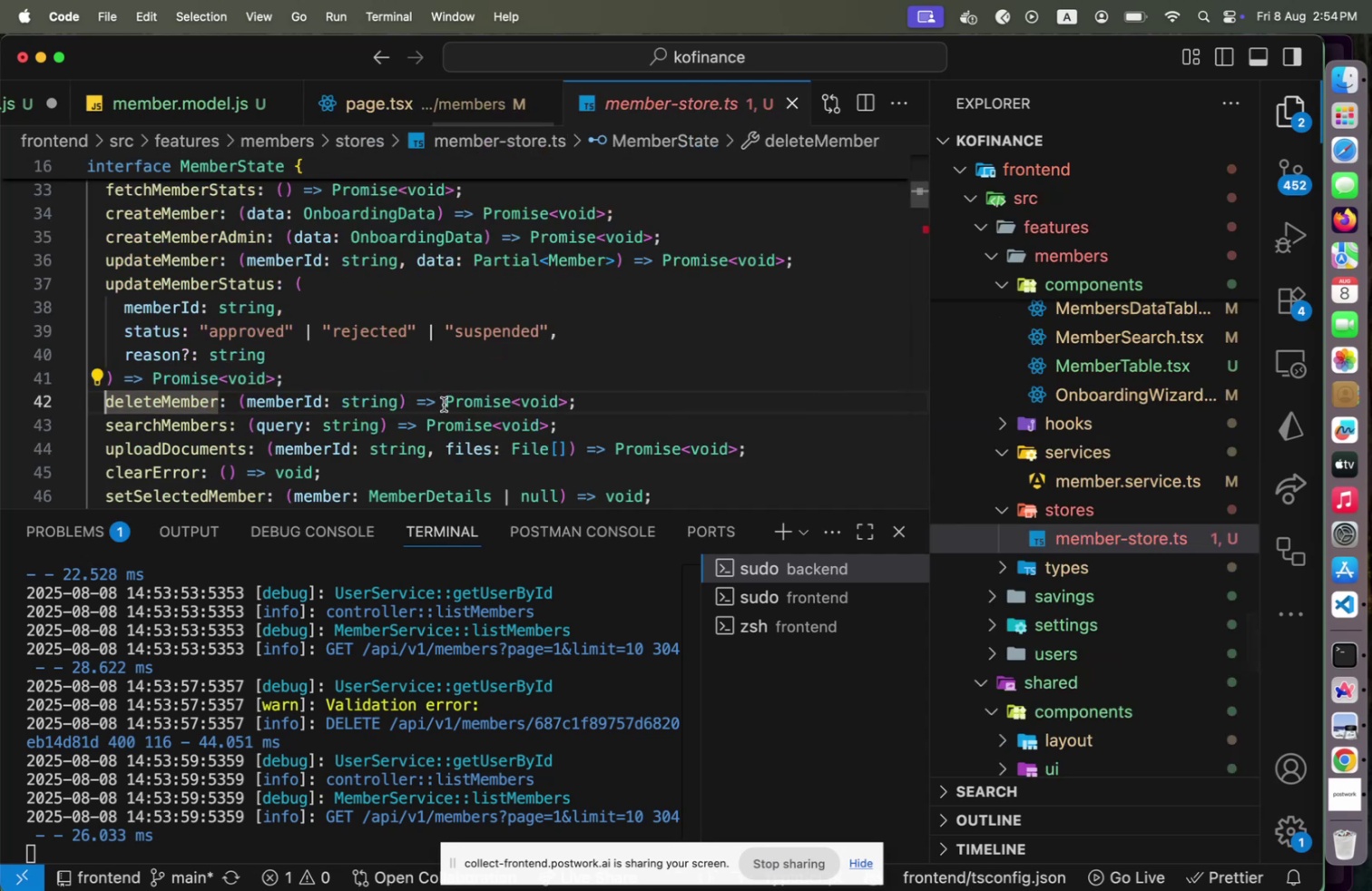 
hold_key(key=CommandLeft, duration=0.96)
 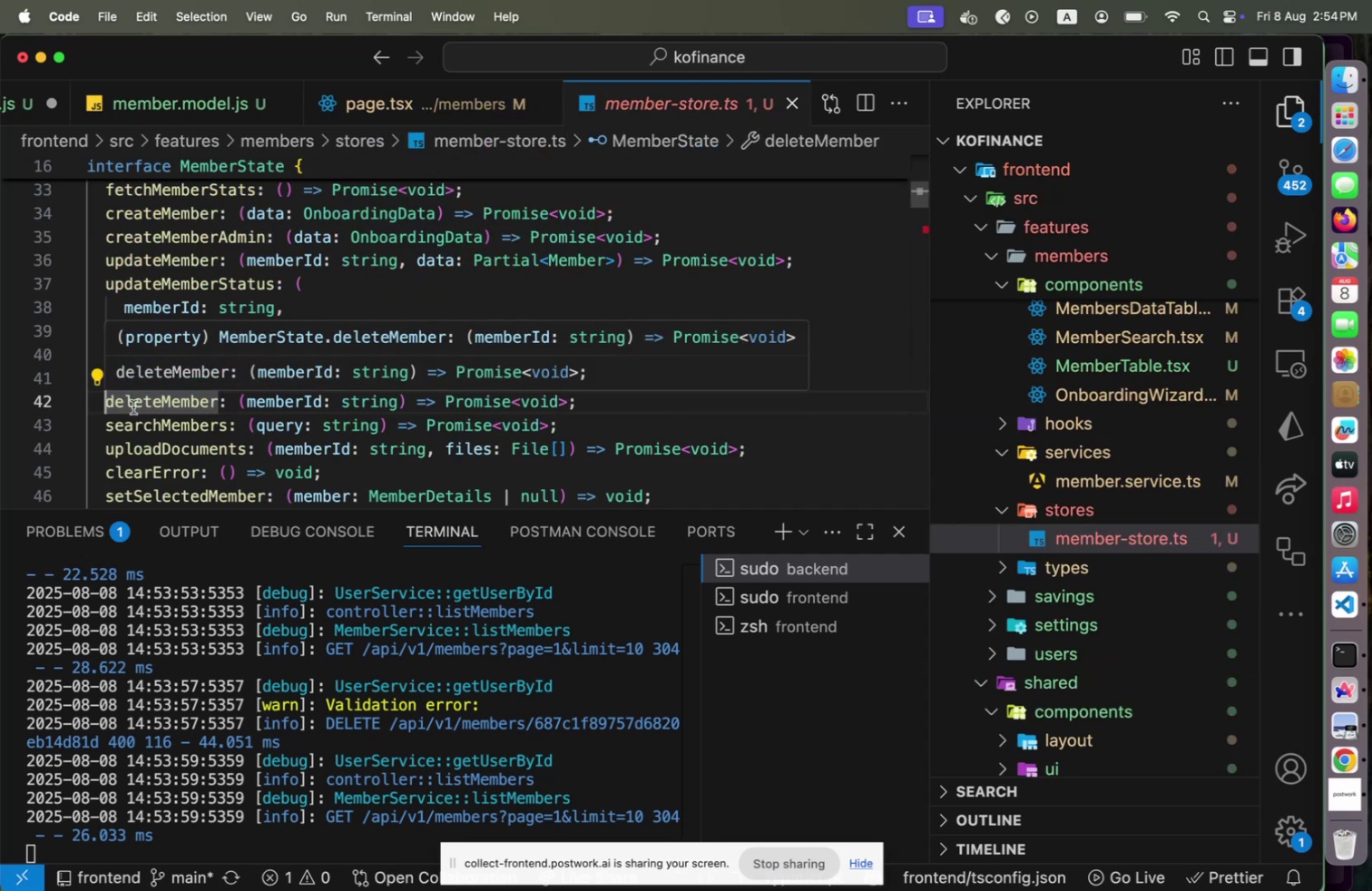 
scroll: coordinate [133, 406], scroll_direction: down, amount: 22.0
 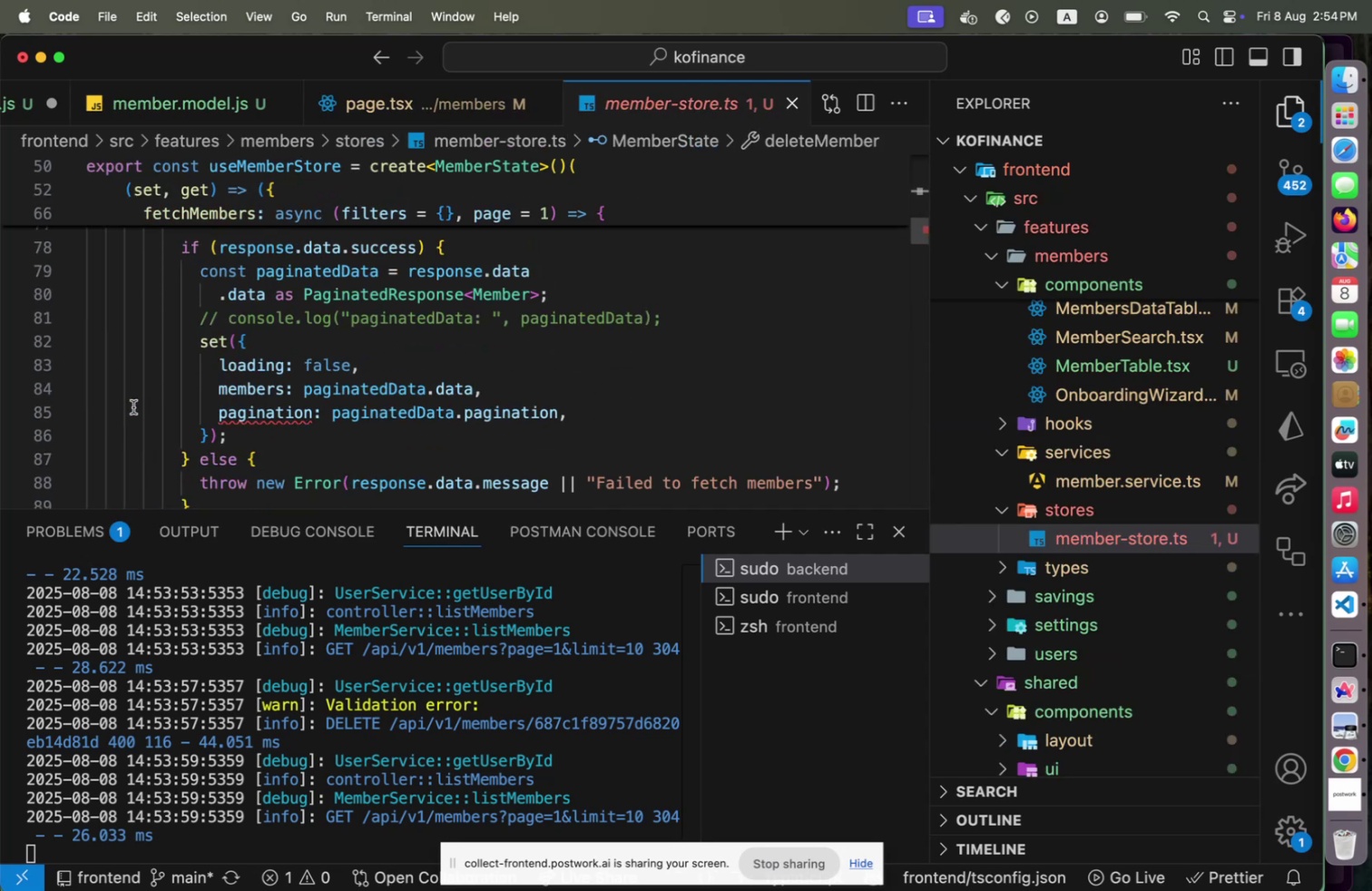 
scroll: coordinate [255, 430], scroll_direction: up, amount: 8.0
 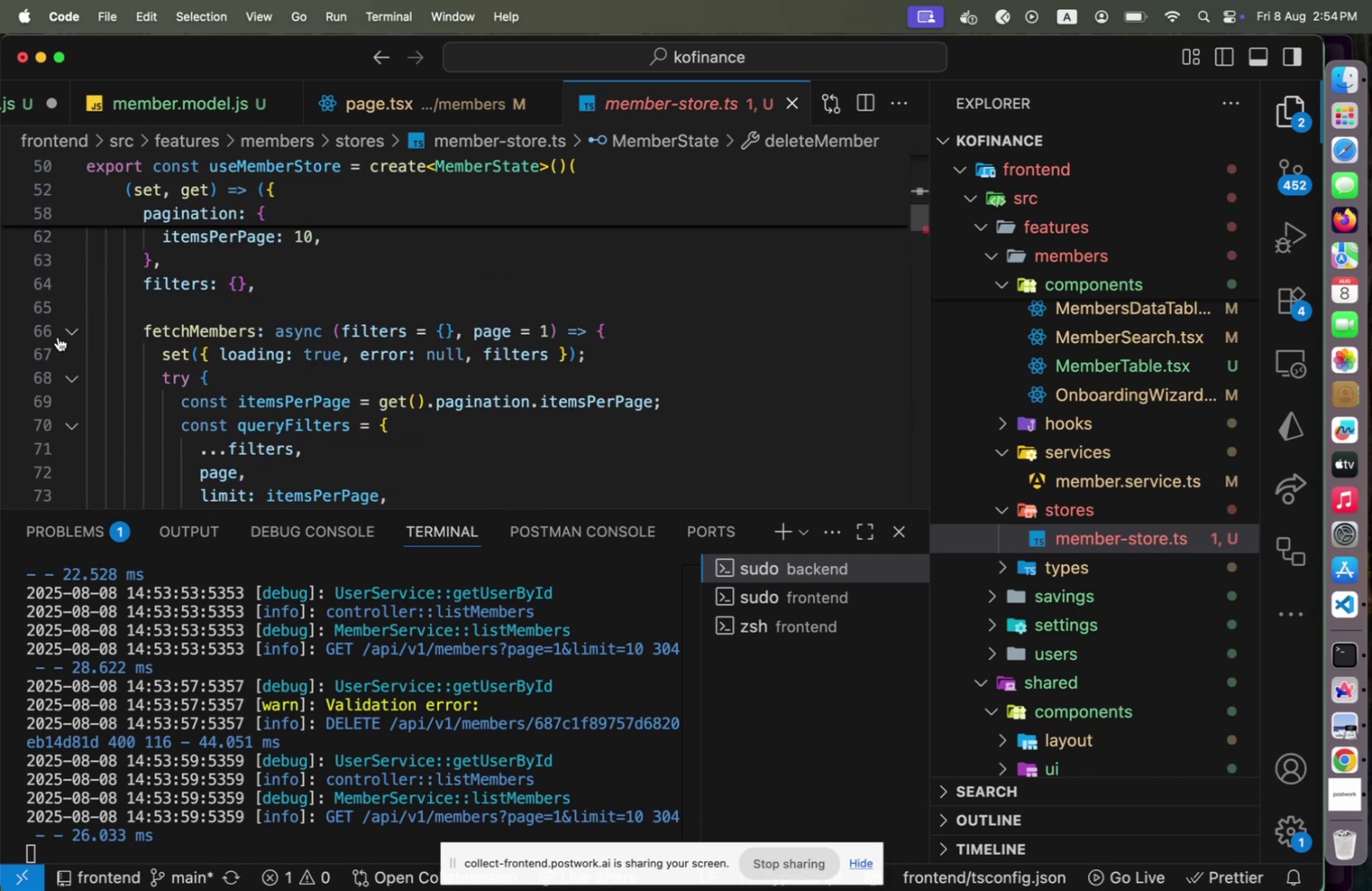 
left_click([65, 332])
 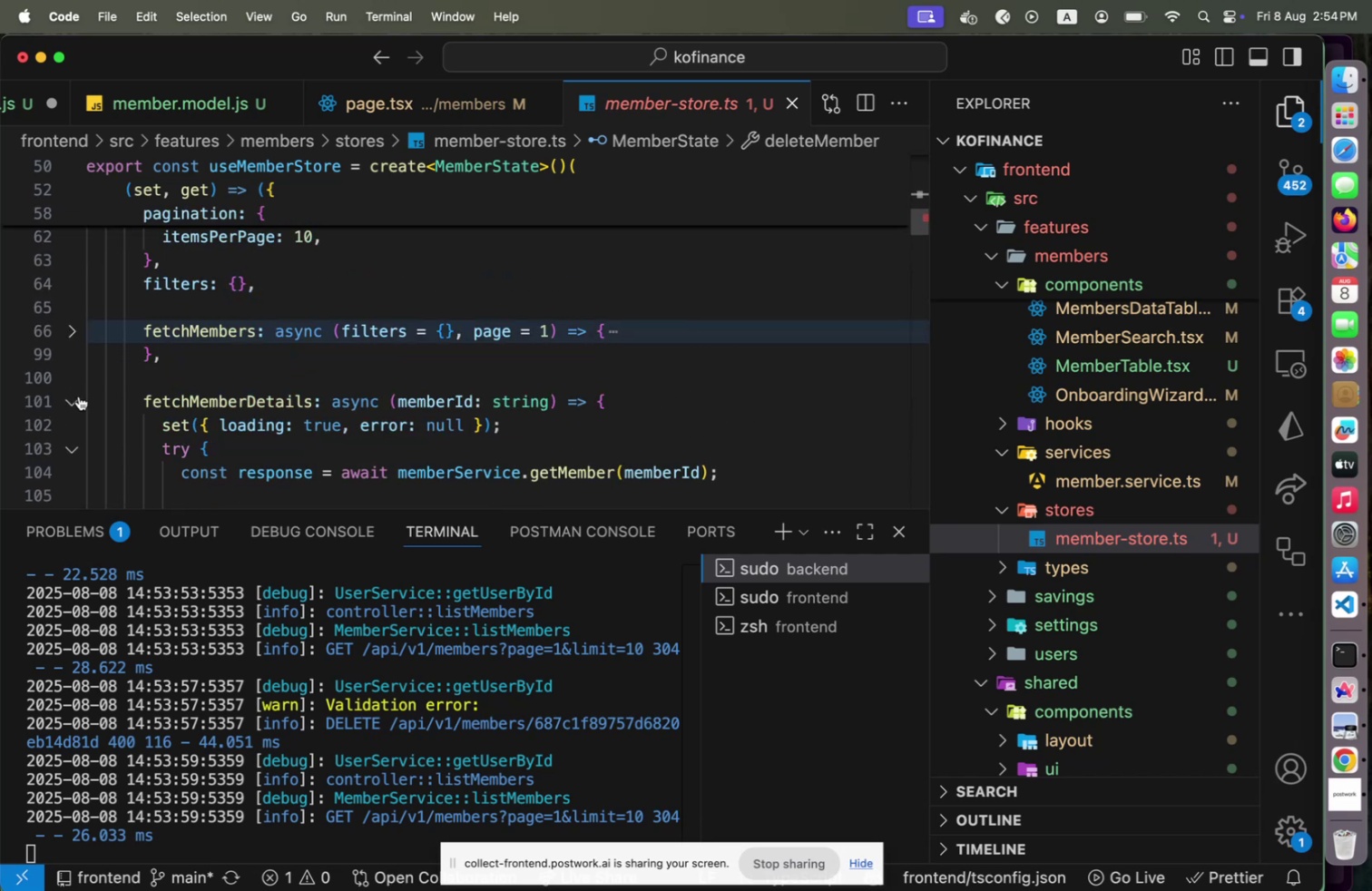 
left_click([79, 396])
 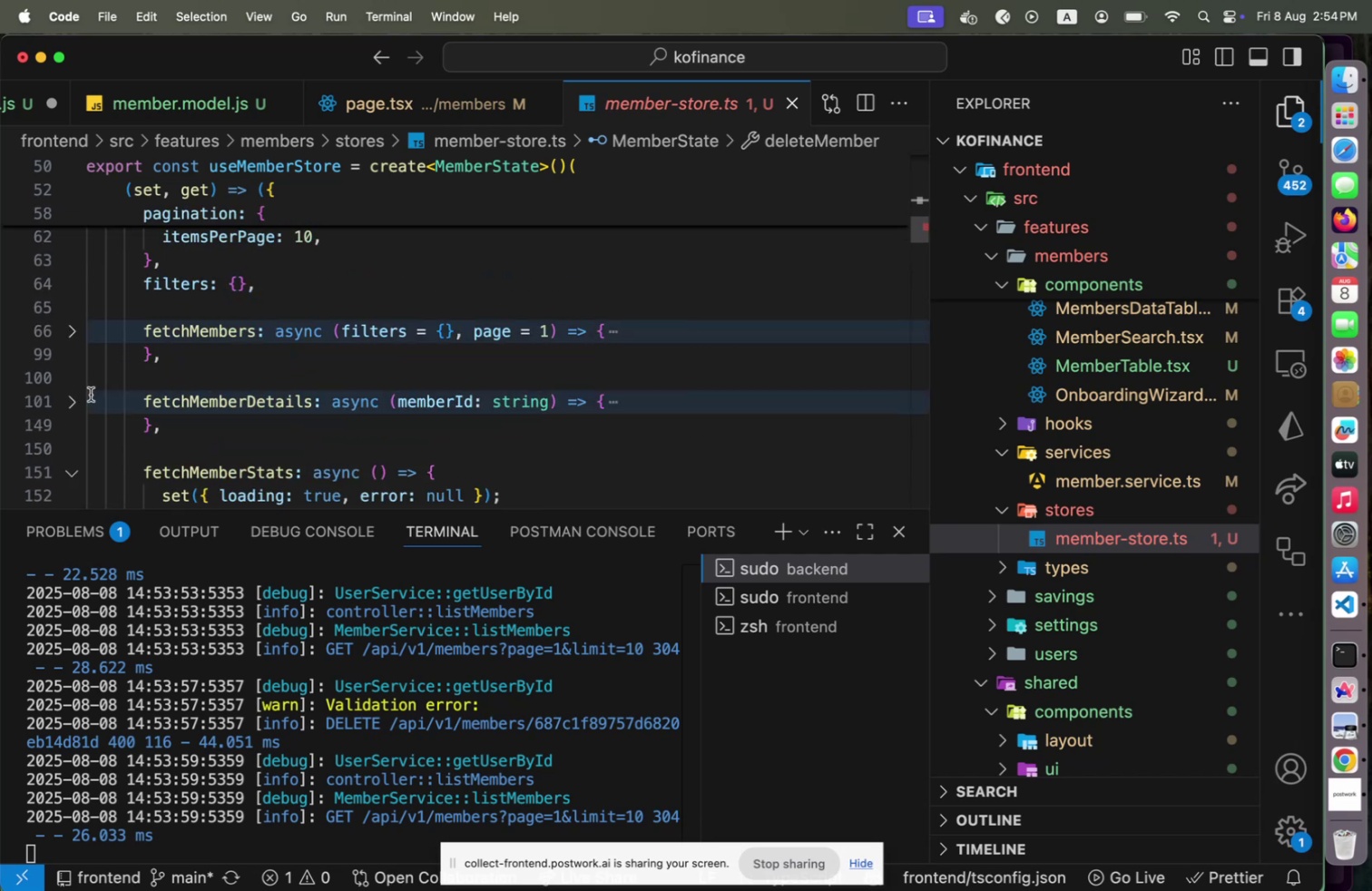 
scroll: coordinate [91, 394], scroll_direction: down, amount: 3.0
 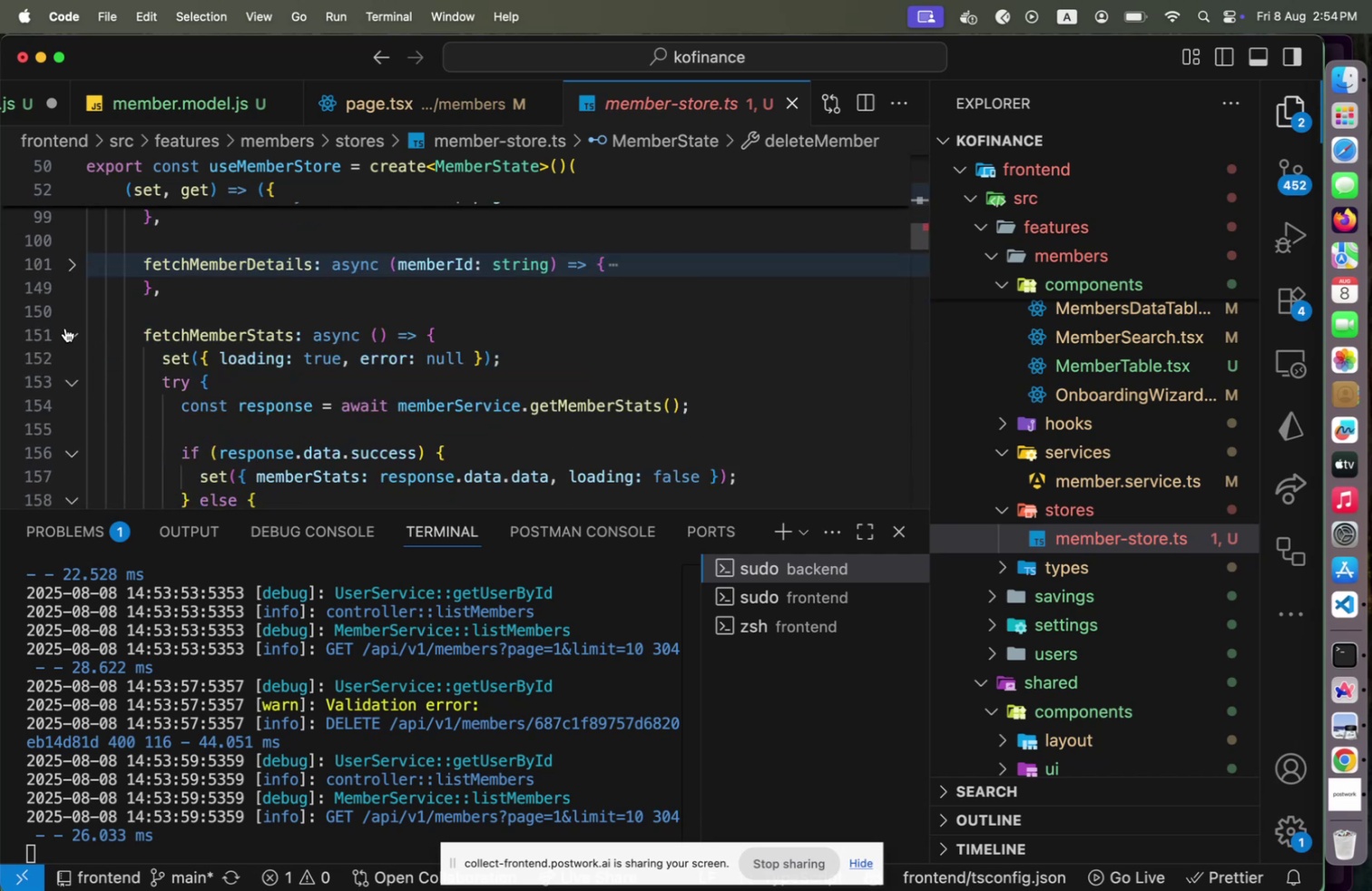 
left_click([65, 328])
 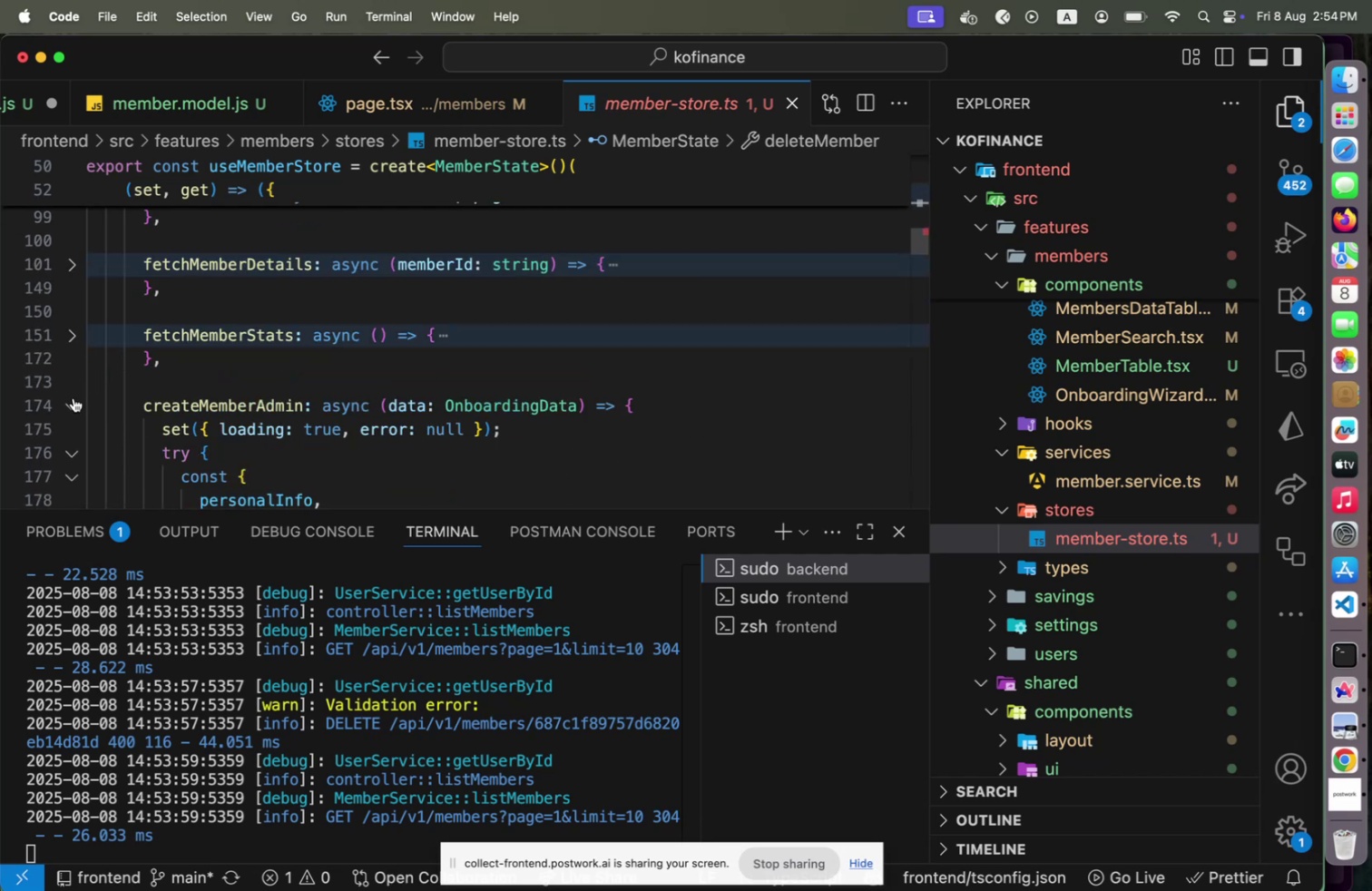 
left_click([74, 397])
 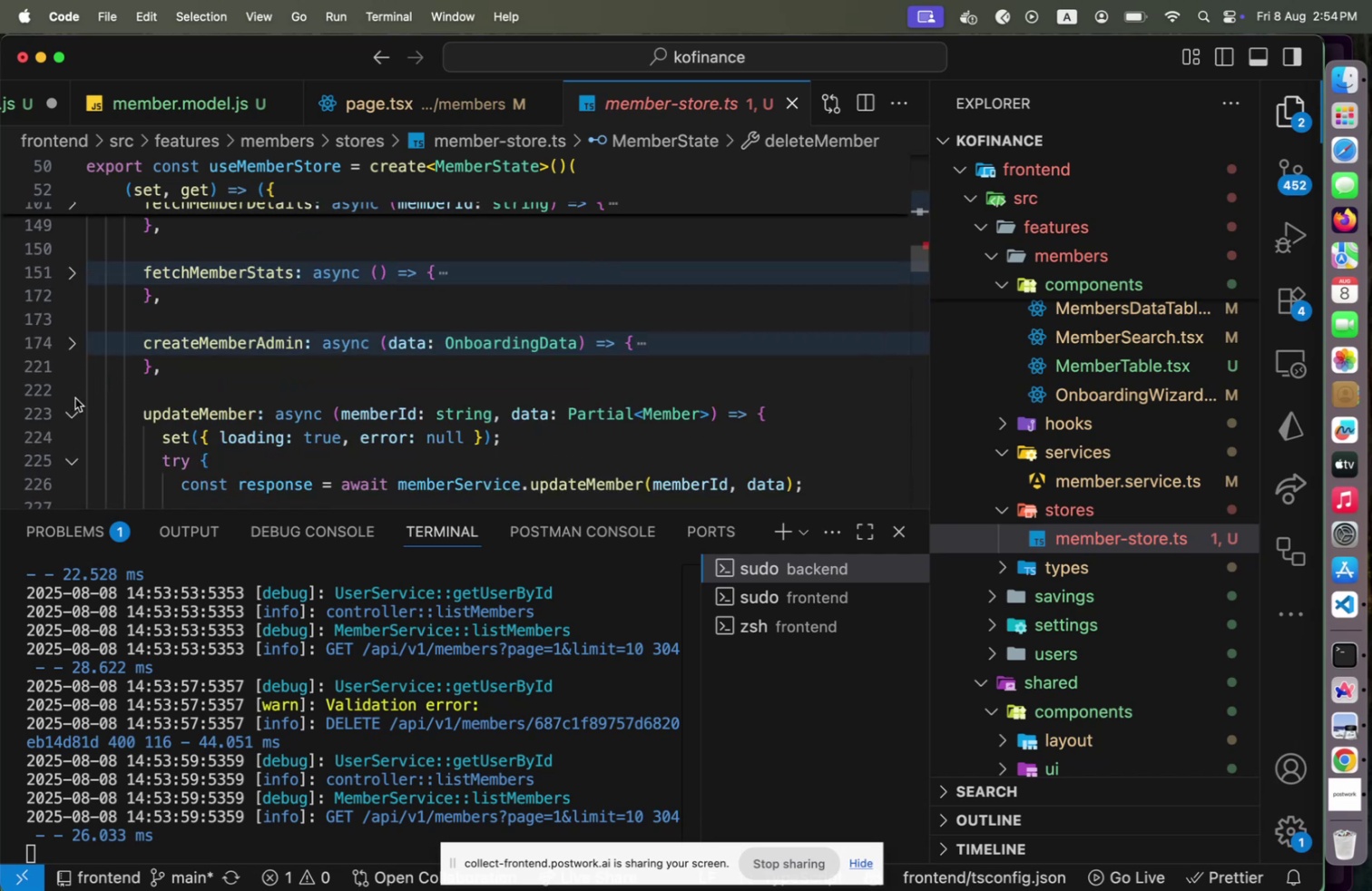 
scroll: coordinate [75, 397], scroll_direction: down, amount: 1.0
 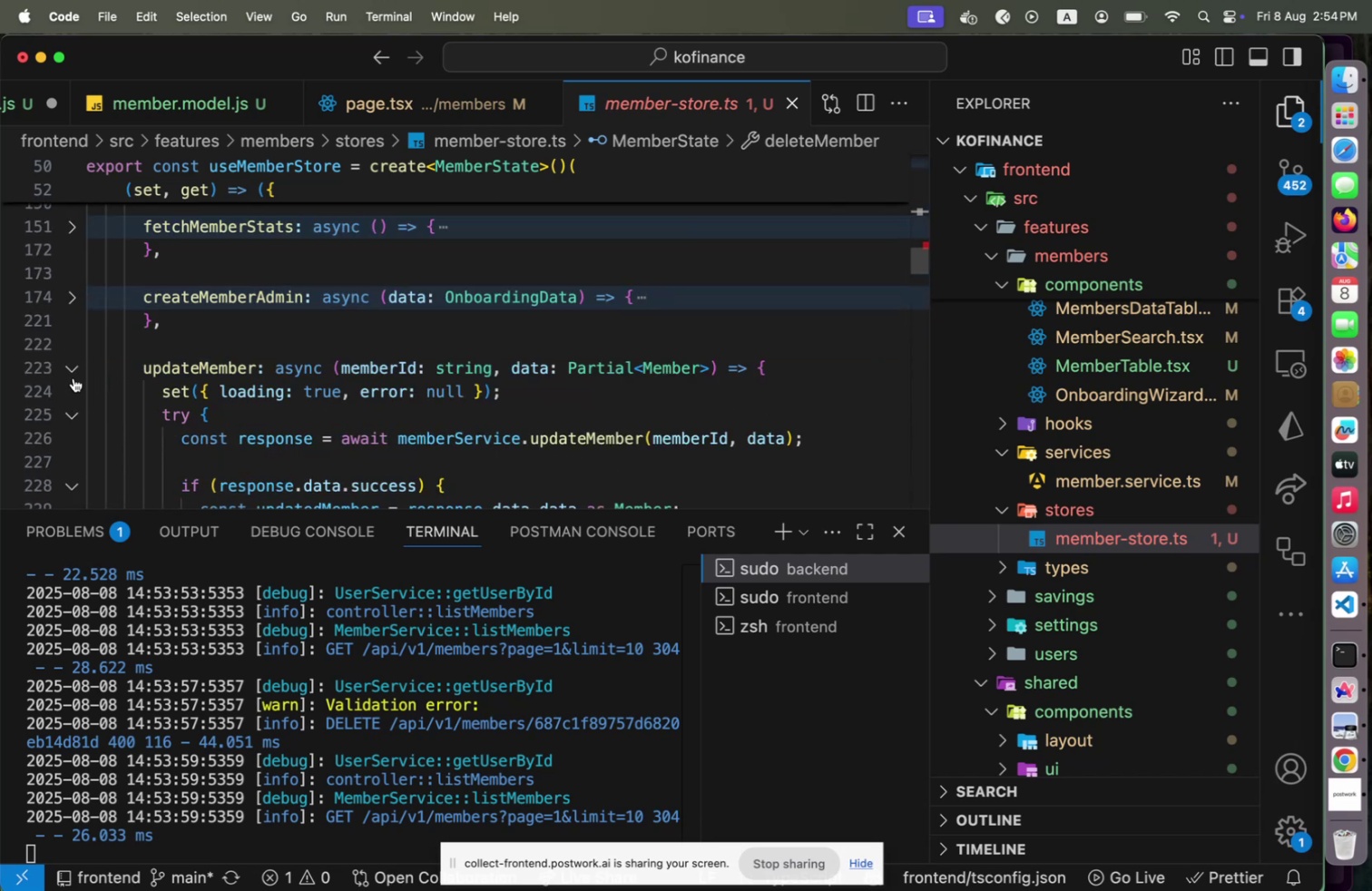 
left_click([74, 377])
 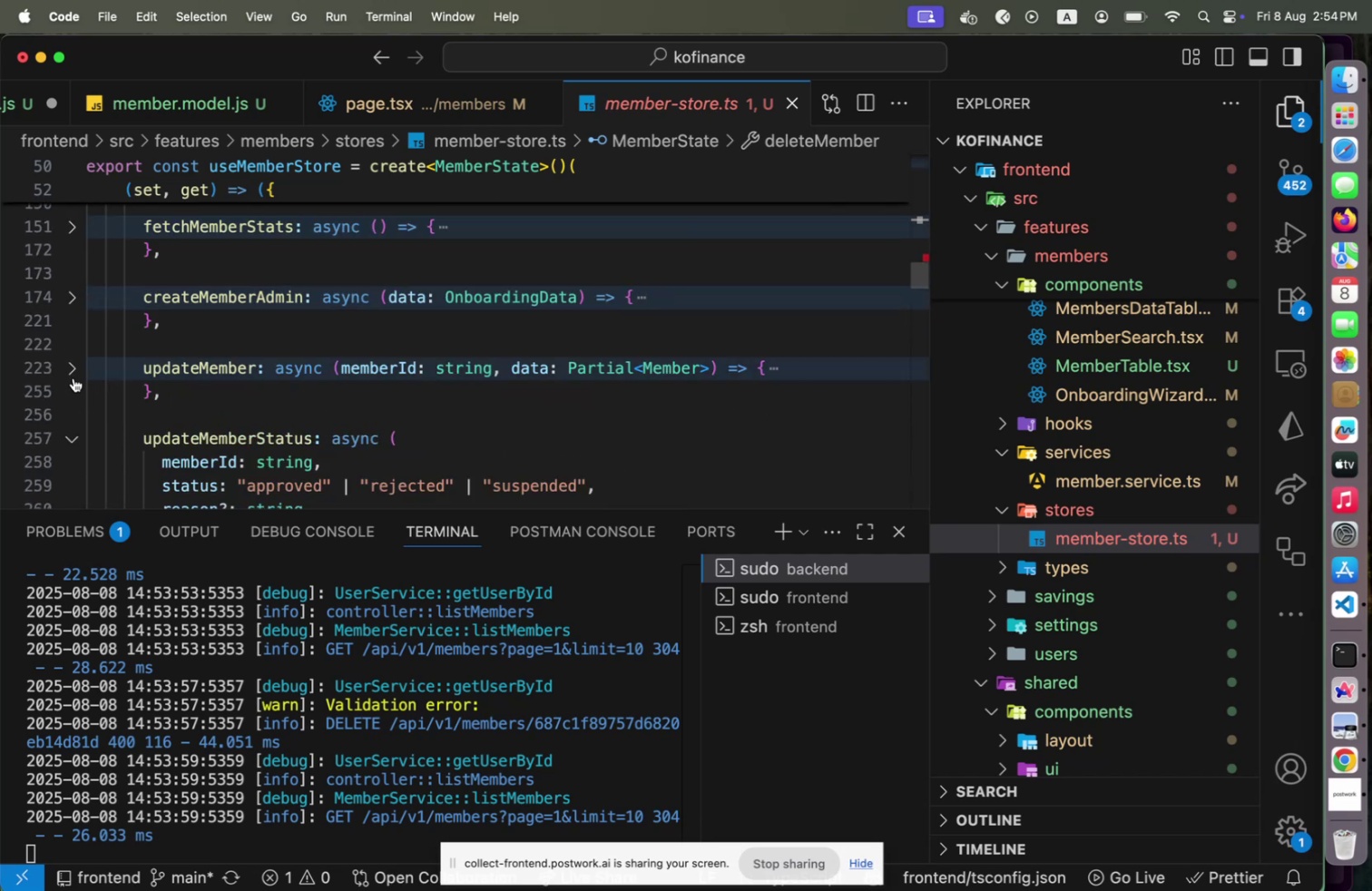 
scroll: coordinate [74, 377], scroll_direction: down, amount: 3.0
 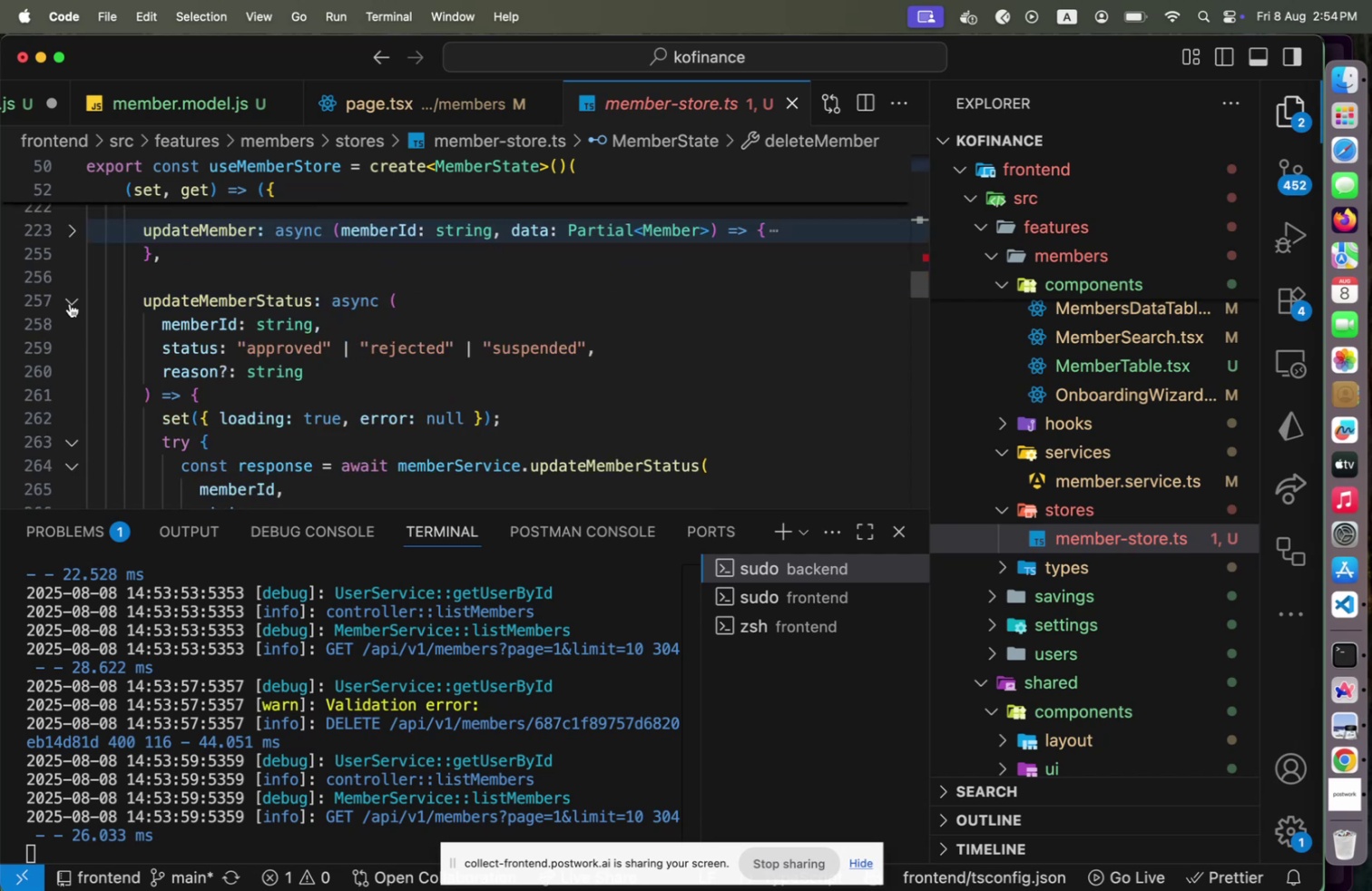 
left_click([69, 302])
 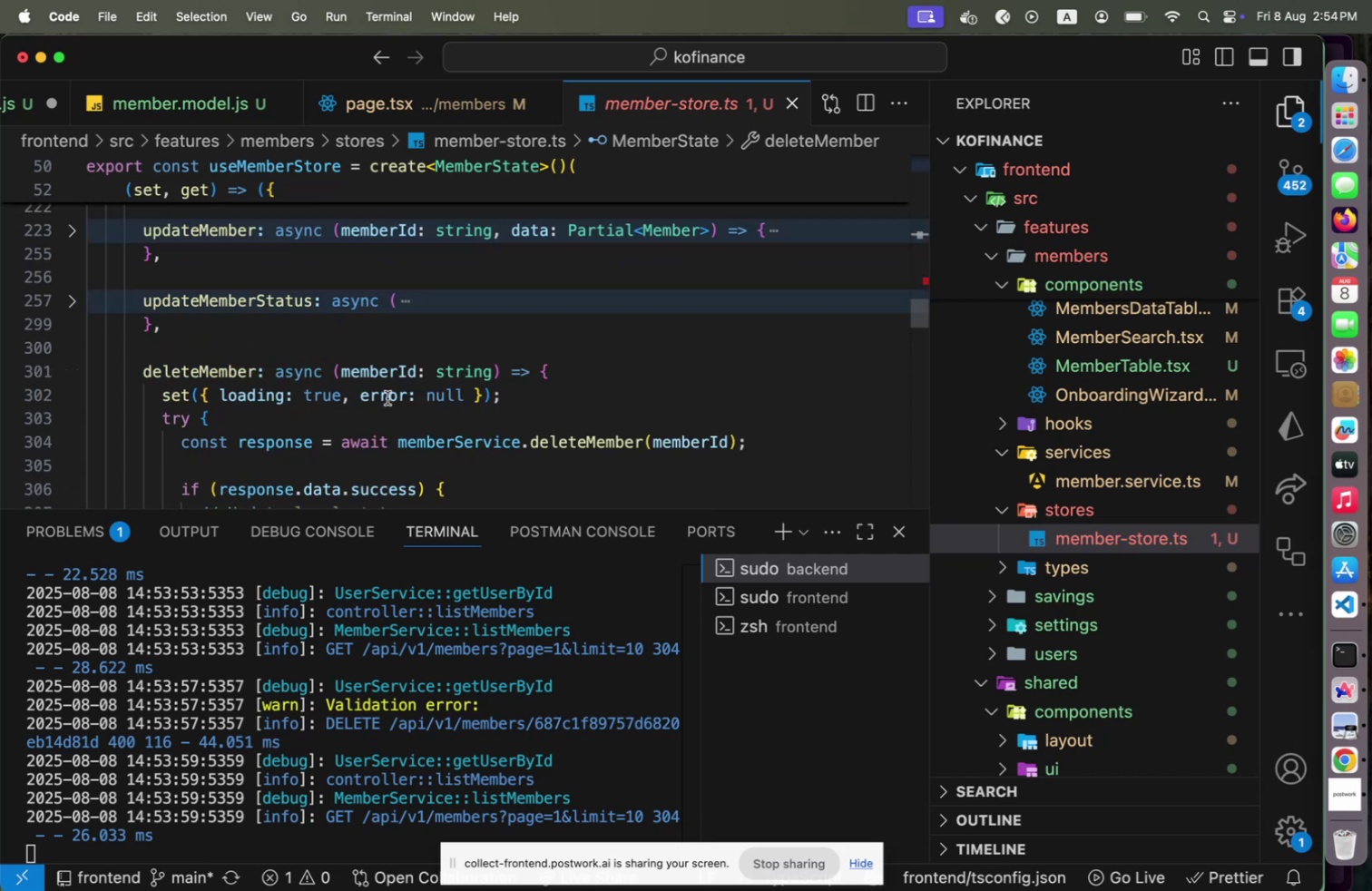 
left_click([387, 397])
 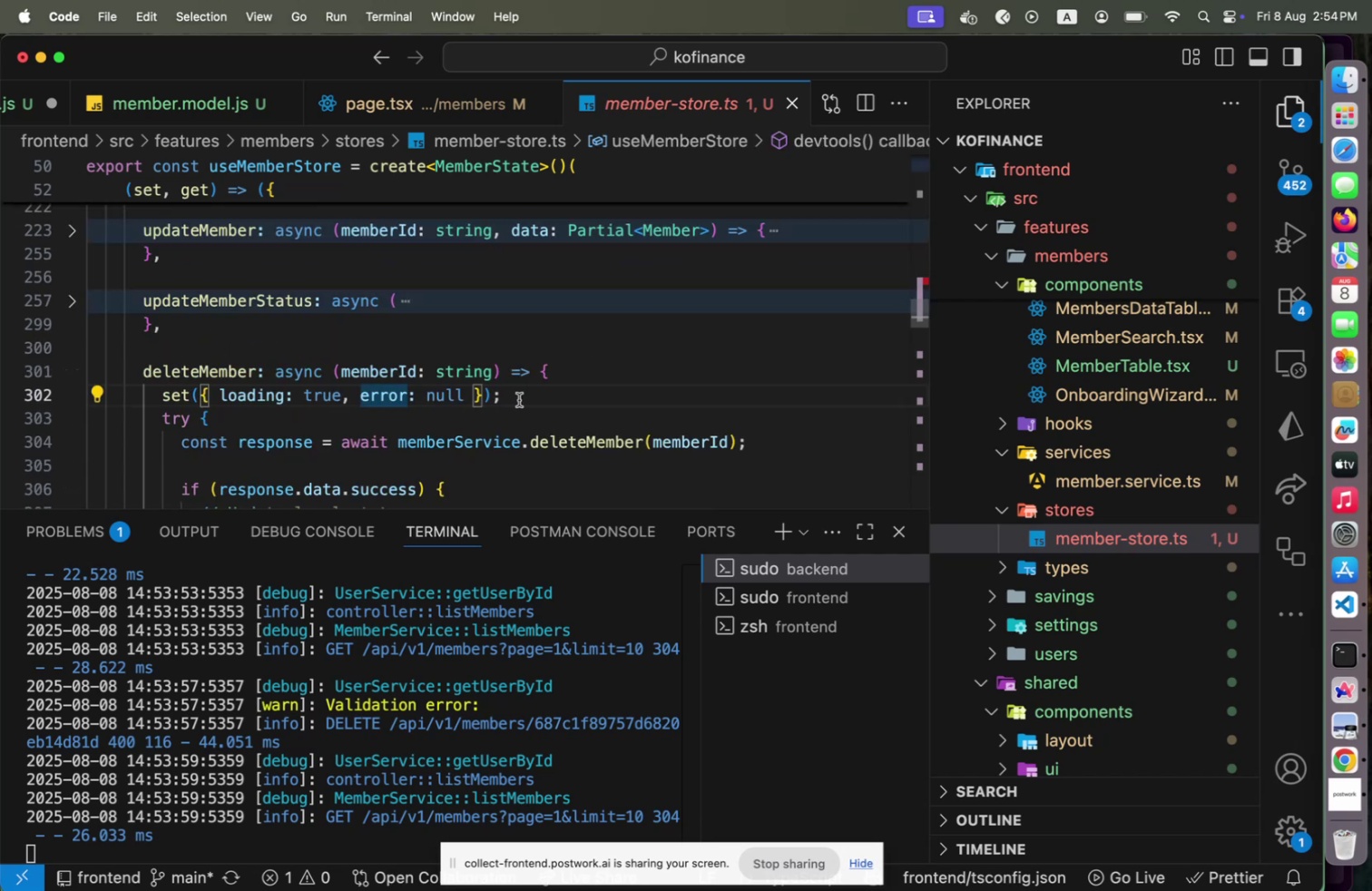 
scroll: coordinate [519, 399], scroll_direction: down, amount: 2.0
 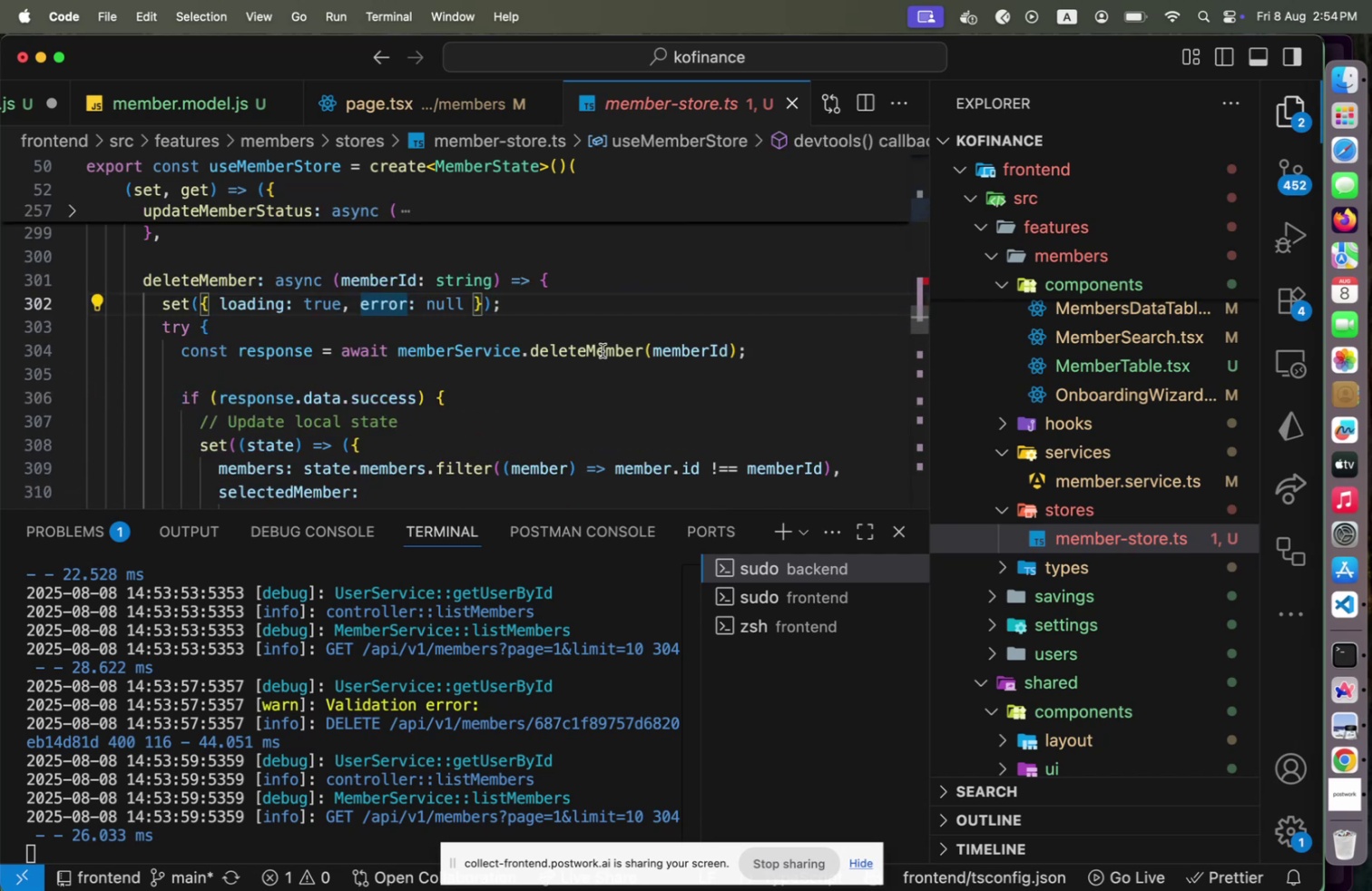 
left_click([603, 350])
 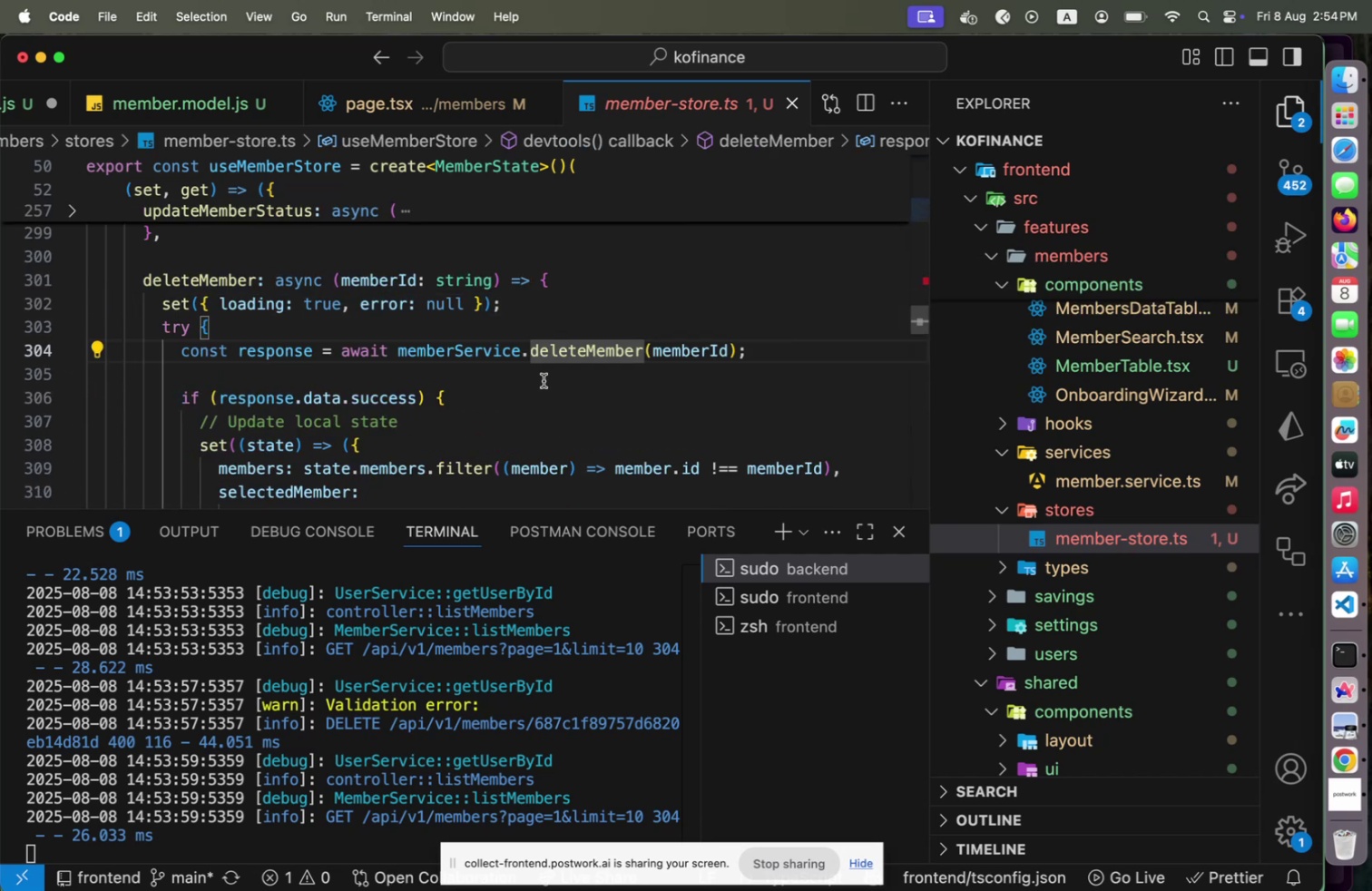 
hold_key(key=CommandLeft, duration=1.76)
left_click([482, 356])
 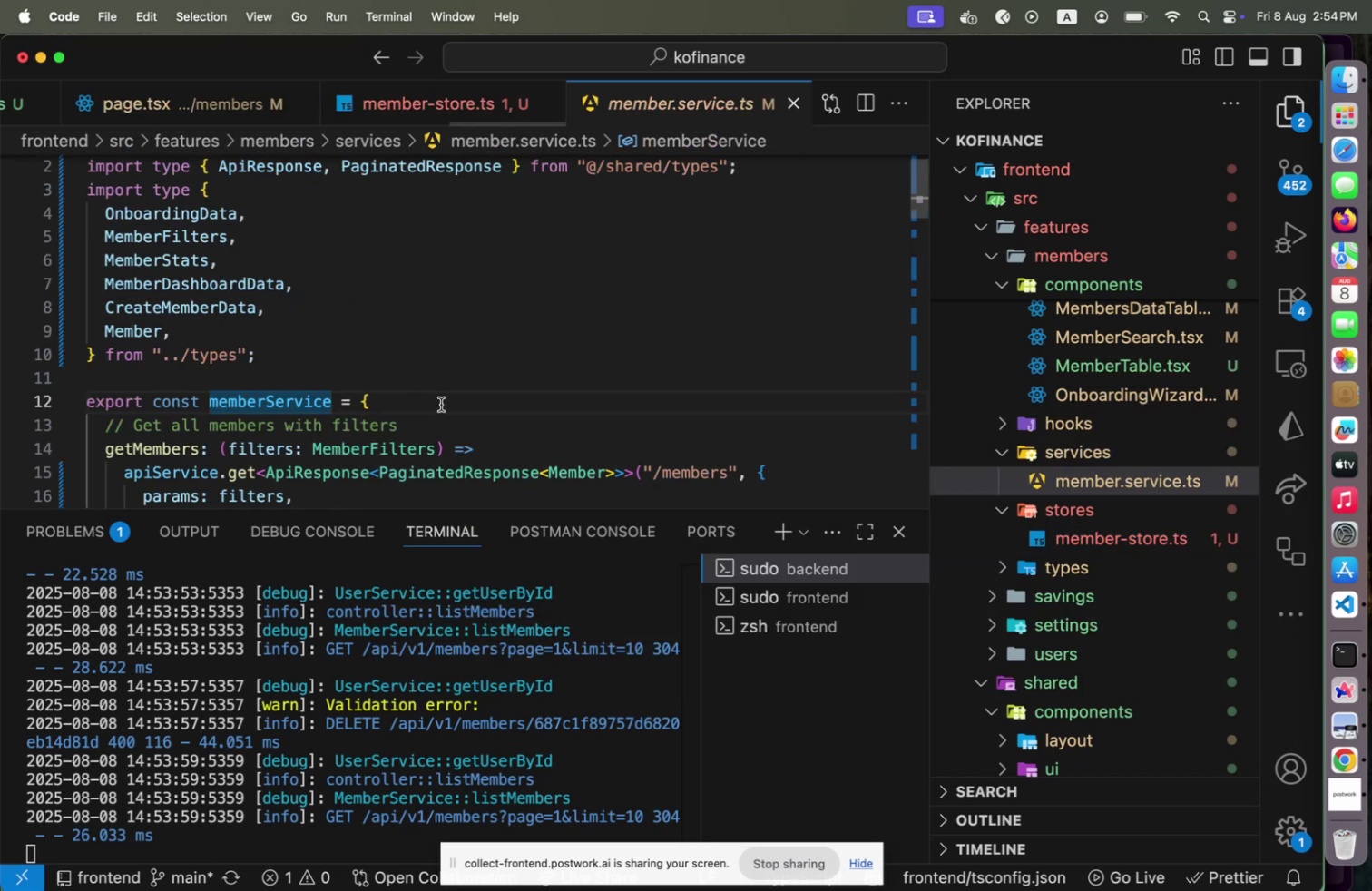 
scroll: coordinate [440, 405], scroll_direction: down, amount: 9.0
 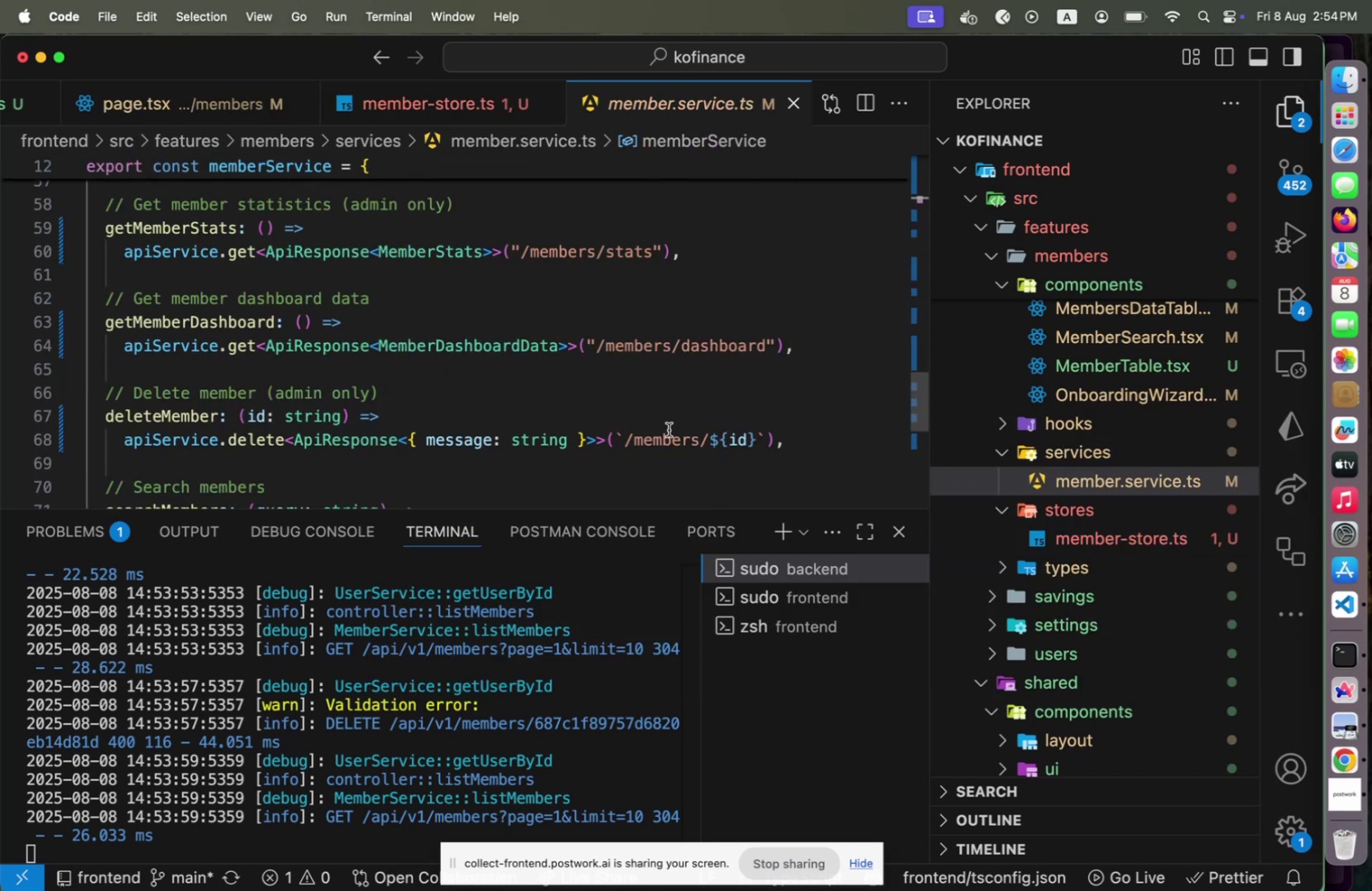 
left_click([695, 437])
 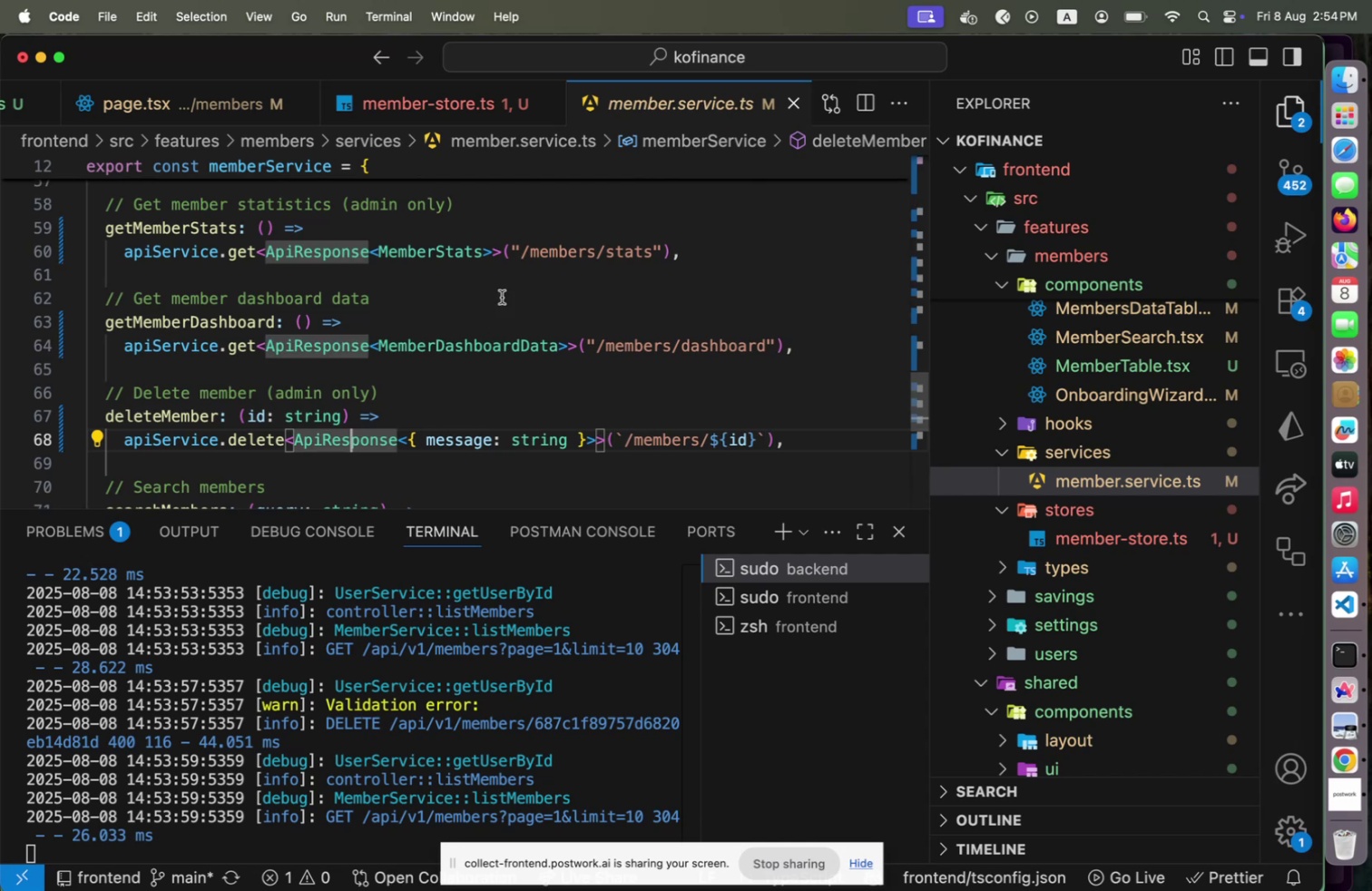 
left_click([496, 106])
 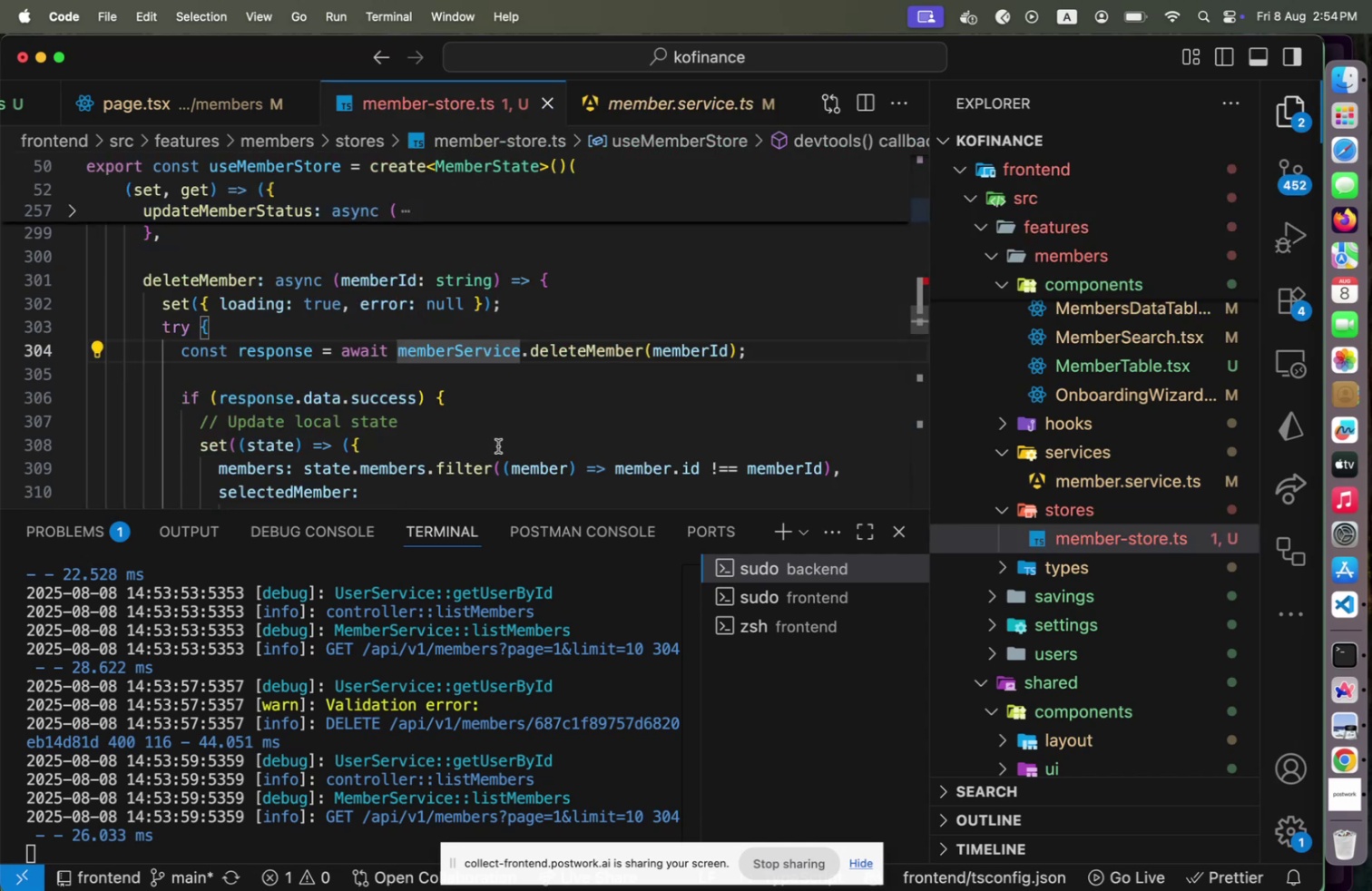 
wait(5.85)
 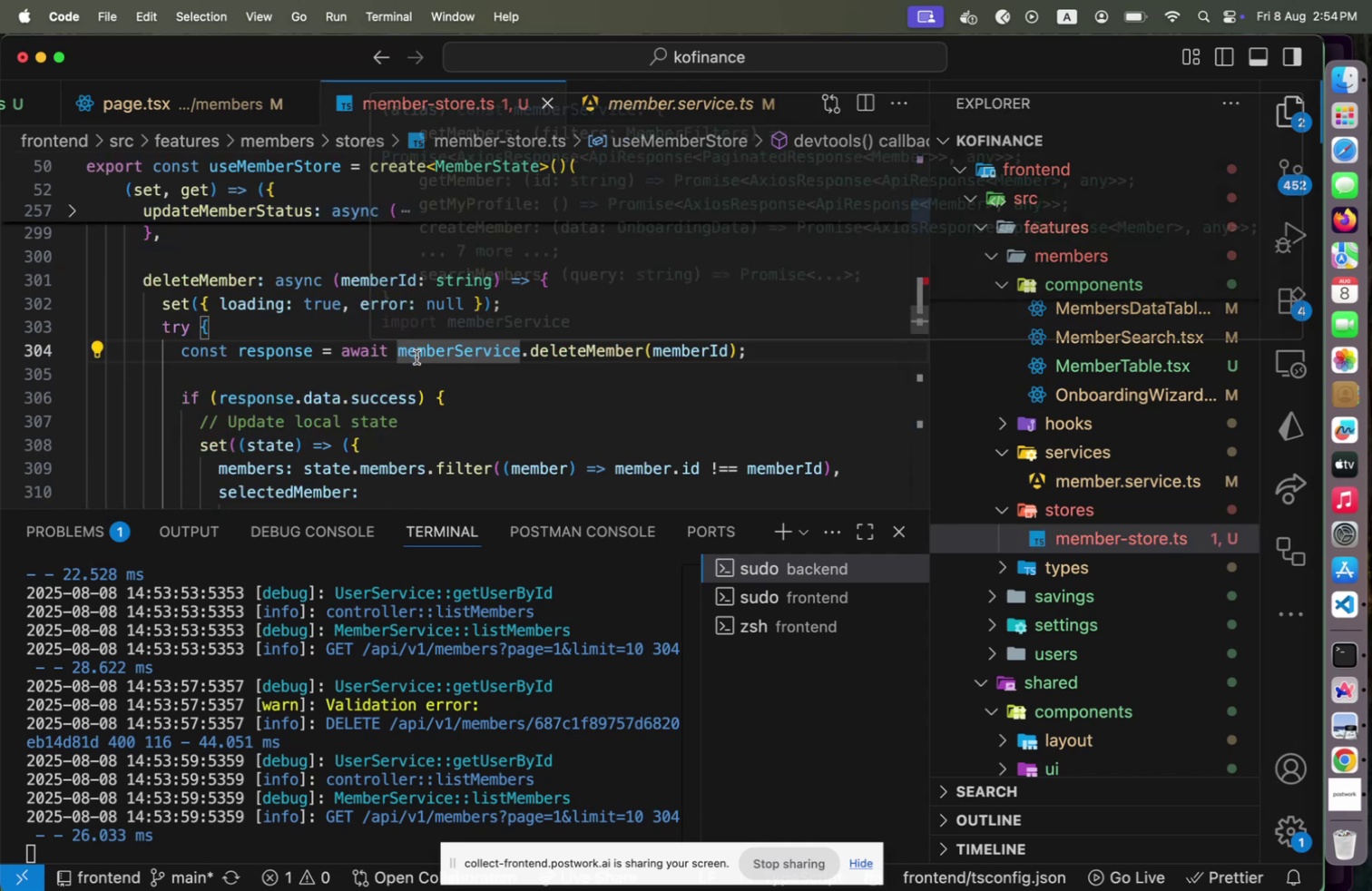 
scroll: coordinate [469, 461], scroll_direction: down, amount: 4.0
 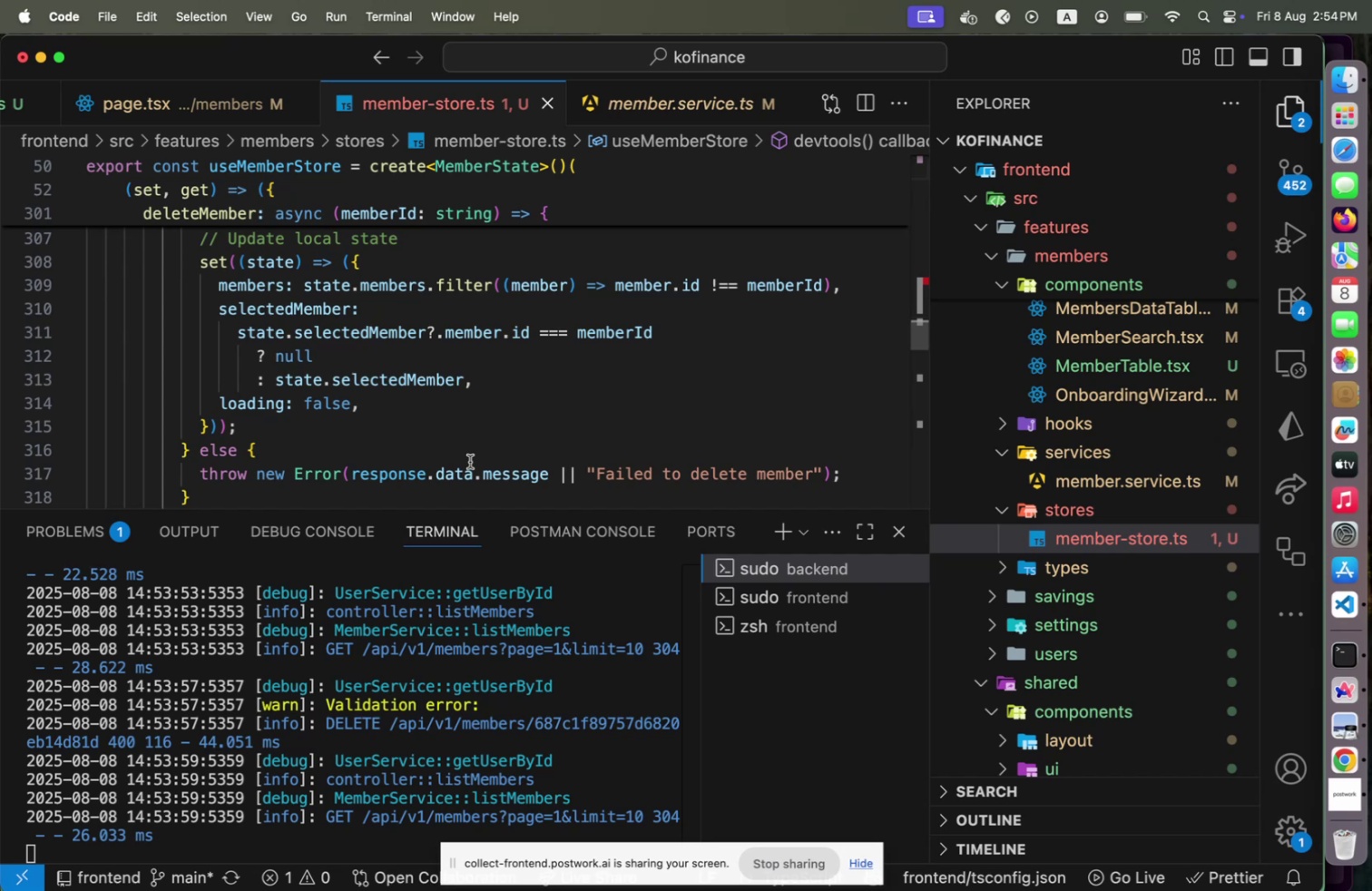 
scroll: coordinate [470, 461], scroll_direction: up, amount: 1.0
 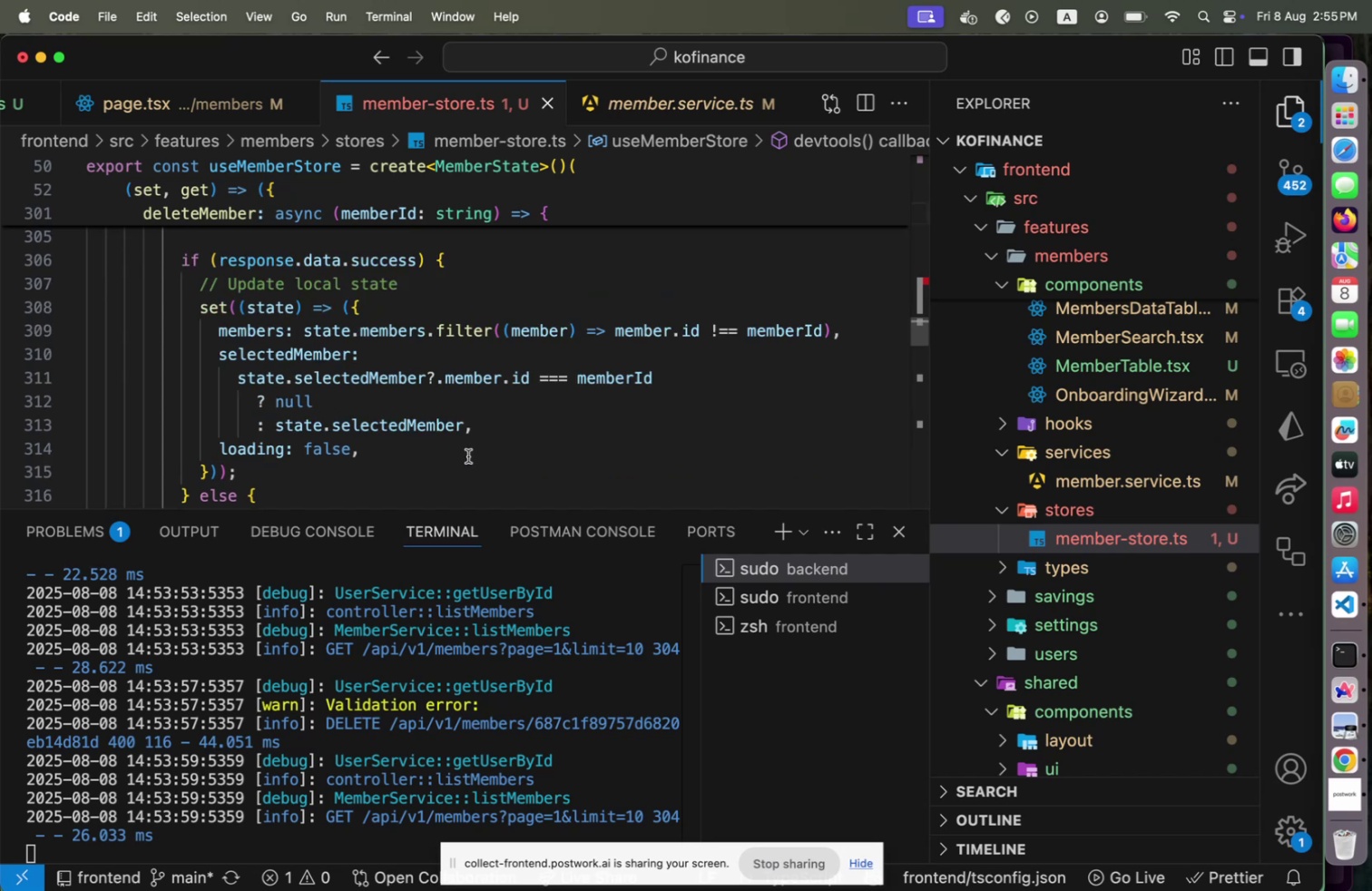 
scroll: coordinate [479, 470], scroll_direction: down, amount: 5.0
 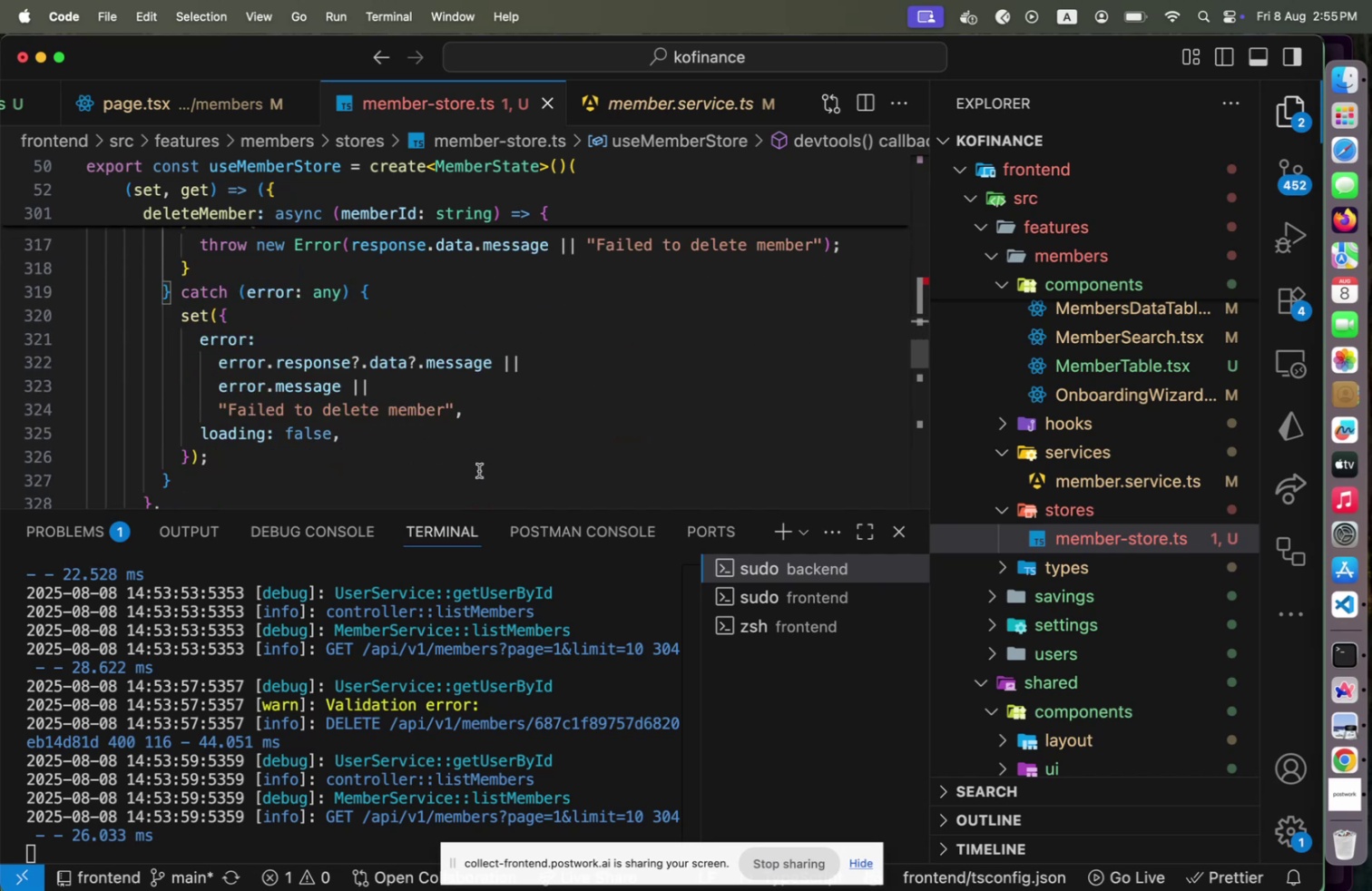 
scroll: coordinate [479, 466], scroll_direction: up, amount: 20.0
 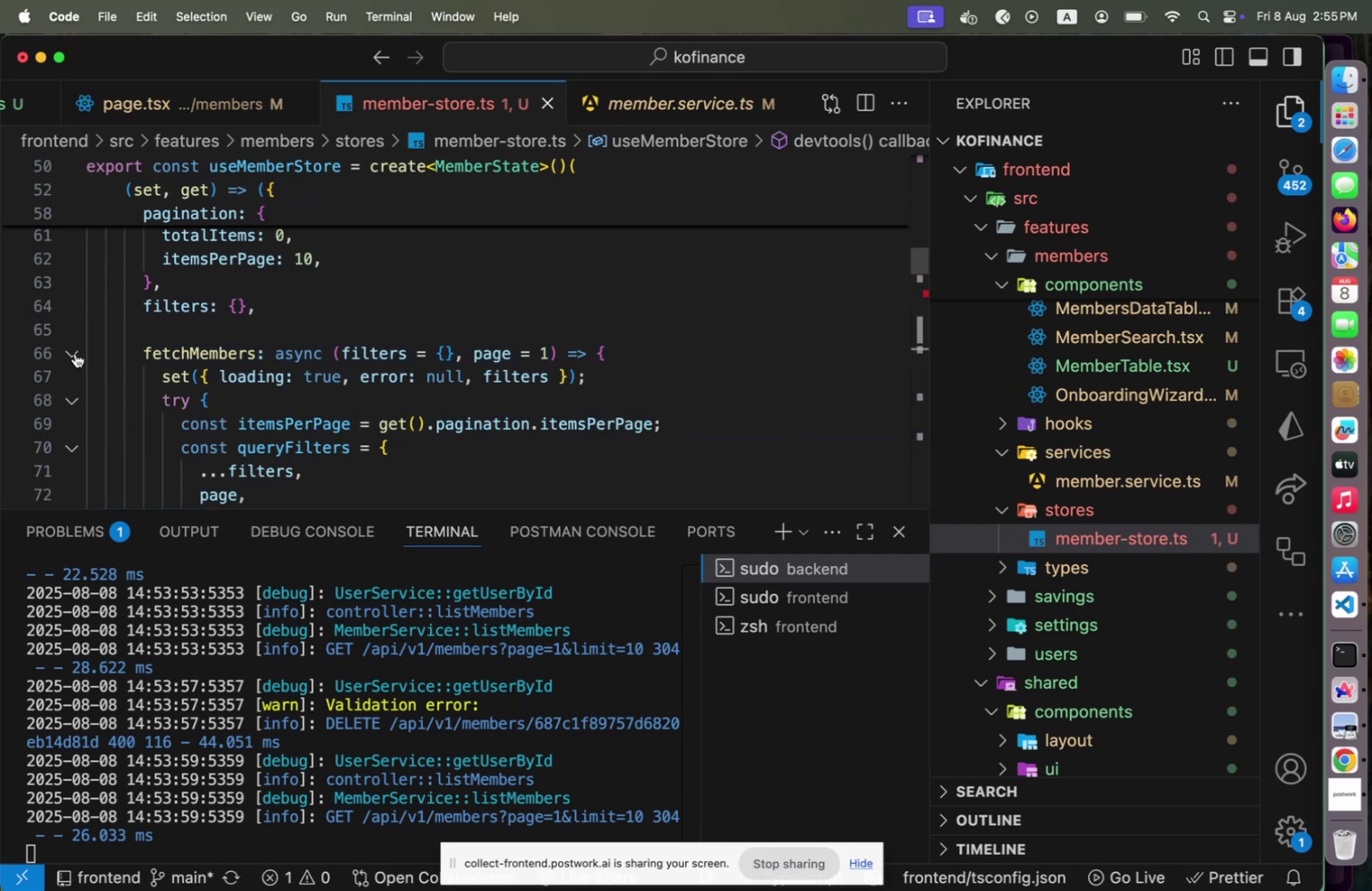 
scroll: coordinate [478, 418], scroll_direction: down, amount: 11.0
 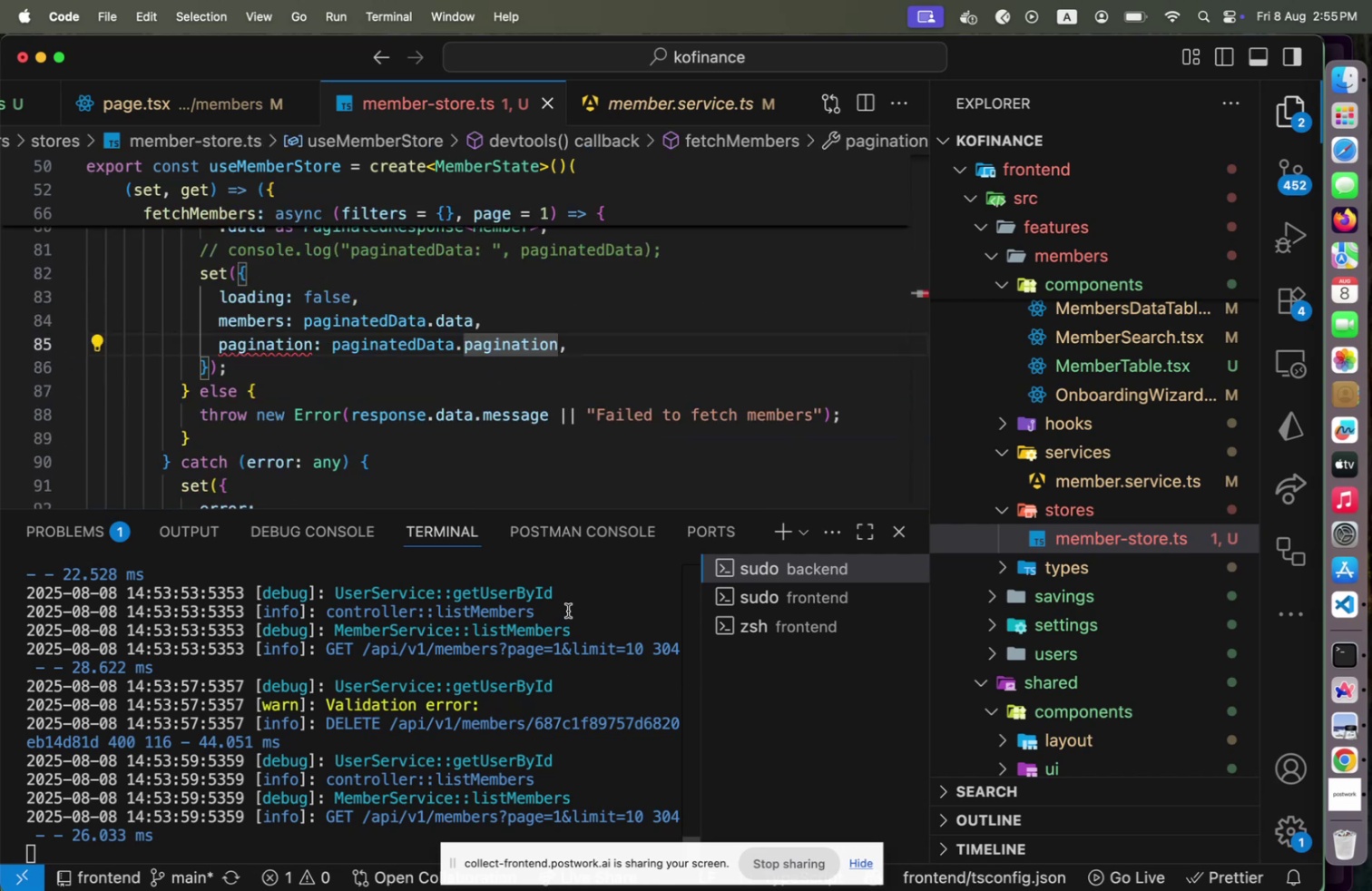 
wait(5.43)
 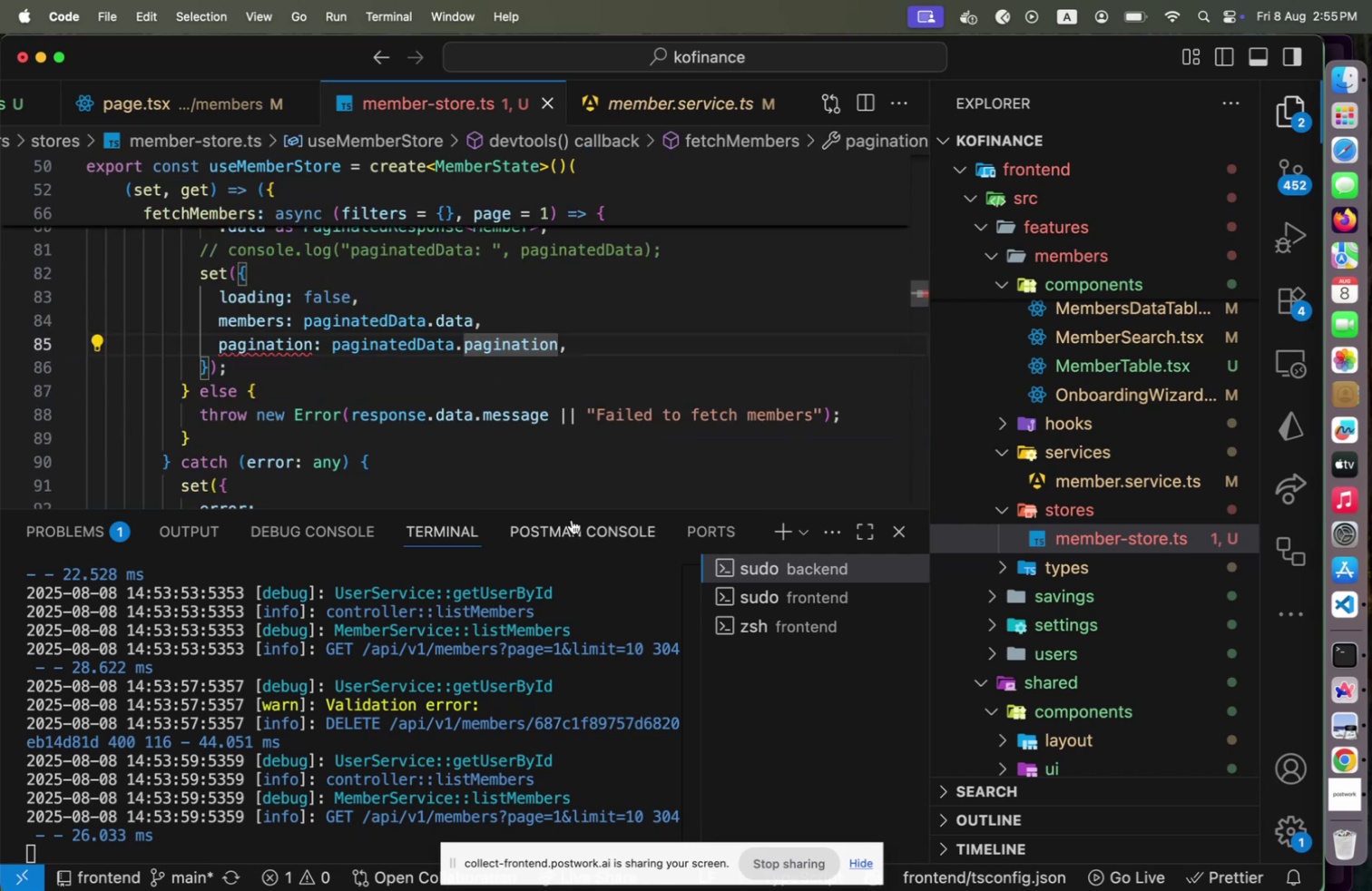 
key(ArrowLeft)
 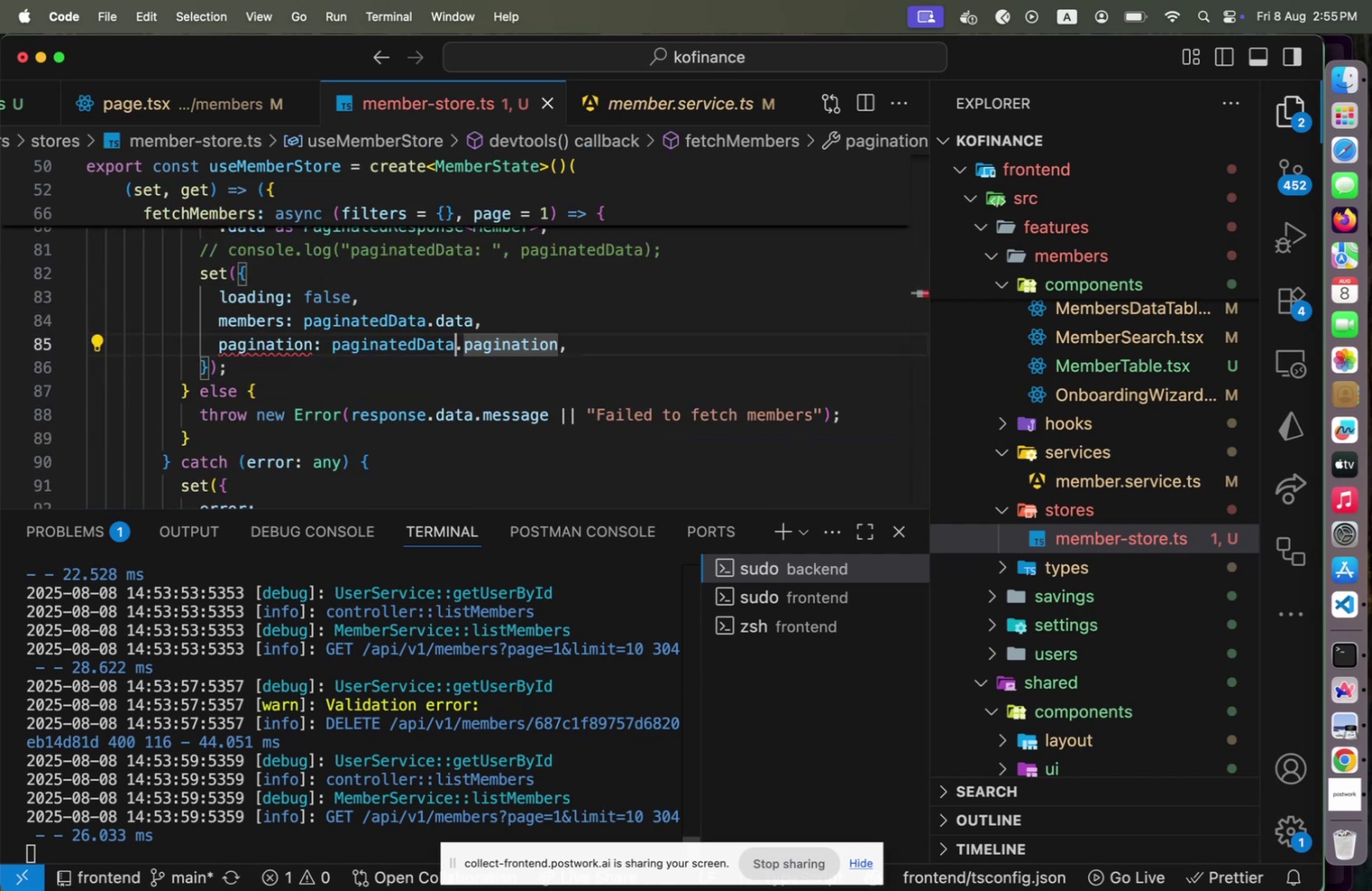 
key(ArrowLeft)
 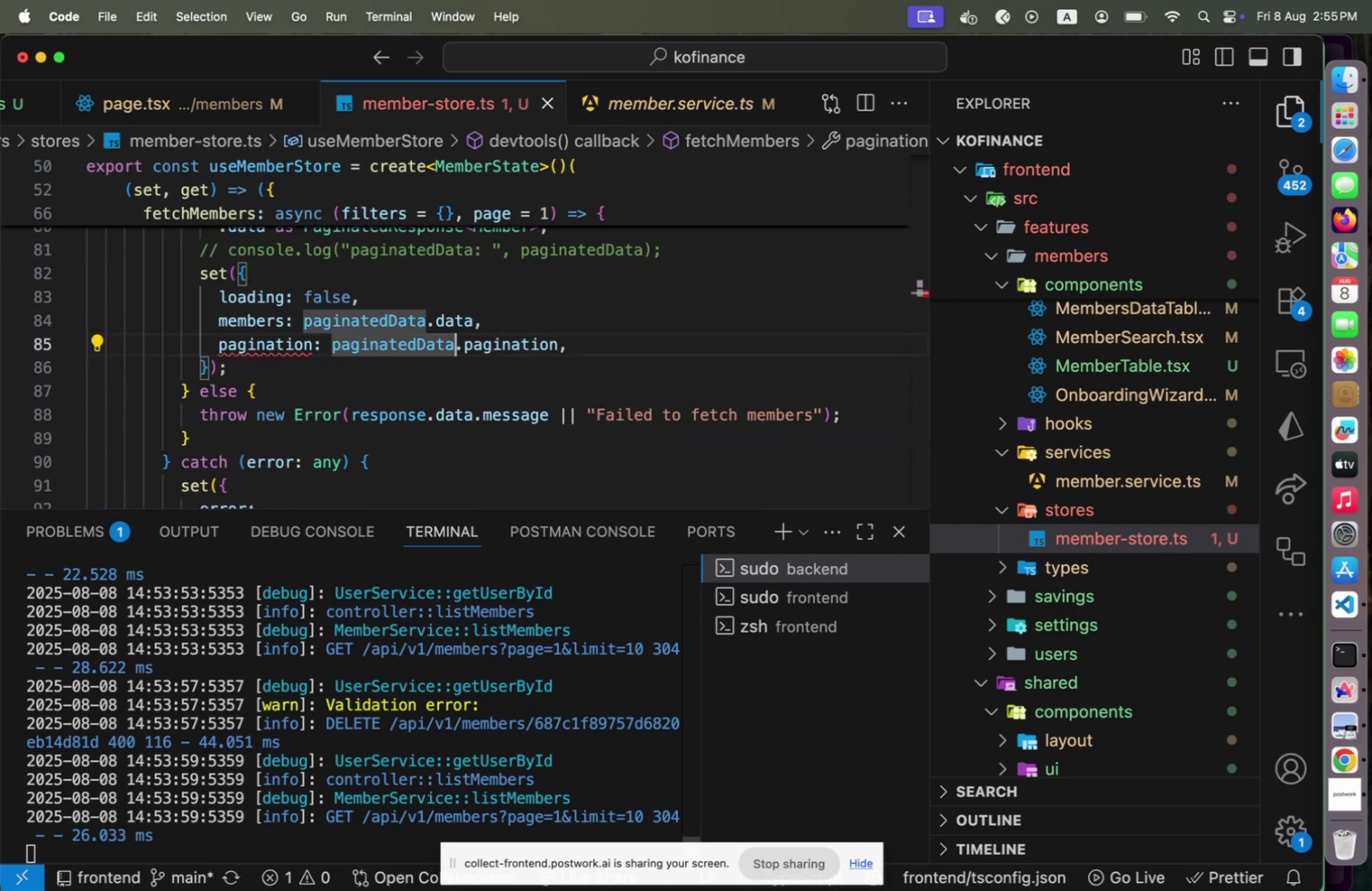 
key(Shift+End)
 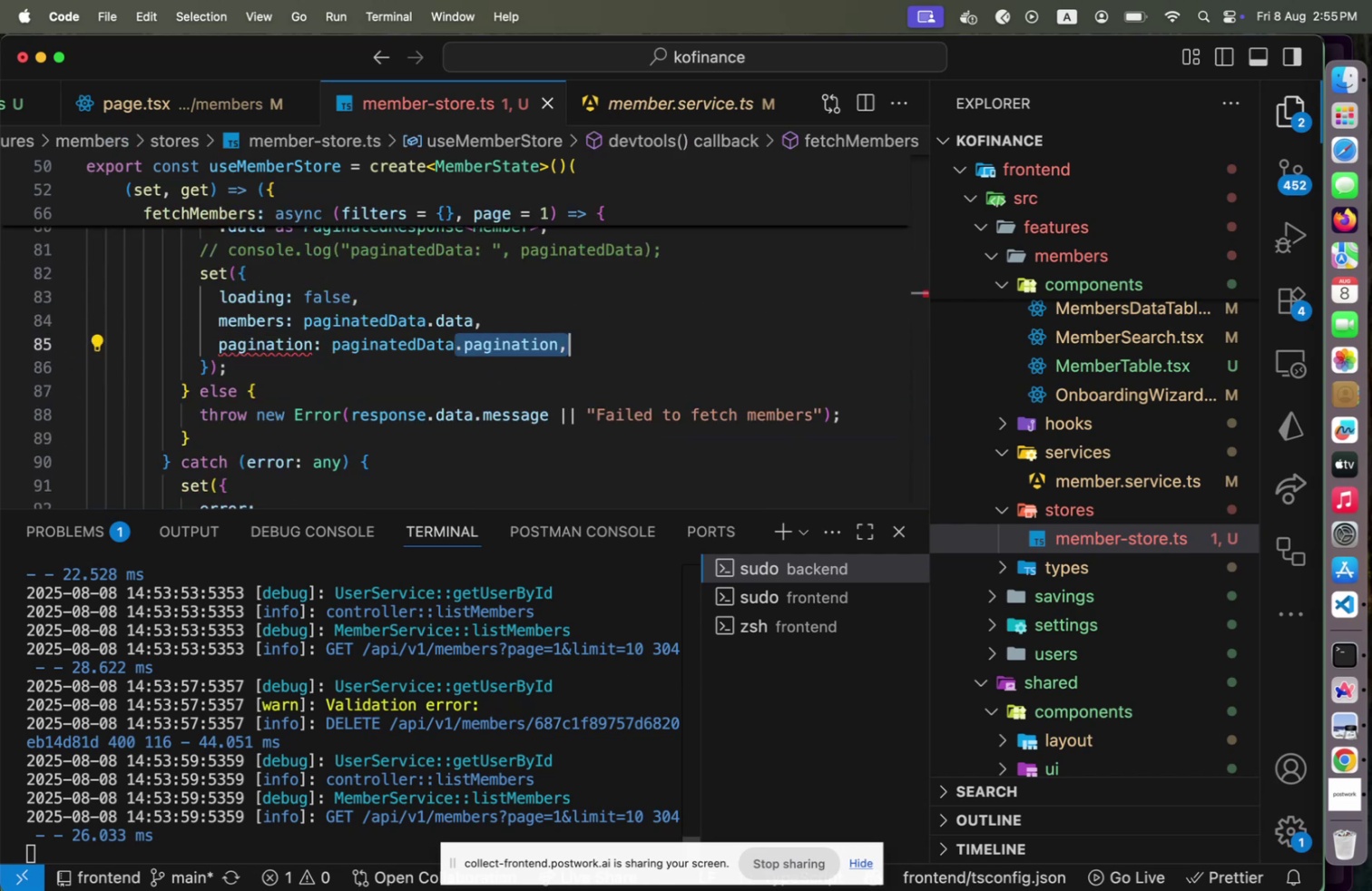 
key(Shift+ArrowLeft)
 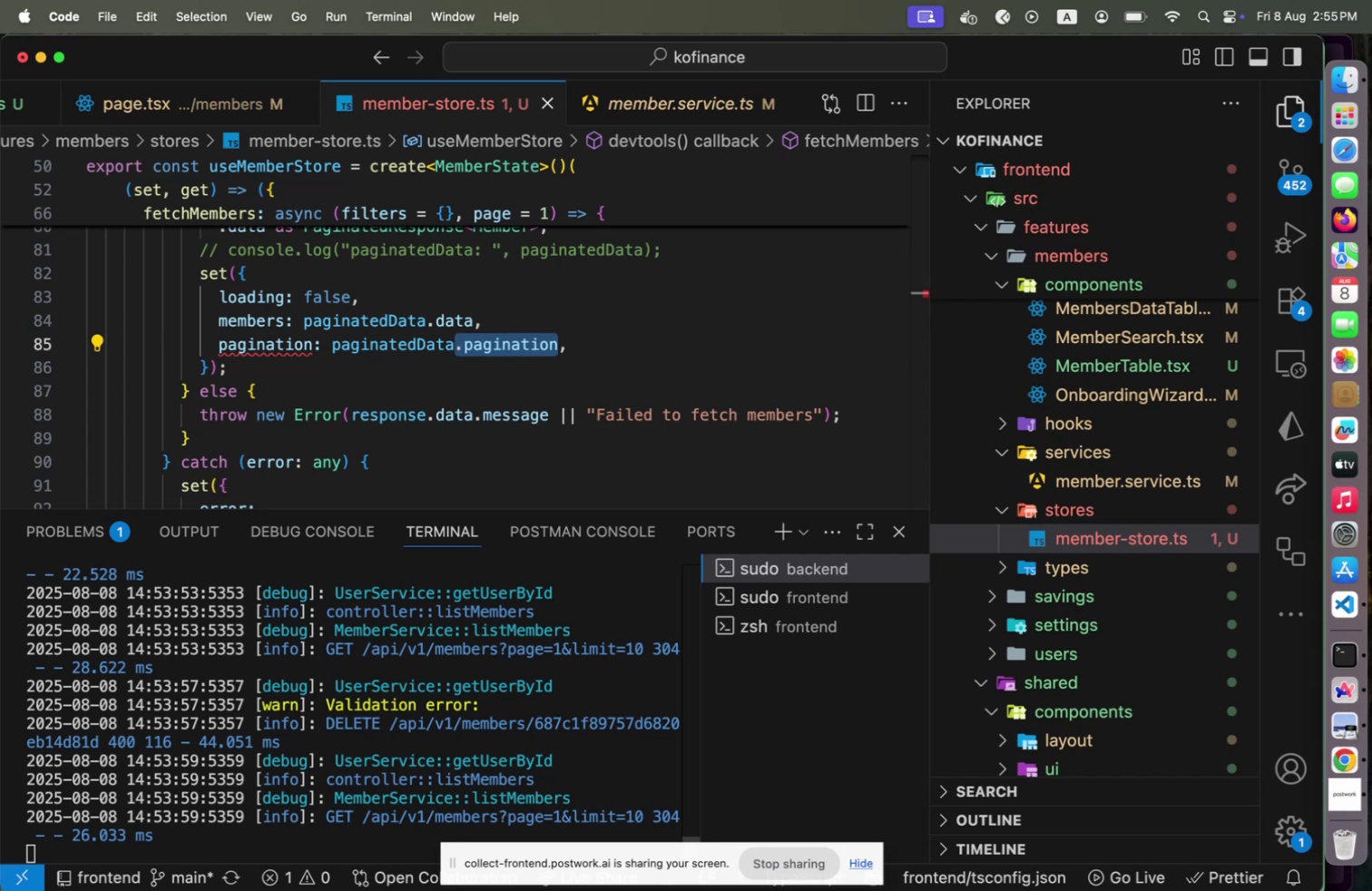 
scroll: coordinate [428, 460], scroll_direction: up, amount: 6.0
 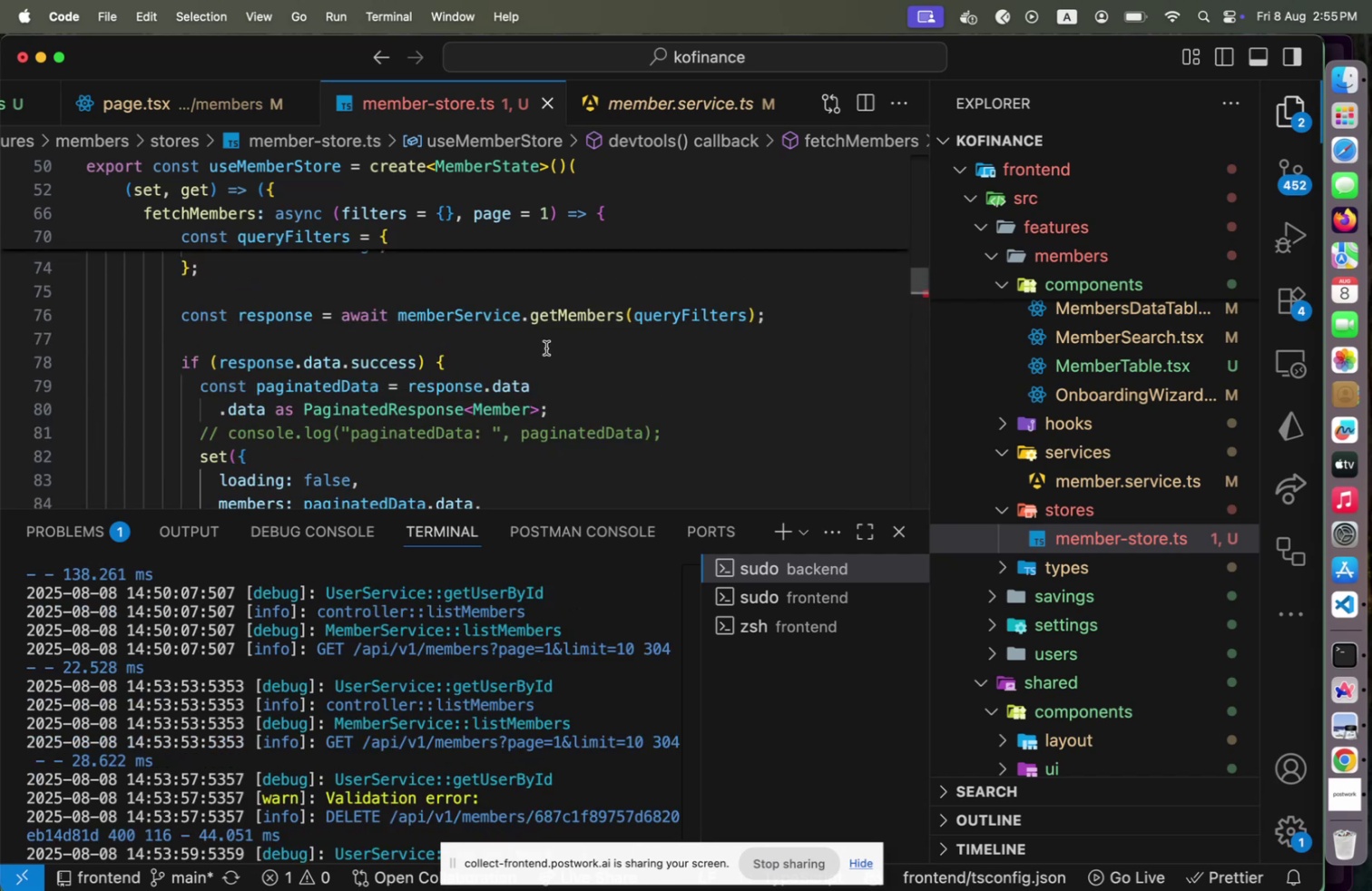 
mouse_move([583, 346])
 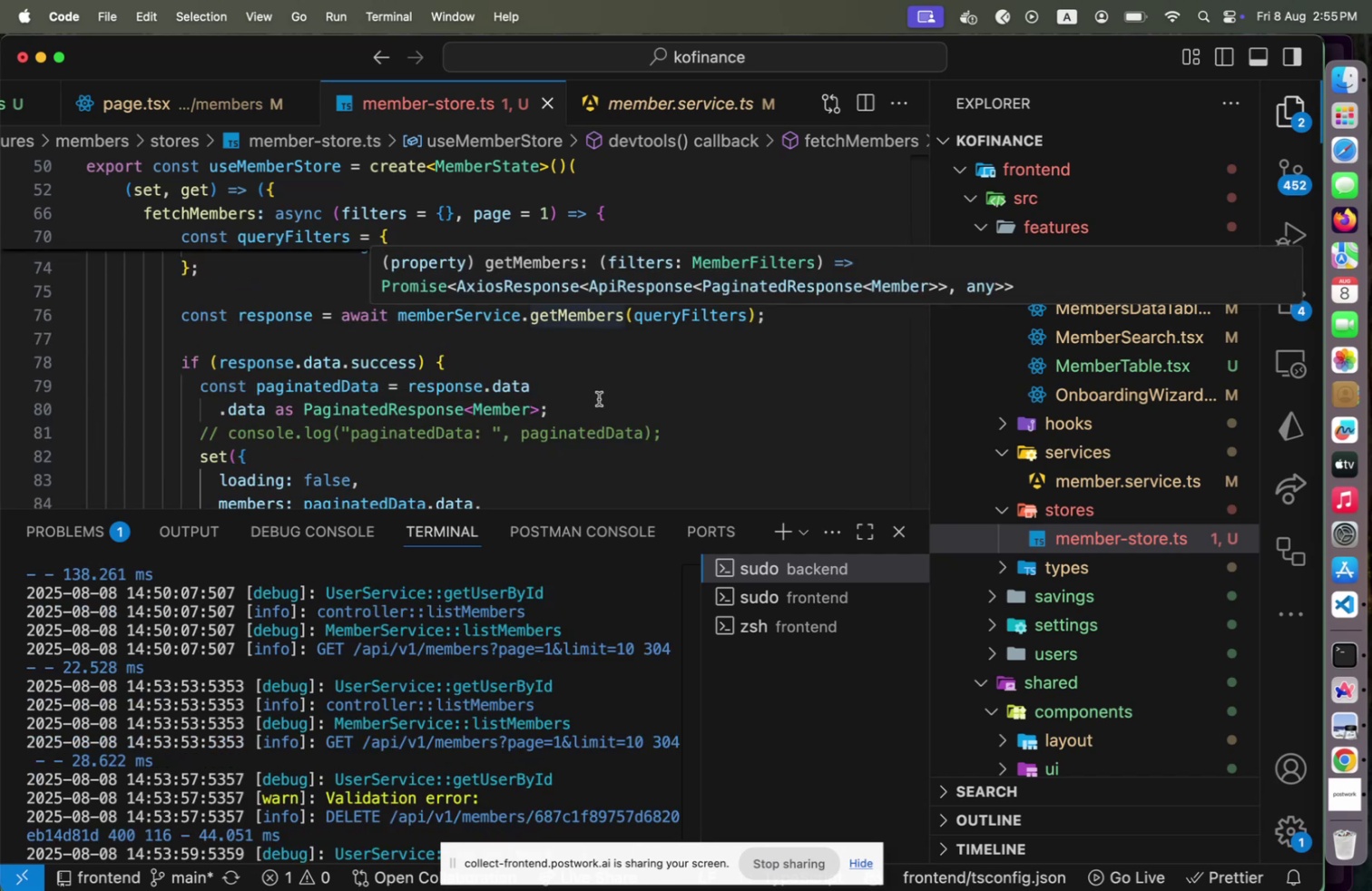 
scroll: coordinate [599, 398], scroll_direction: down, amount: 2.0
 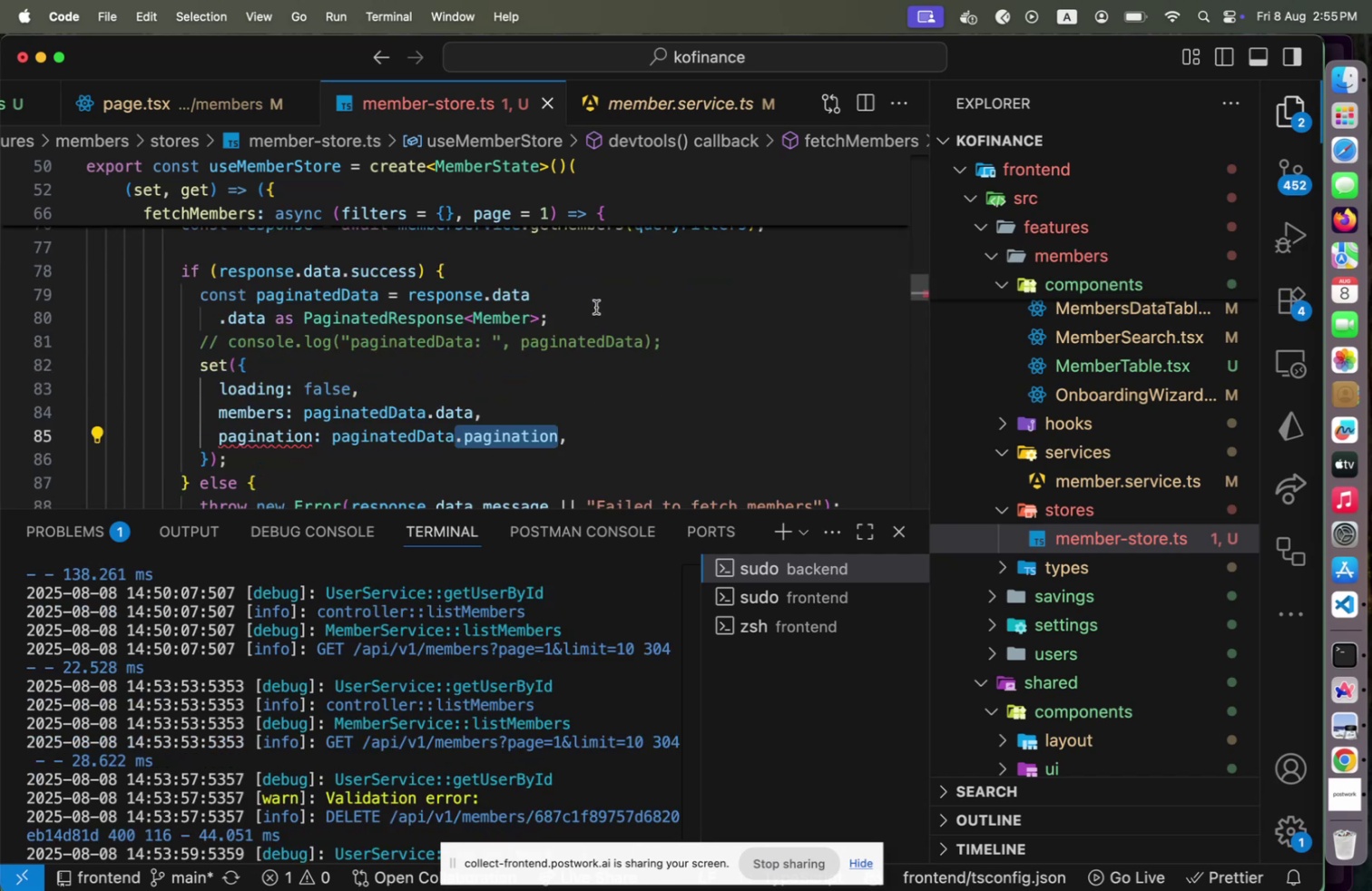 
left_click([597, 306])
 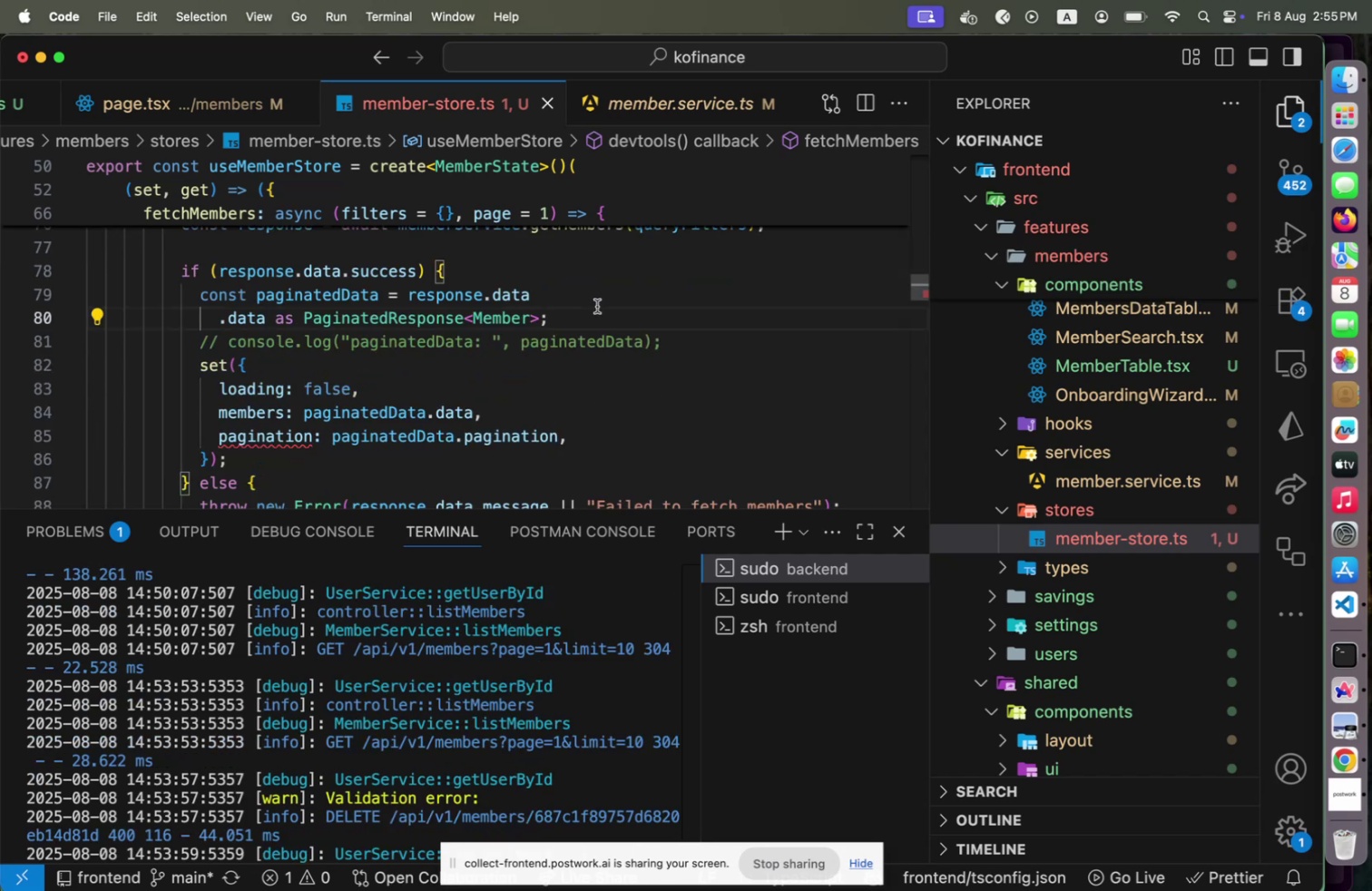 
key(ArrowUp)
 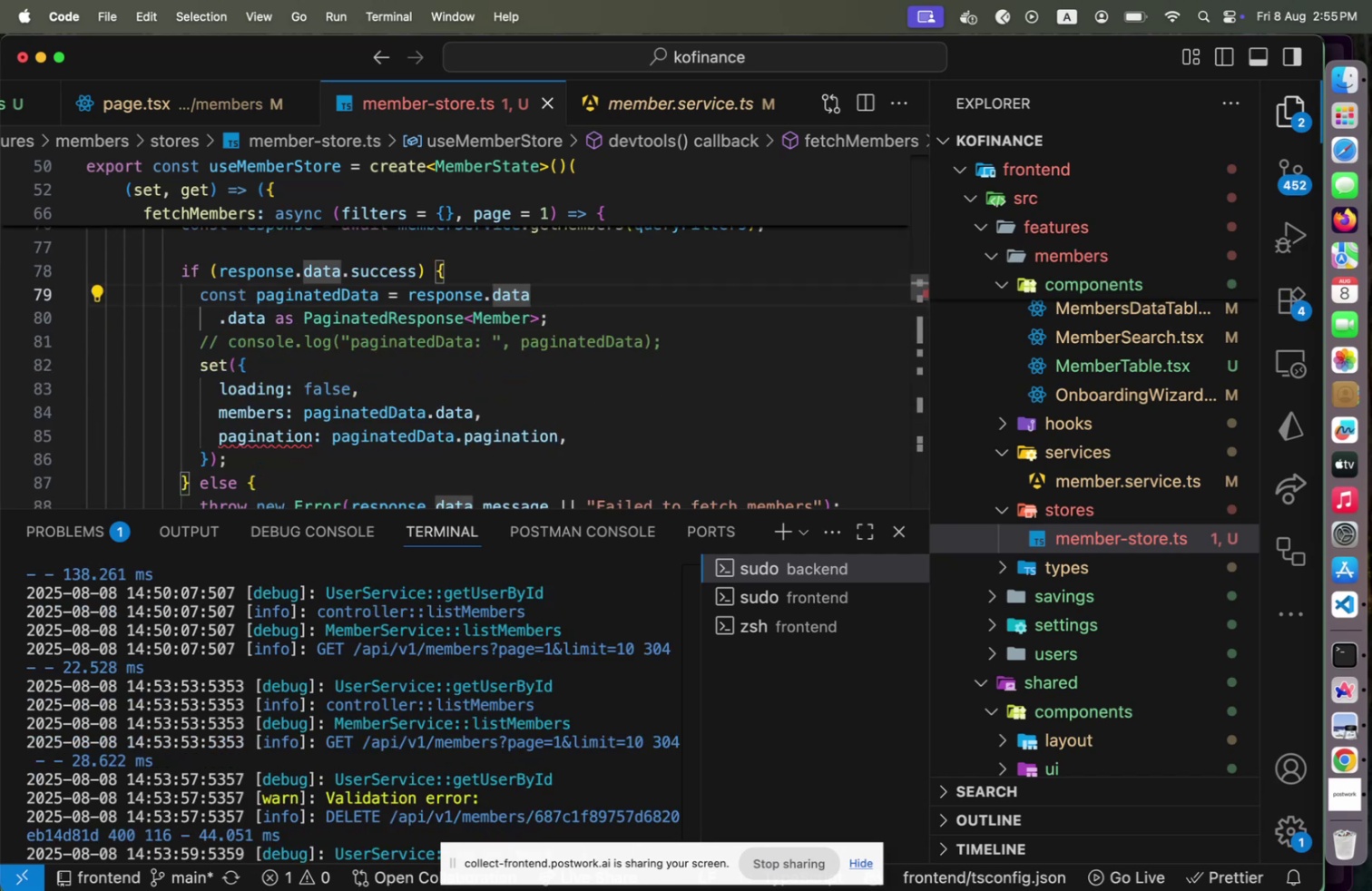 
key(ArrowLeft)
 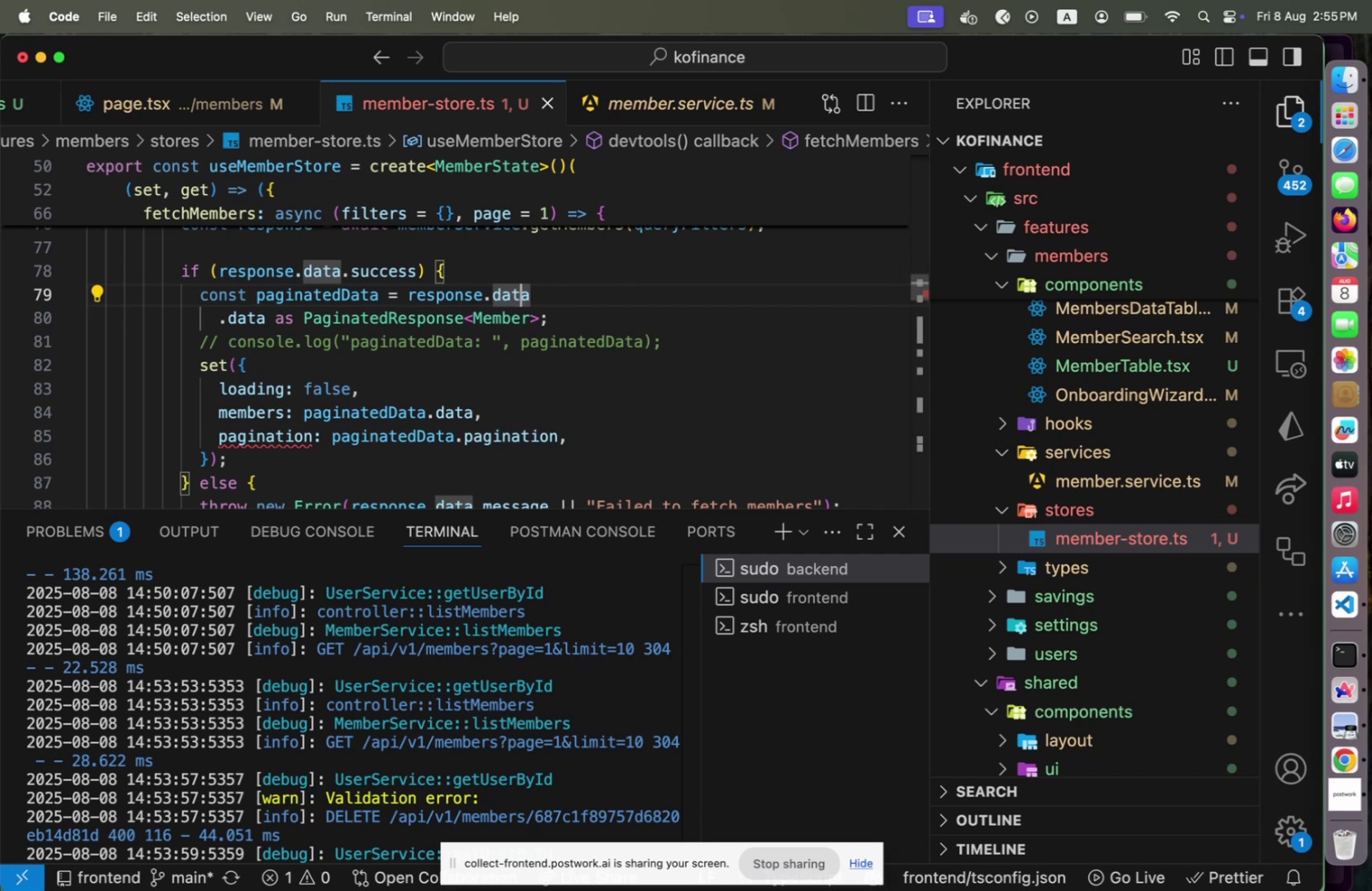 
key(ArrowRight)
 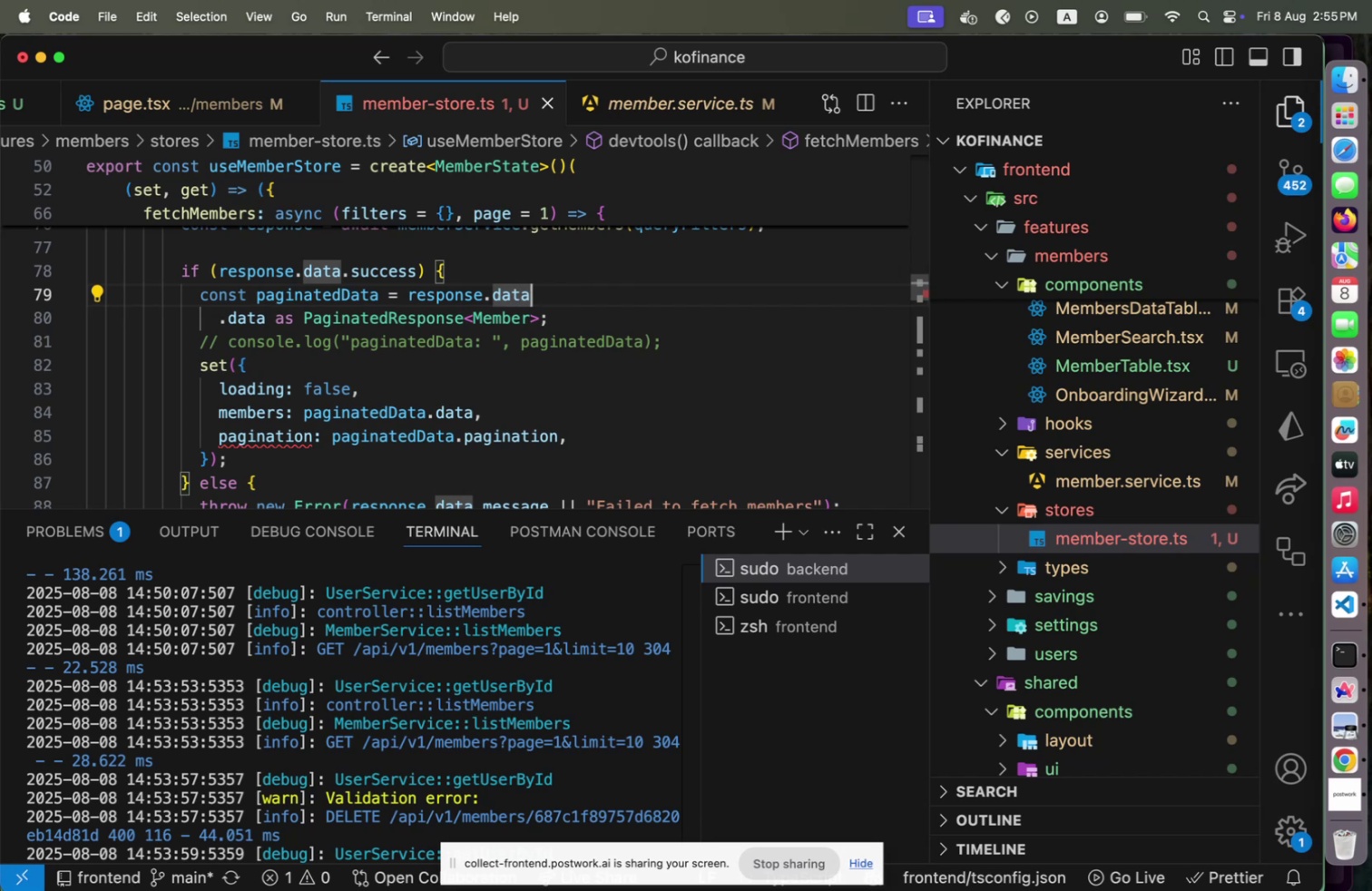 
hold_key(key=ArrowLeft, duration=0.72)
 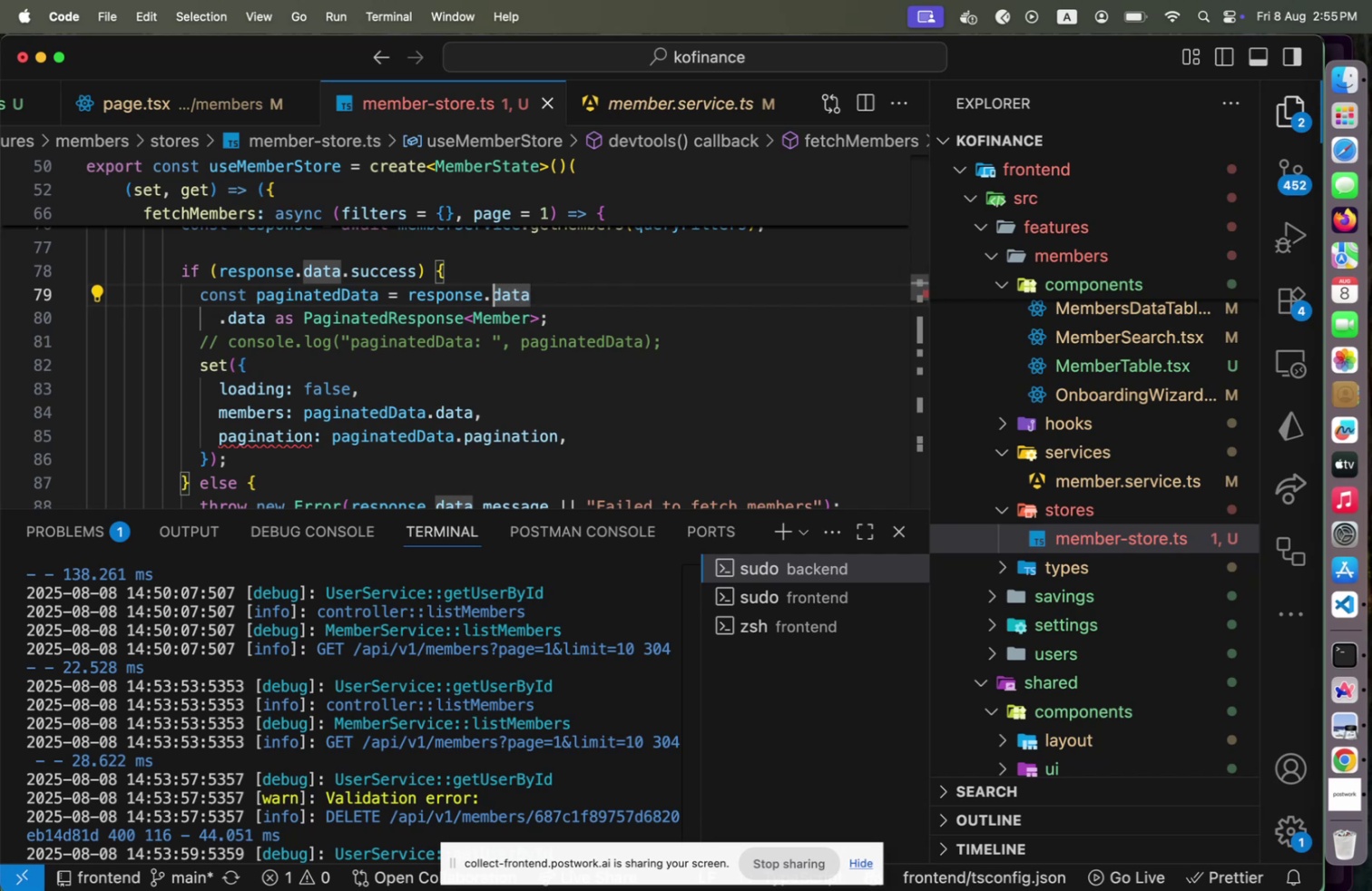 
key(ArrowLeft)
 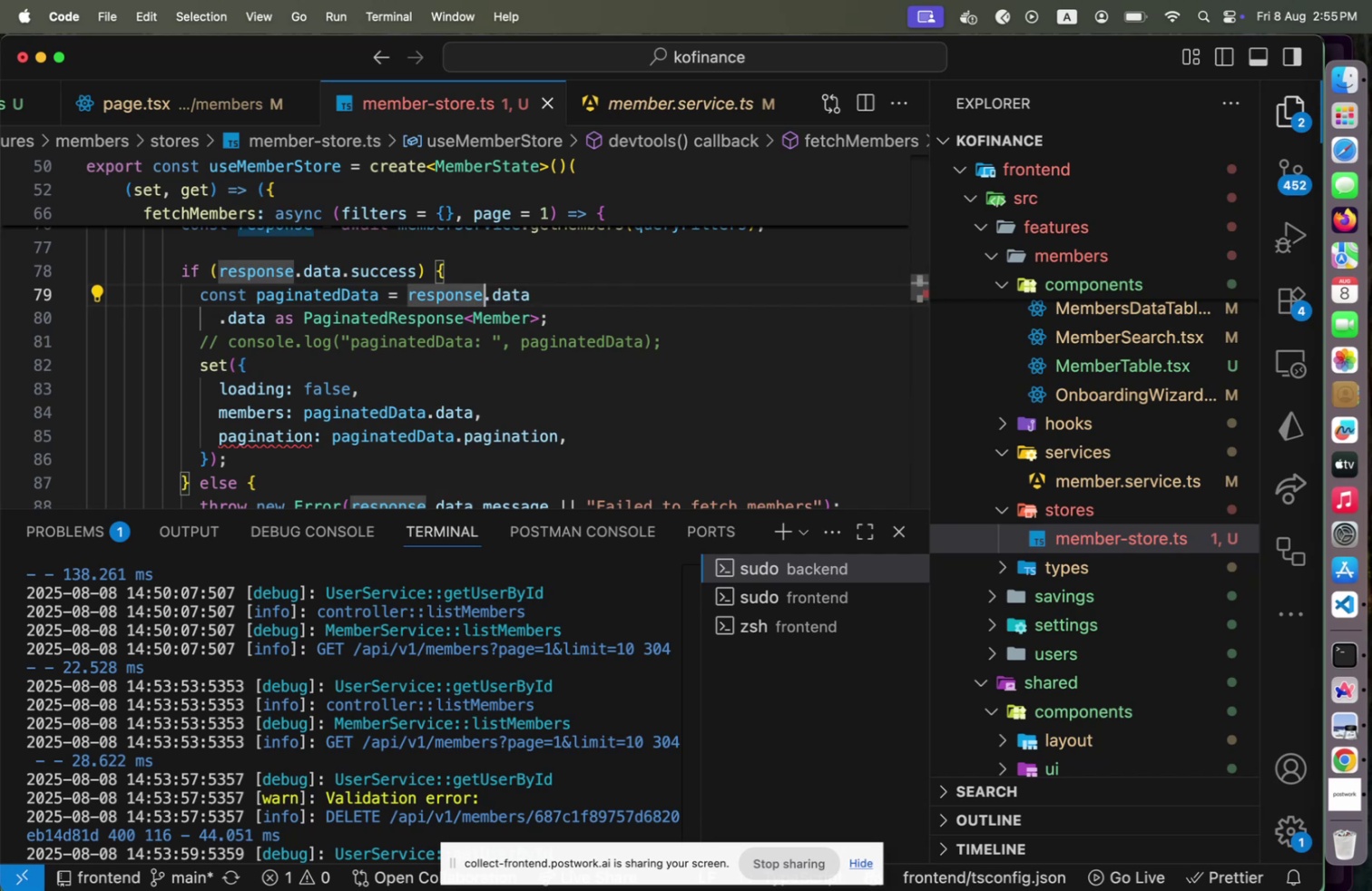 
key(Shift+ArrowDown)
 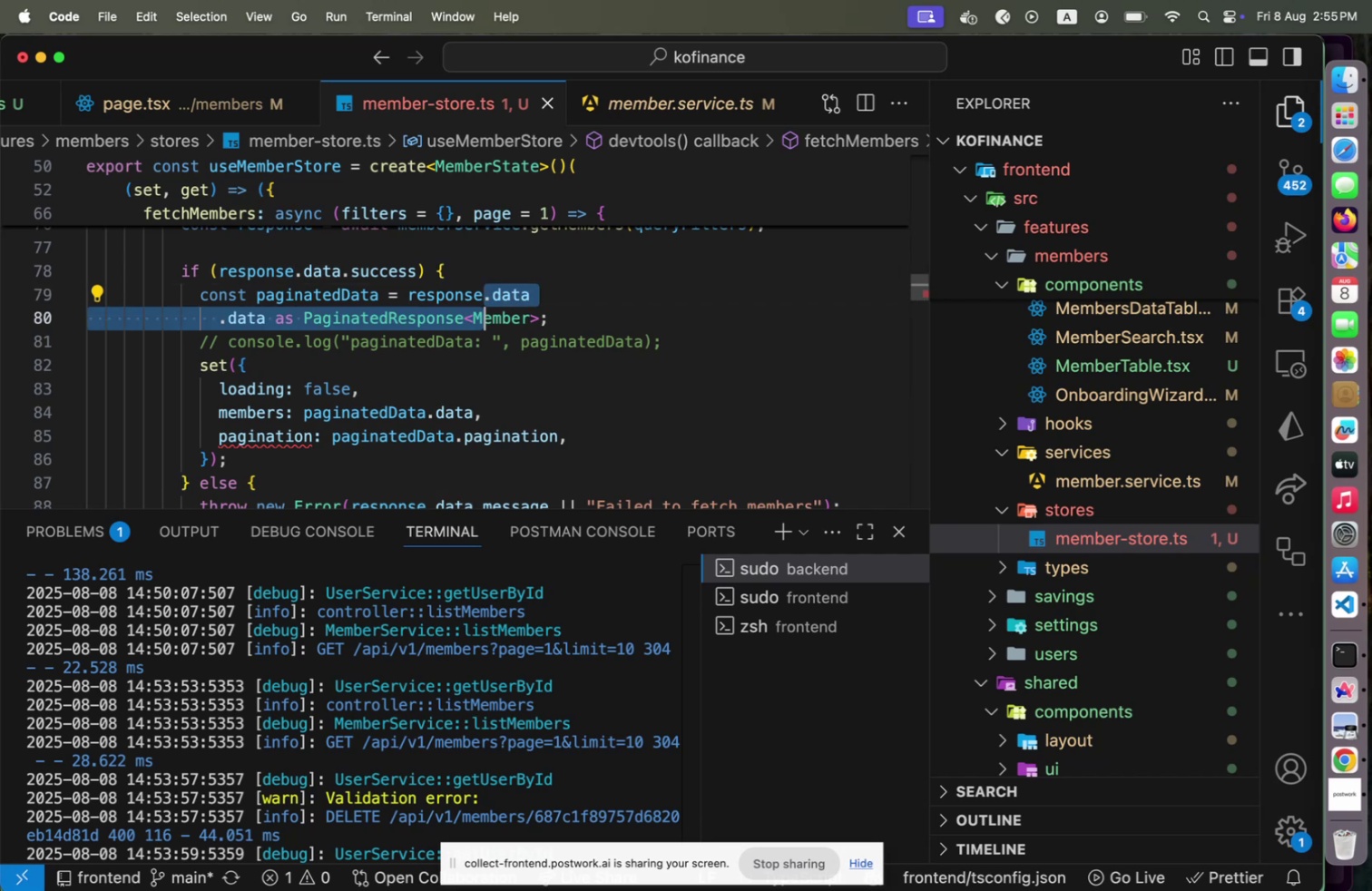 
key(Shift+End)
 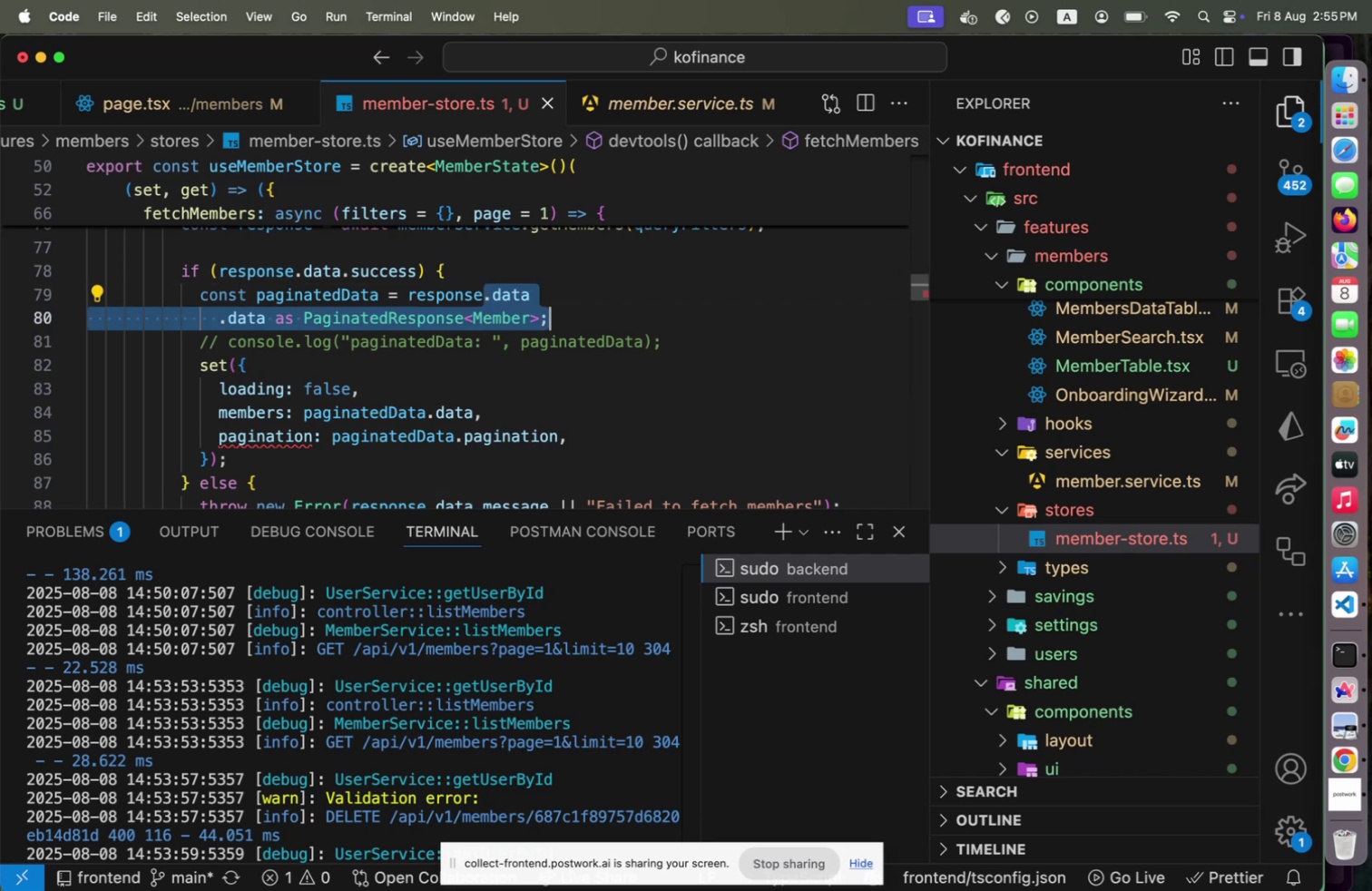 
key(Shift+ArrowLeft)
 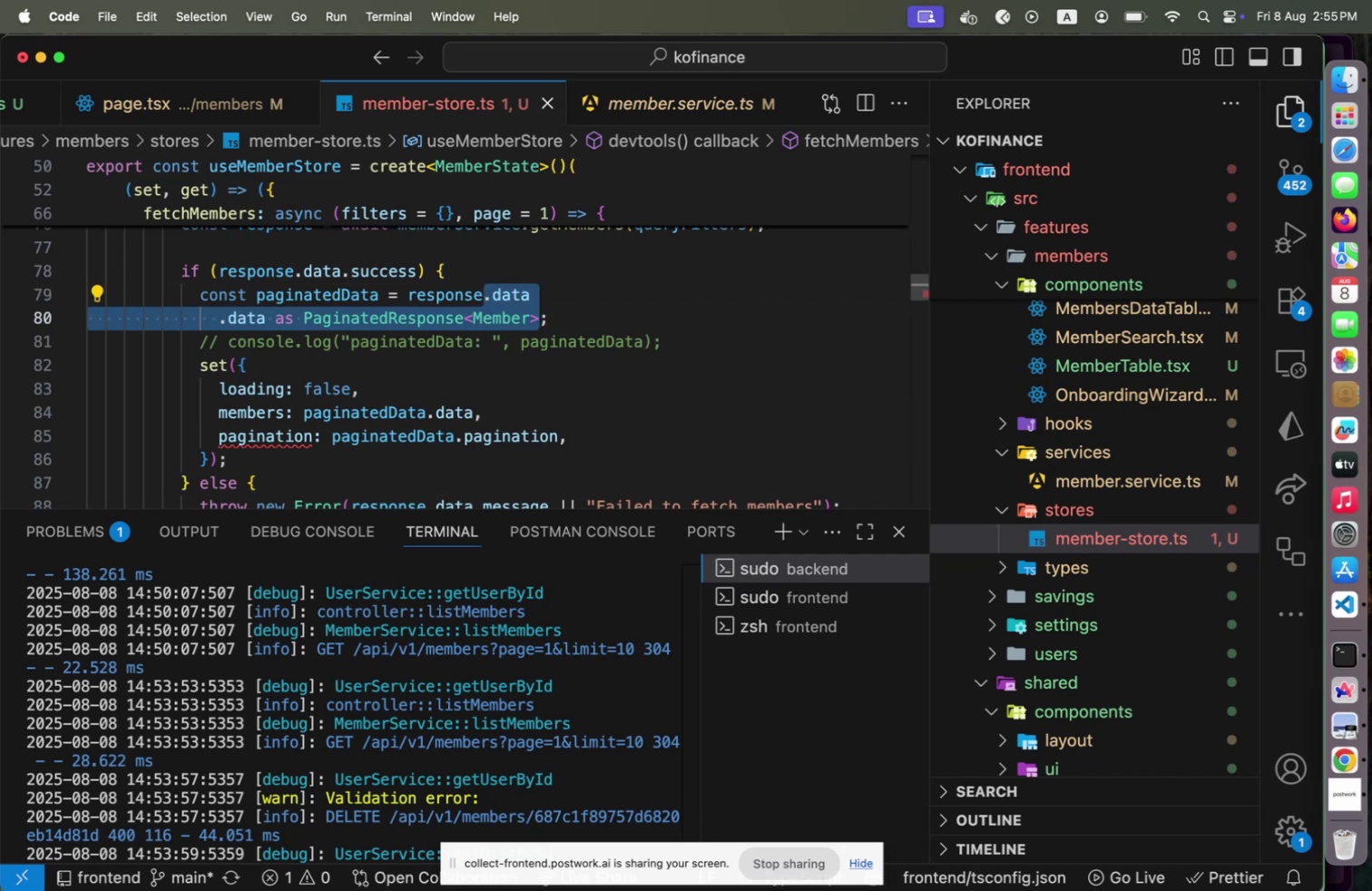 
key(Backspace)
 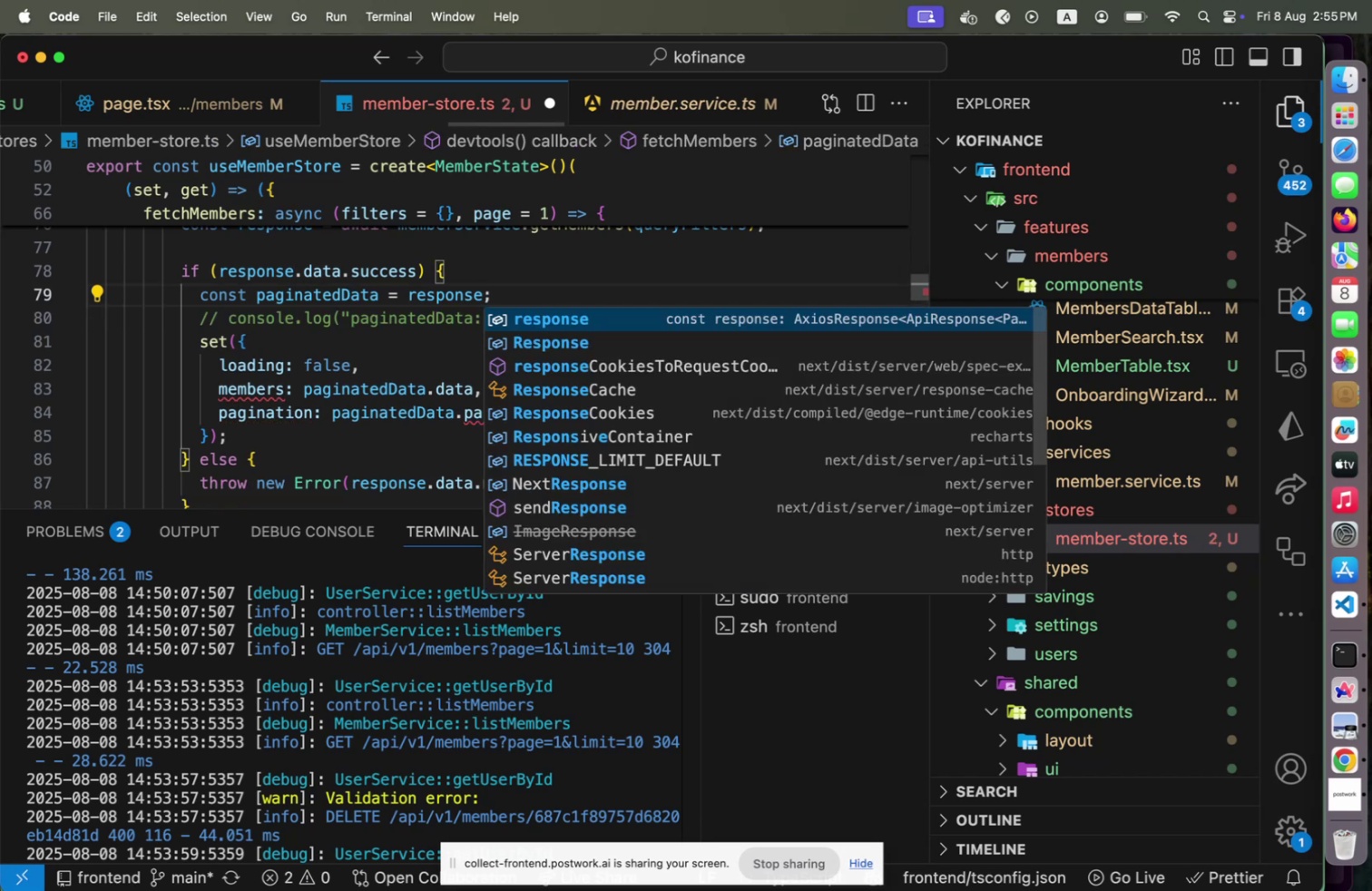 
key(End)
 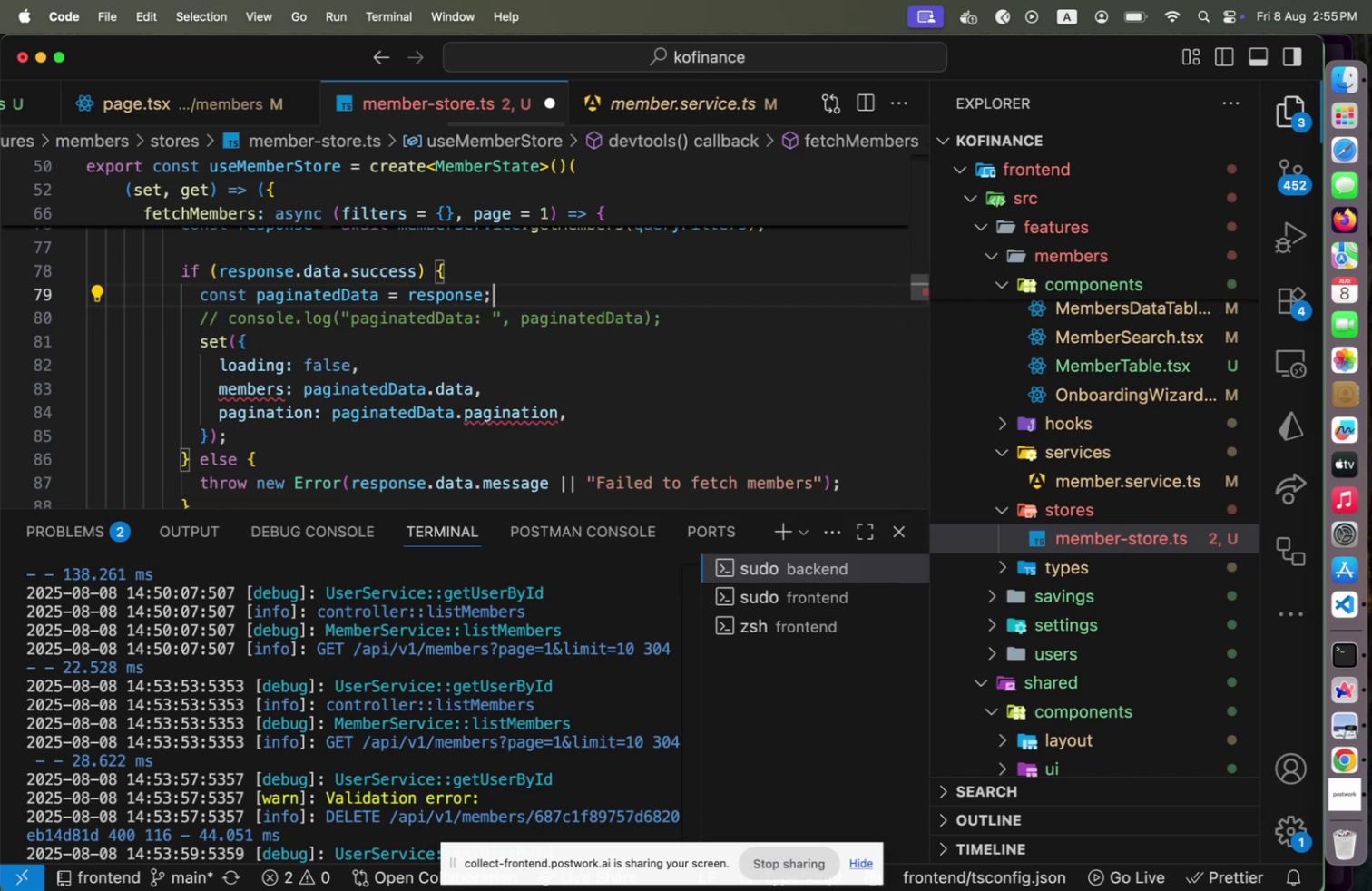 
key(ArrowLeft)
 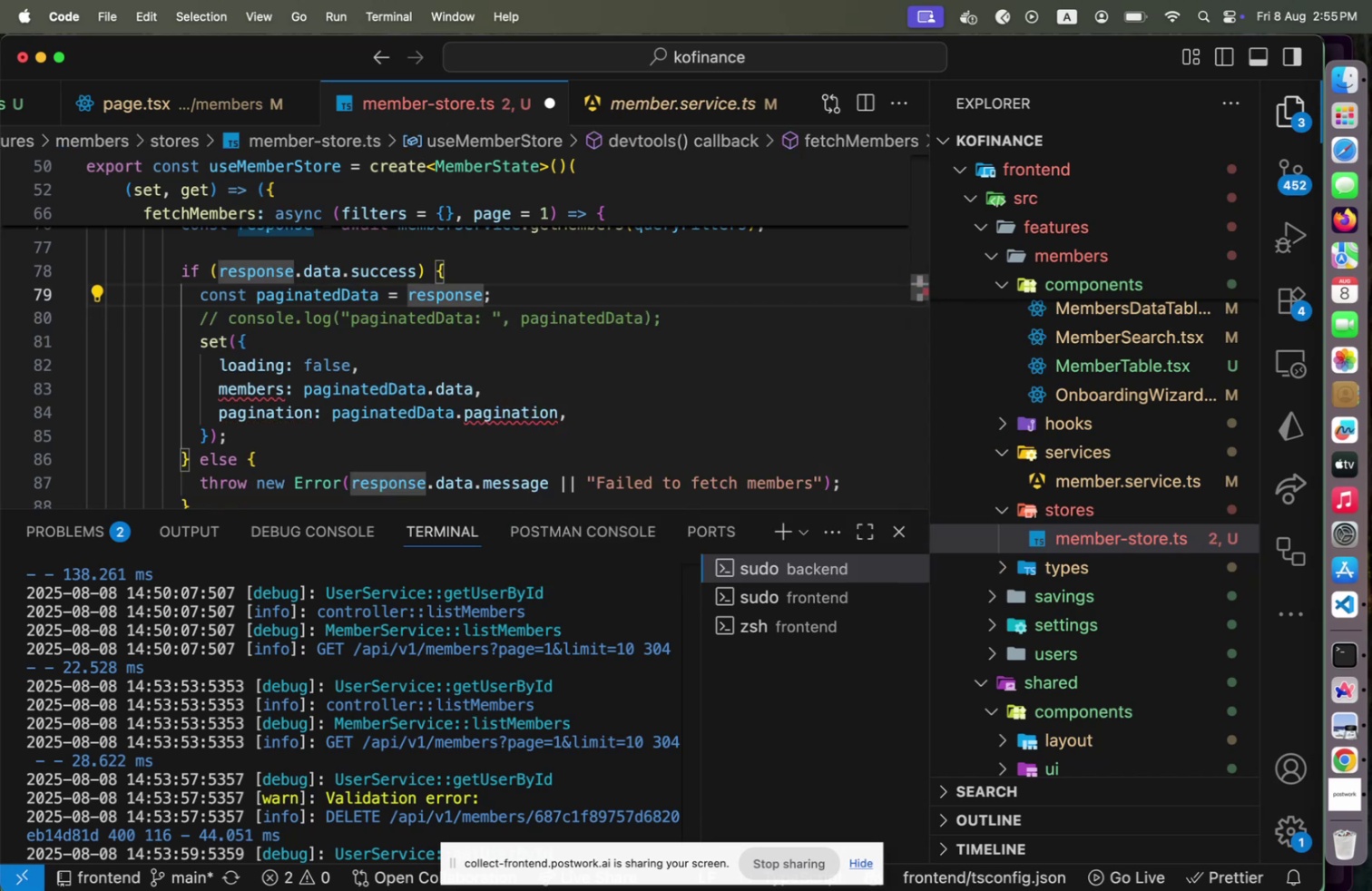 
type(.da)
 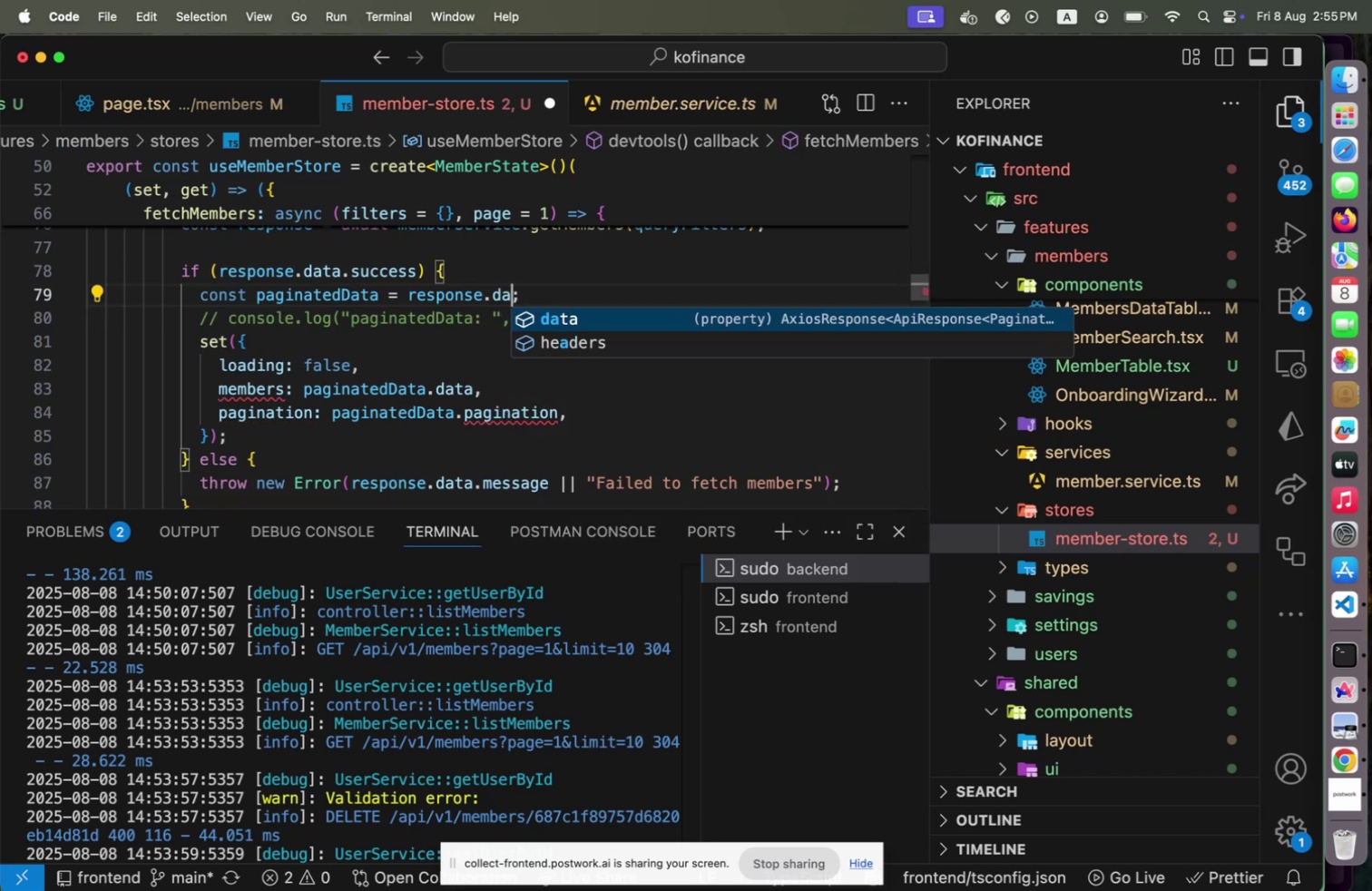 
key(Enter)
 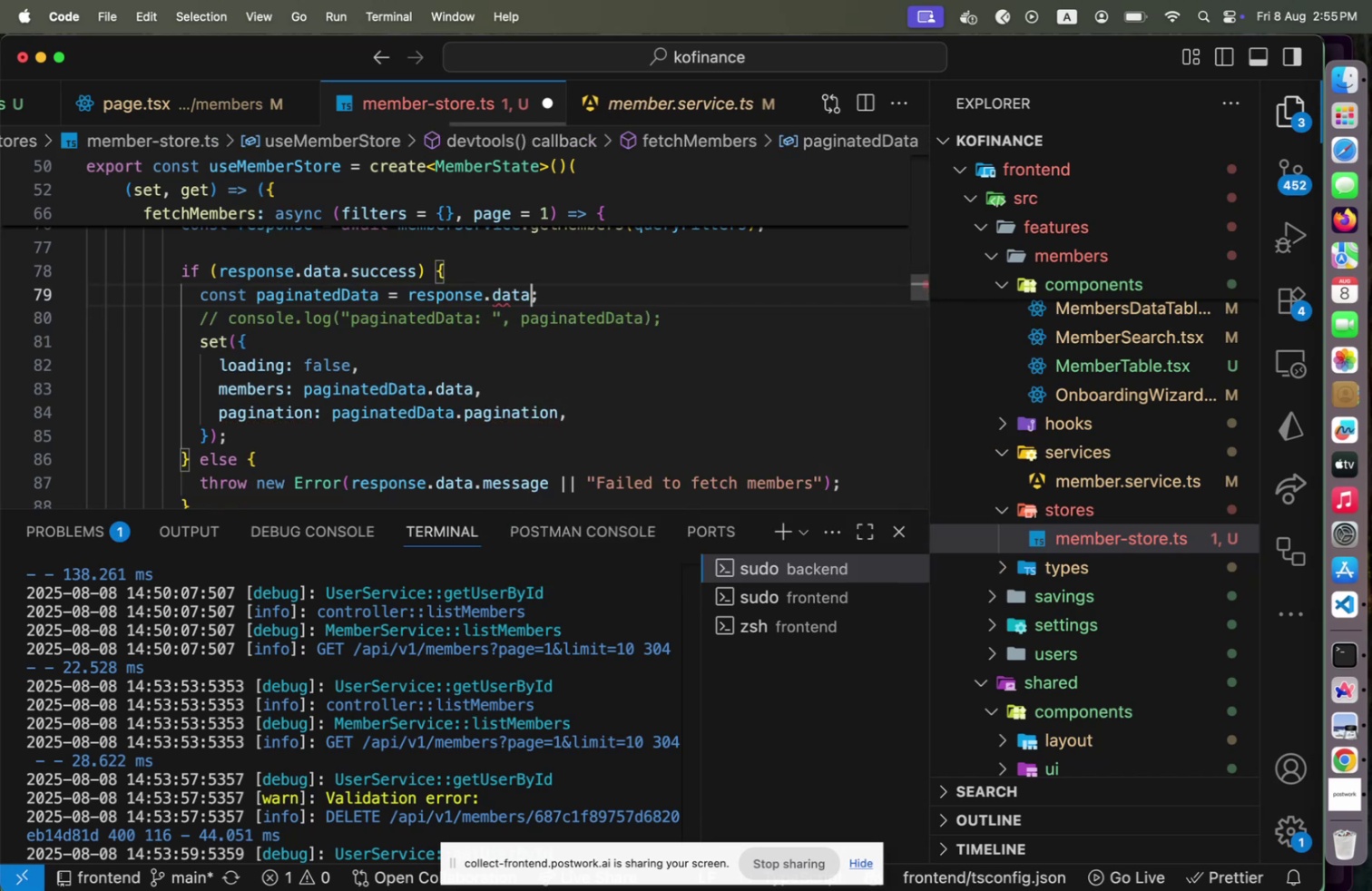 
key(ArrowDown)
 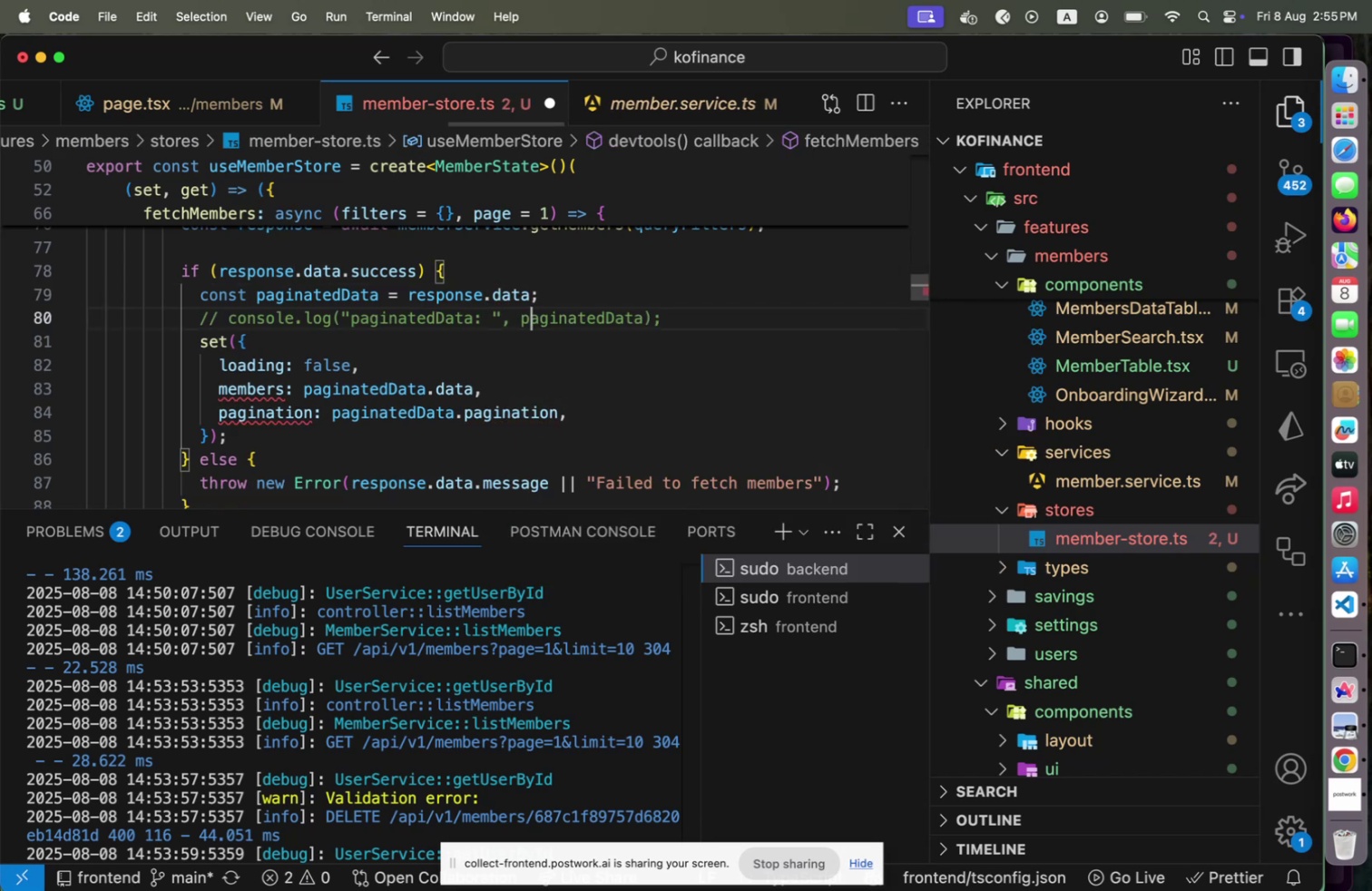 
key(ArrowDown)
 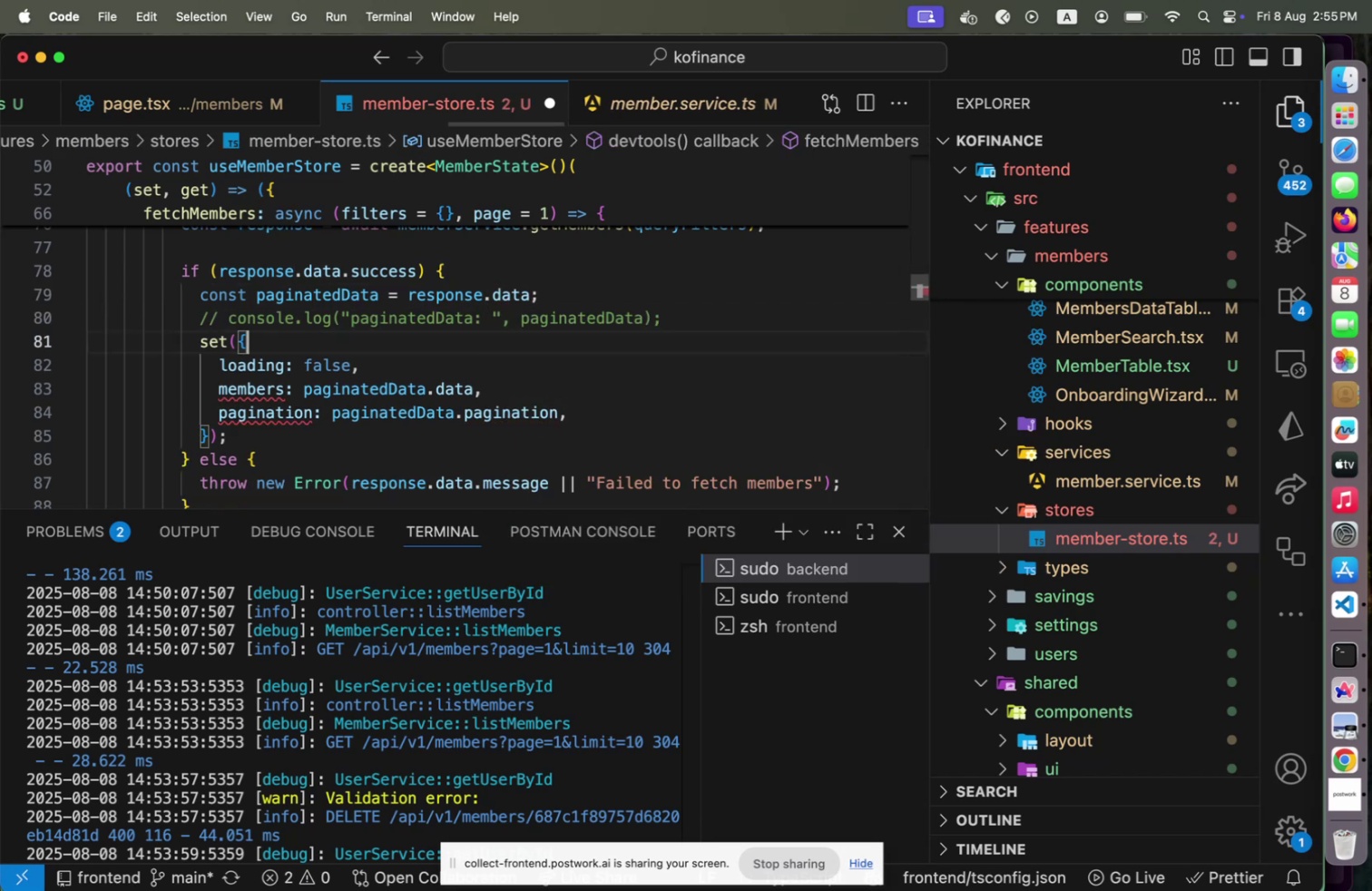 
key(ArrowDown)
 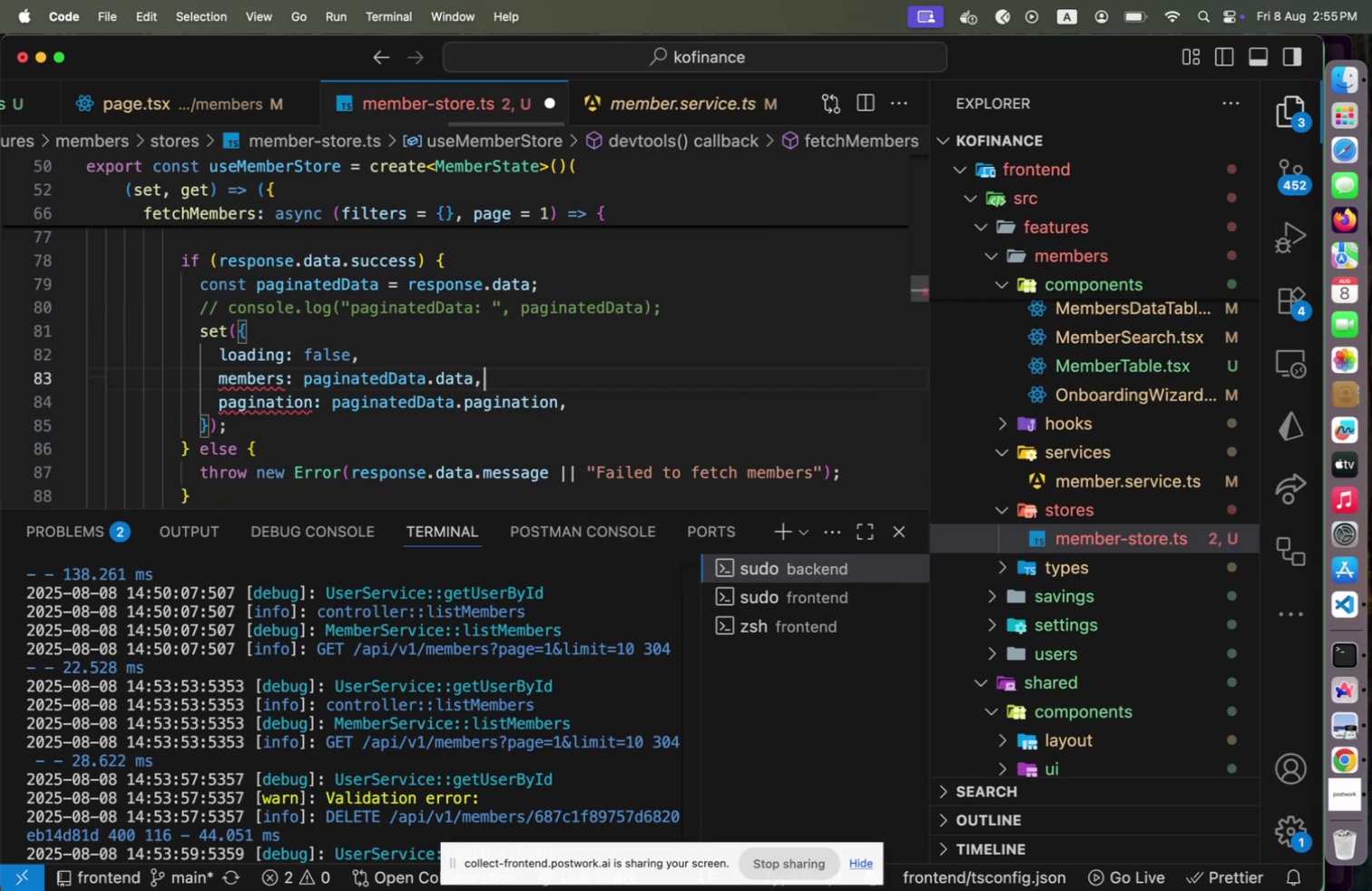 
key(ArrowDown)
 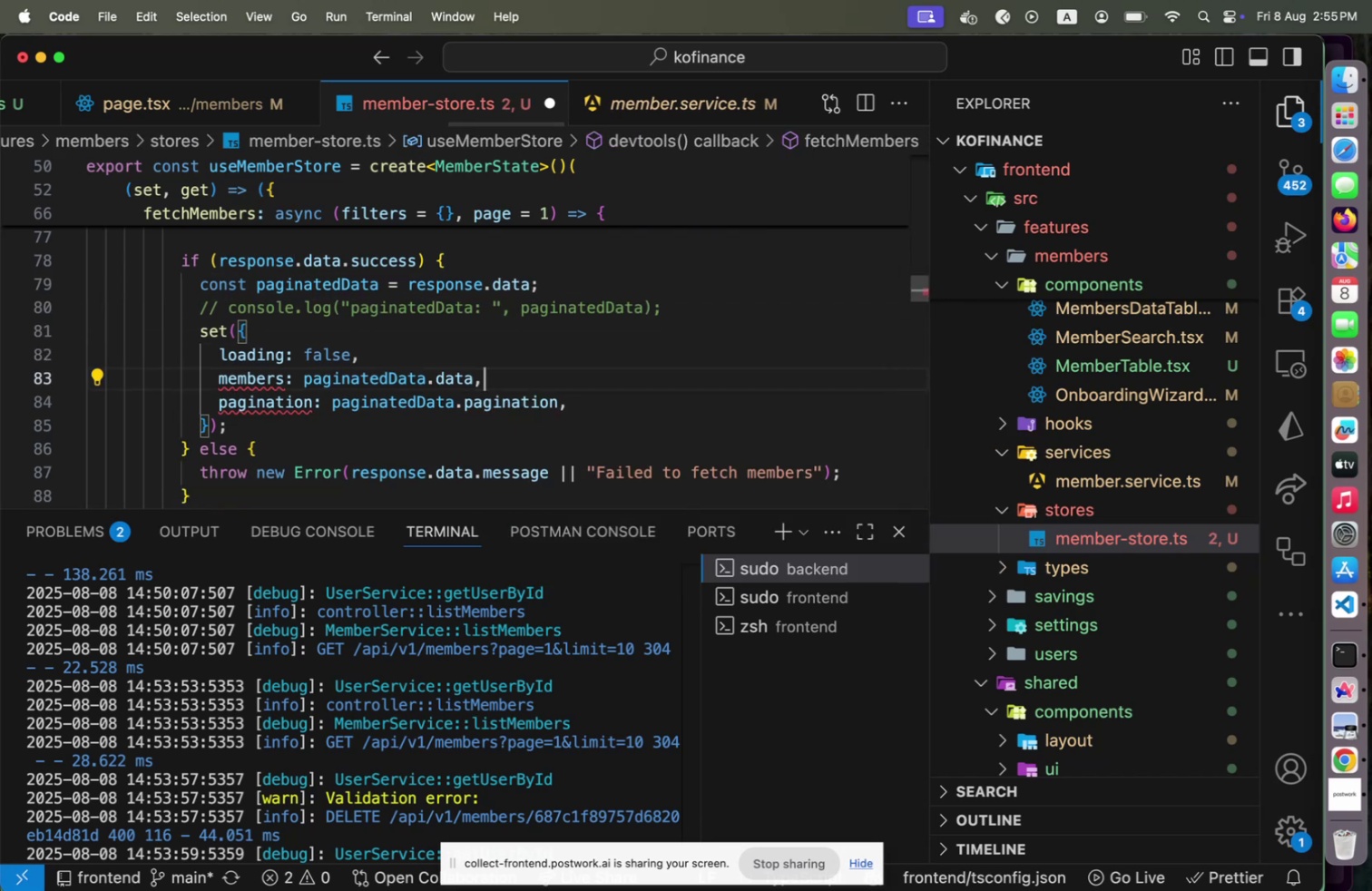 
key(ArrowLeft)
 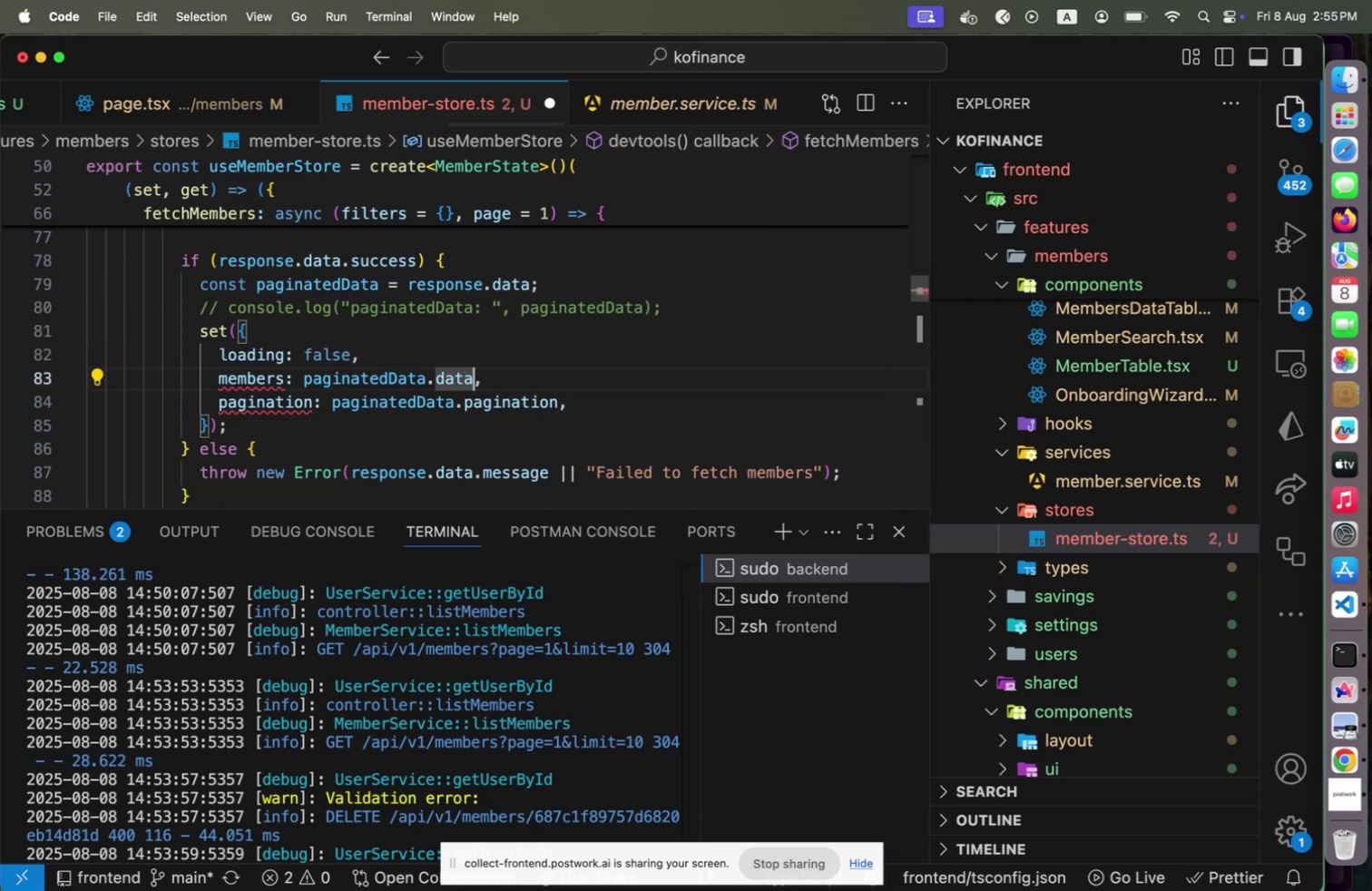 
key(ArrowLeft)
 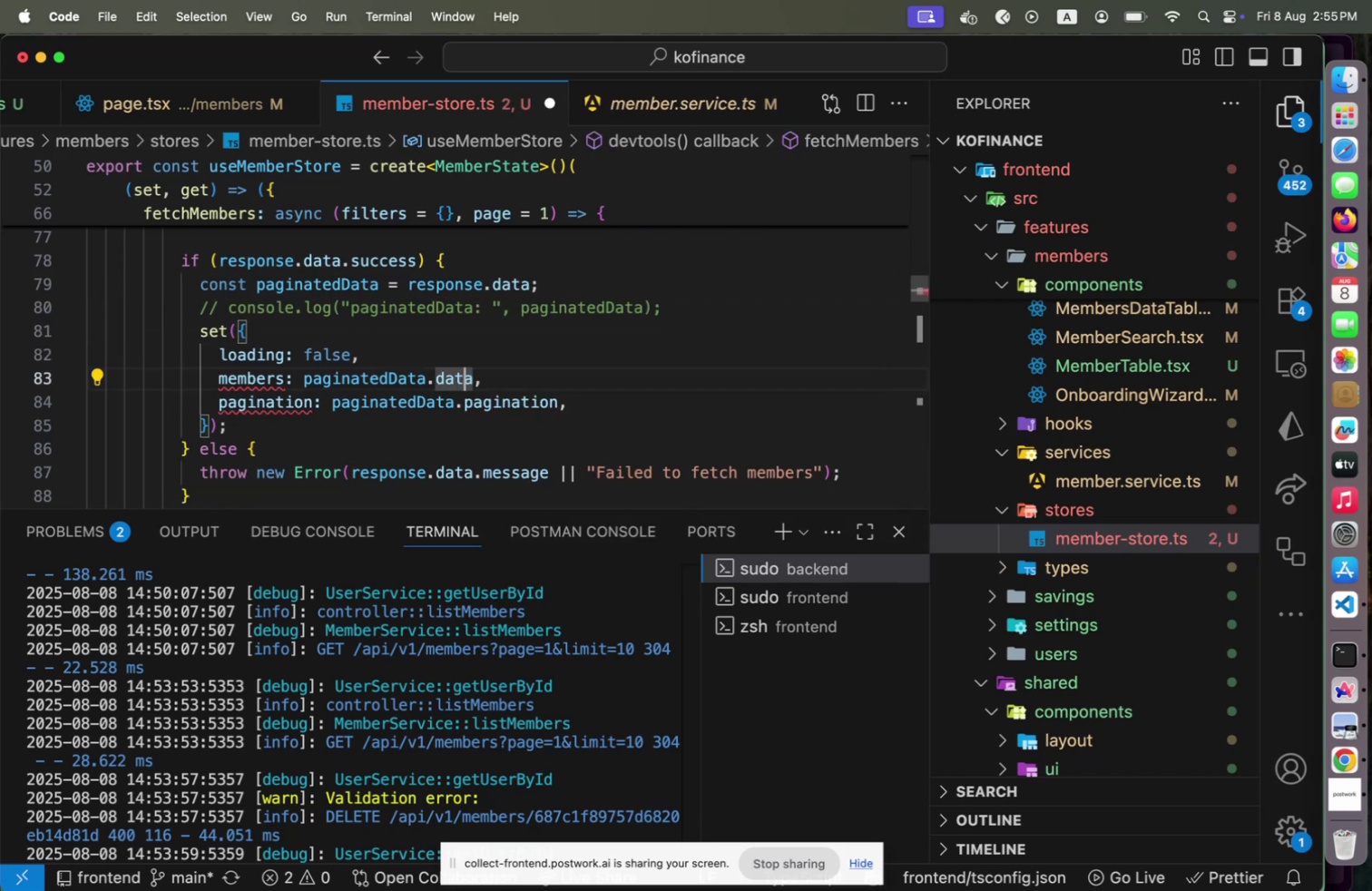 
key(ArrowRight)
 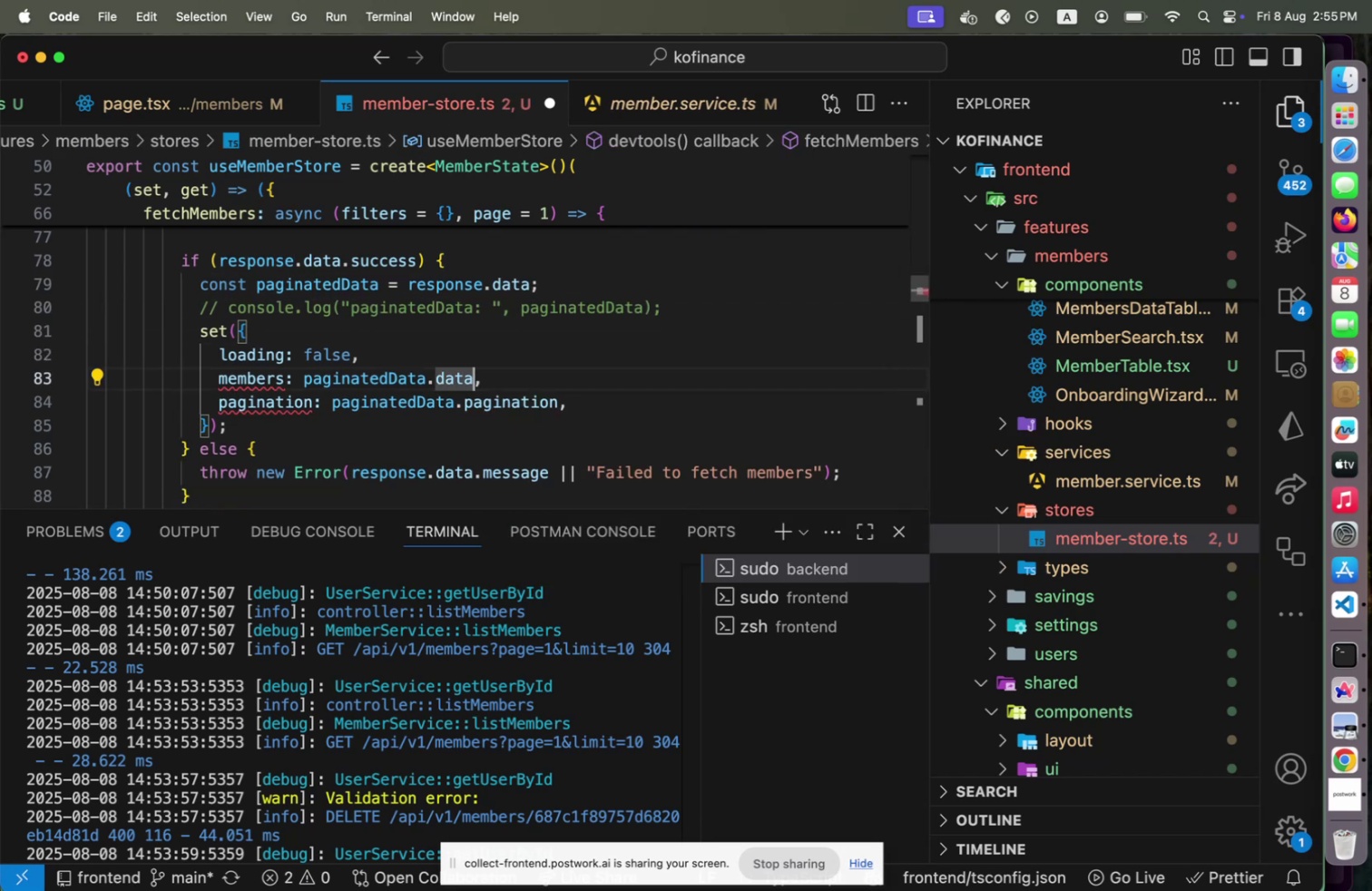 
hold_key(key=ArrowLeft, duration=0.73)
 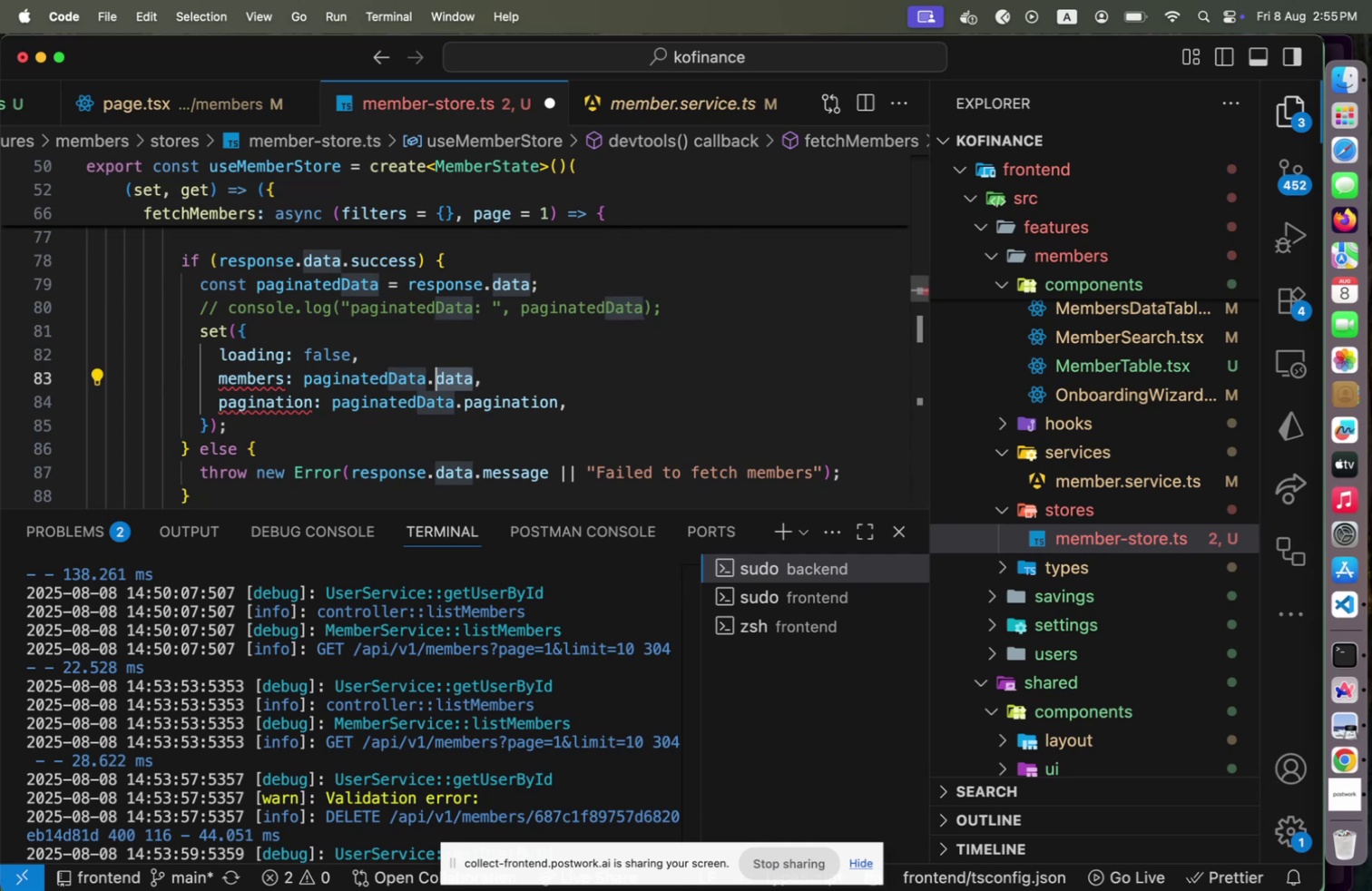 
key(Shift+ArrowLeft)
 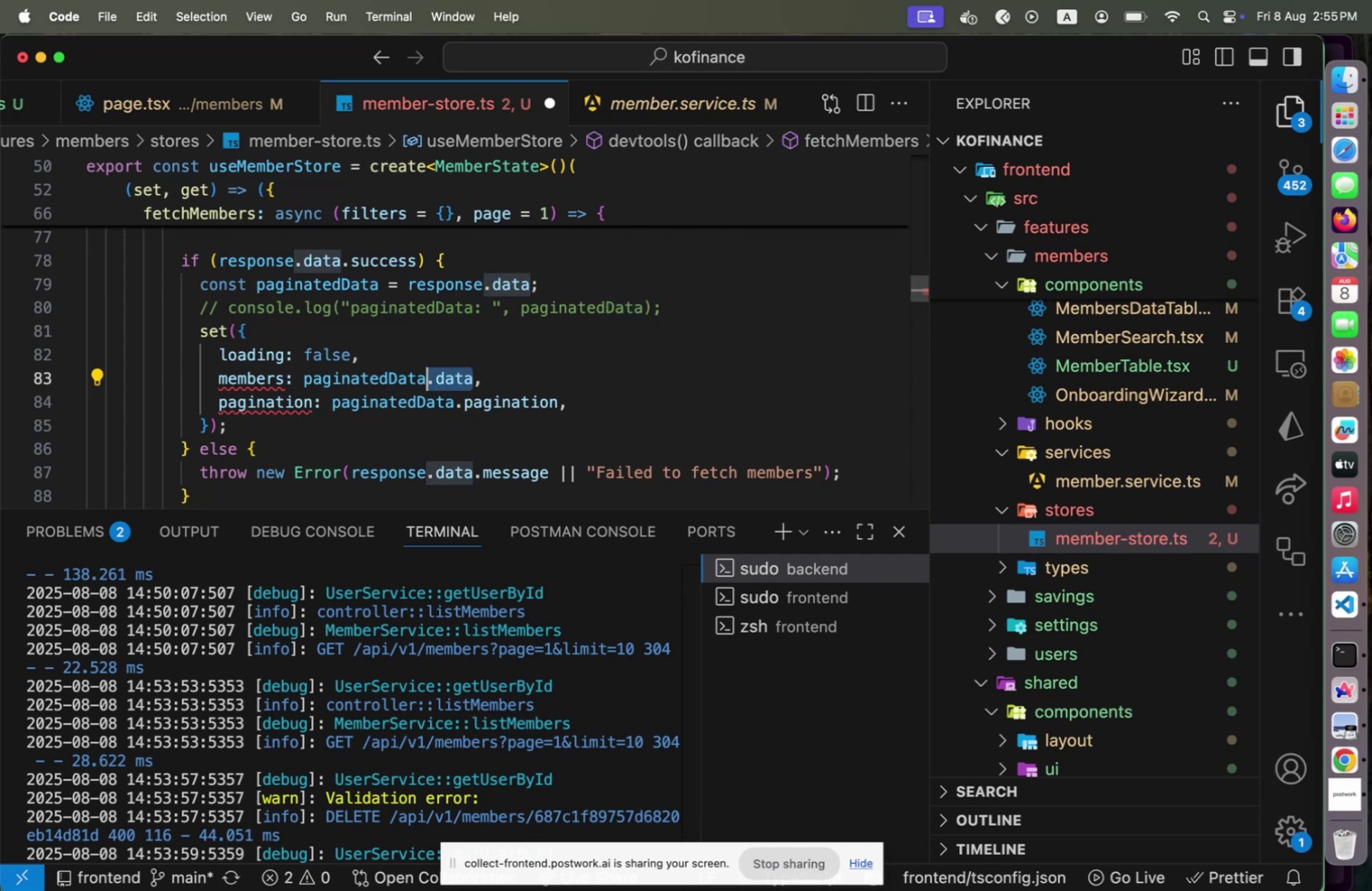 
key(Period)
 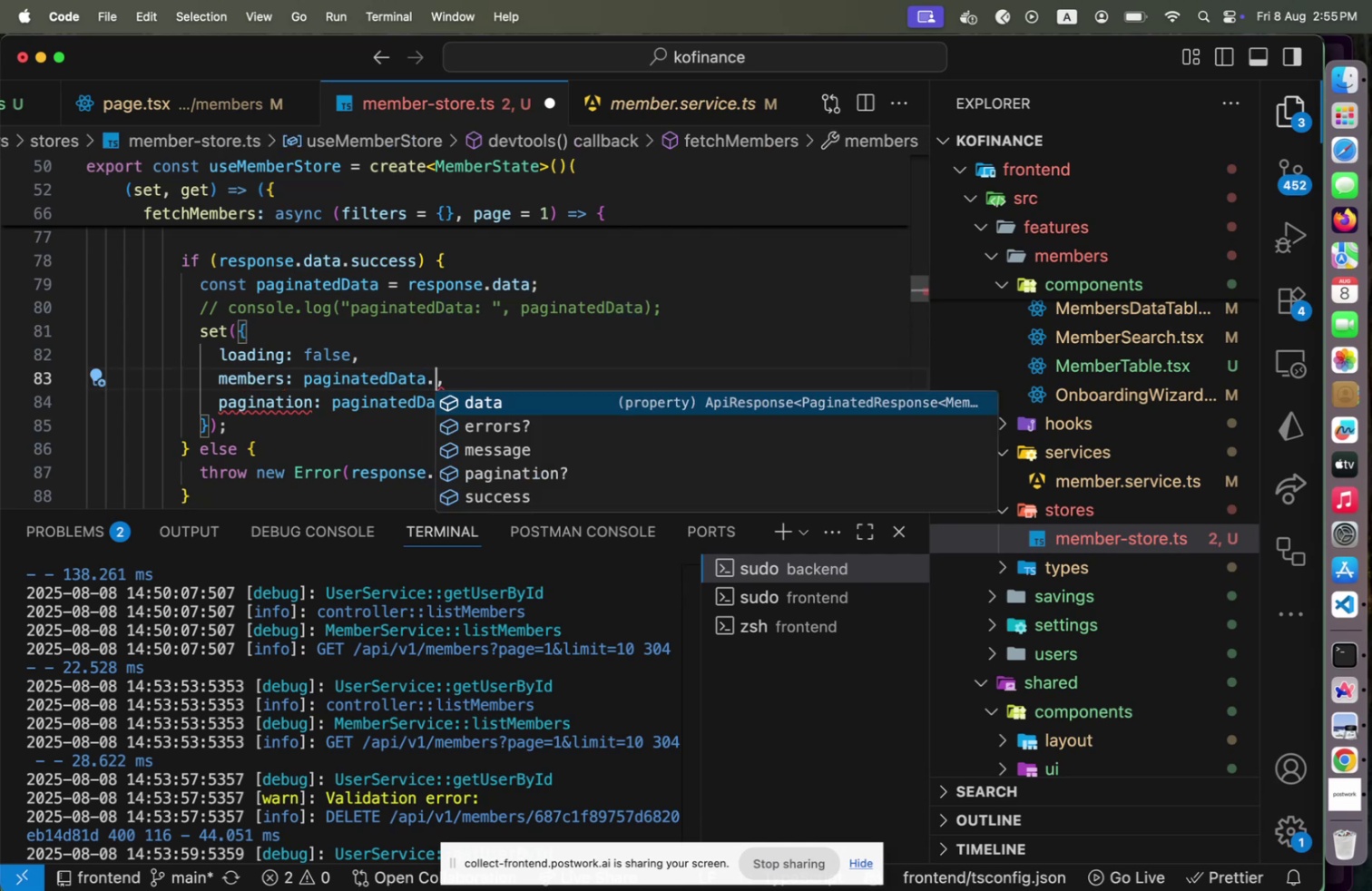 
key(Enter)
 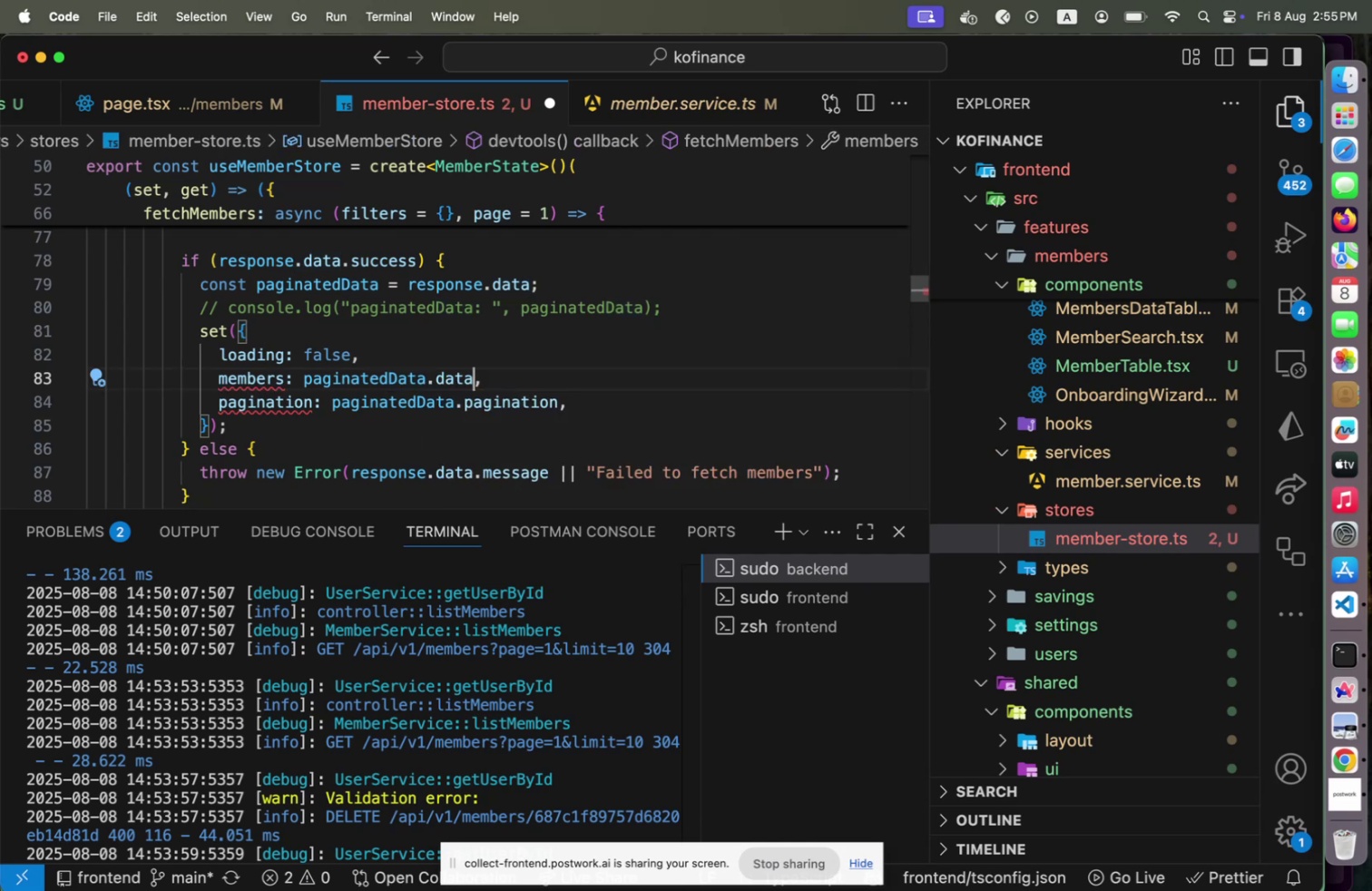 
key(ArrowDown)
 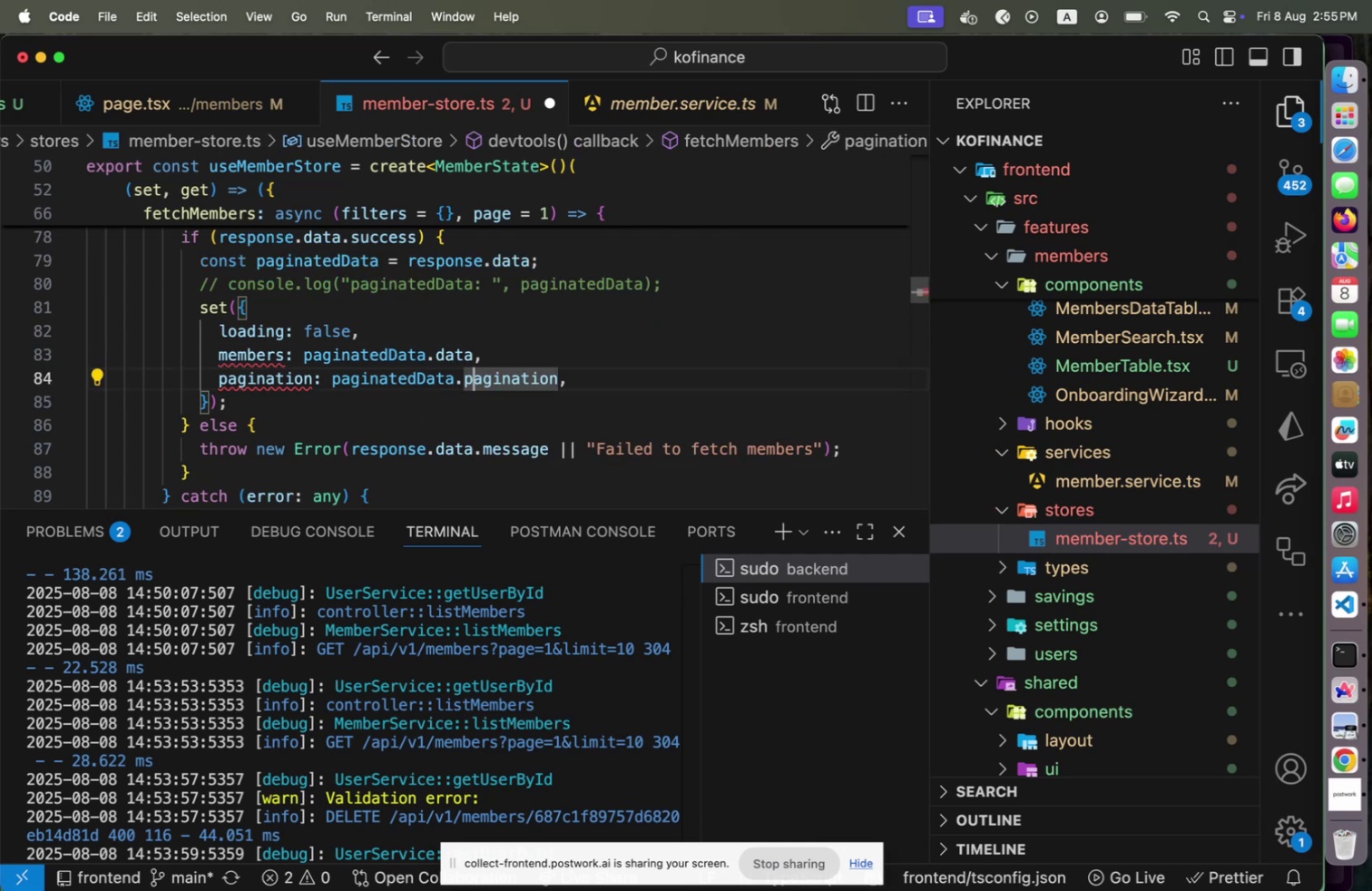 
key(ArrowLeft)
 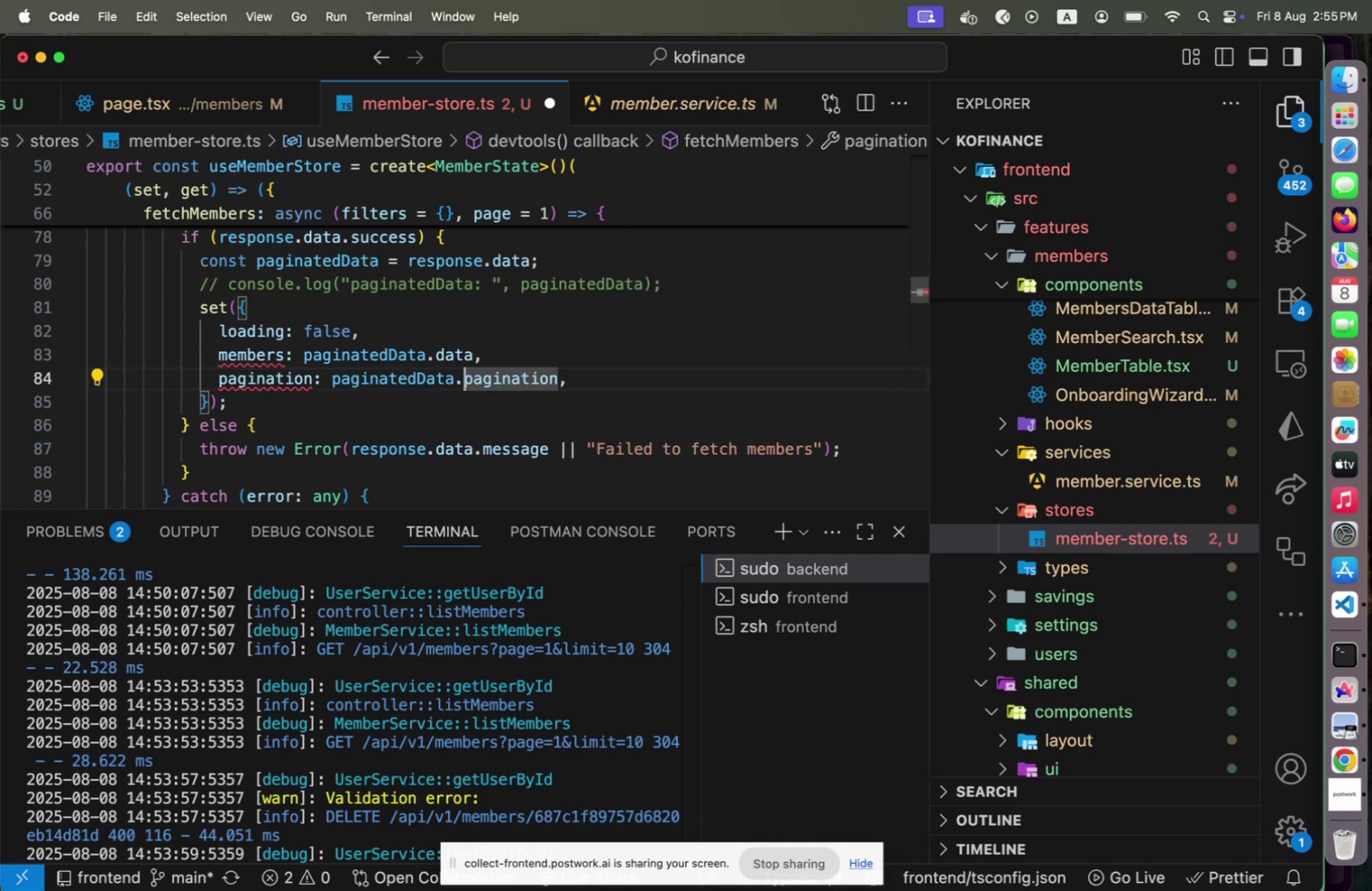 
key(ArrowLeft)
 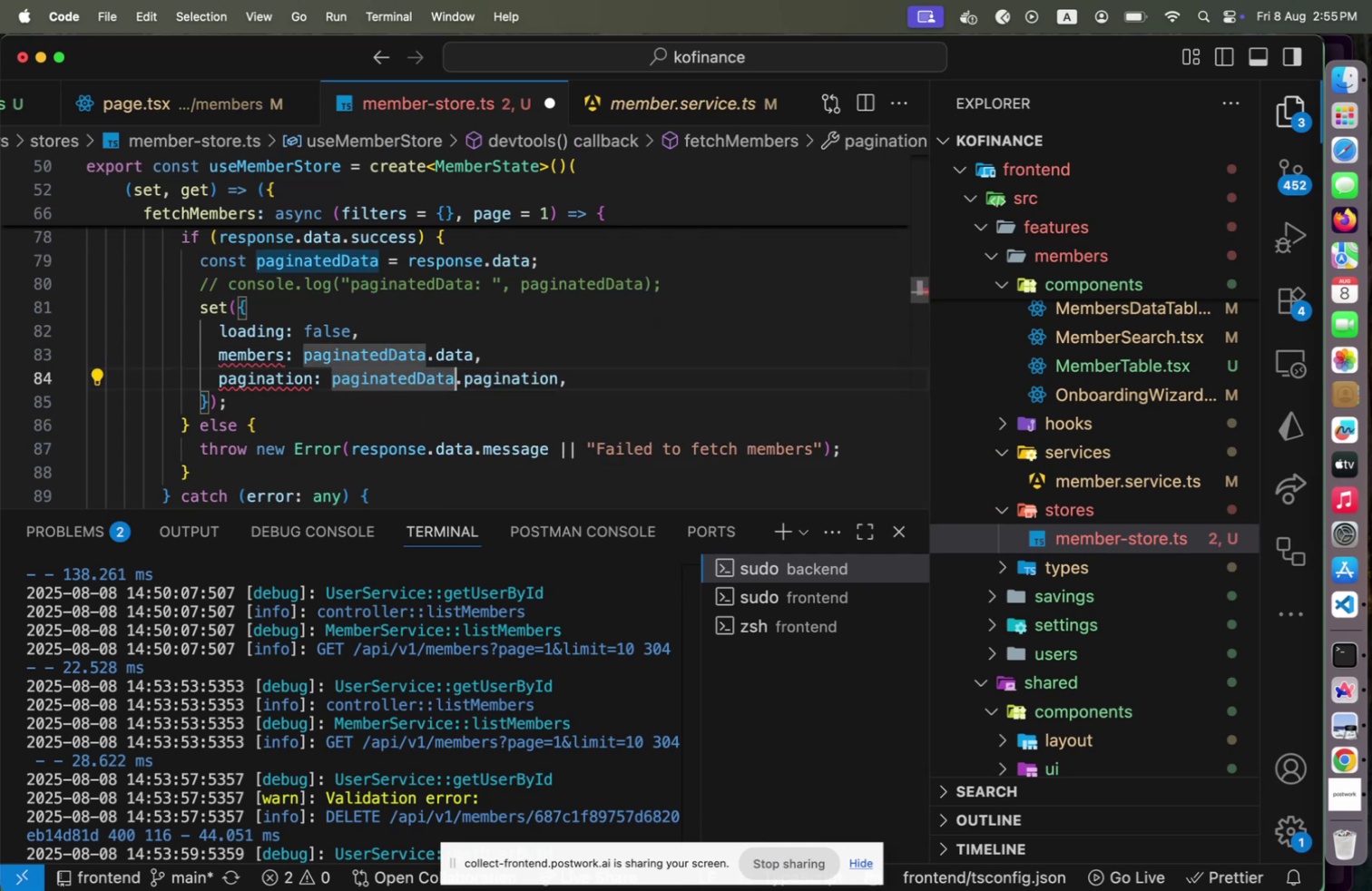 
key(Shift+End)
 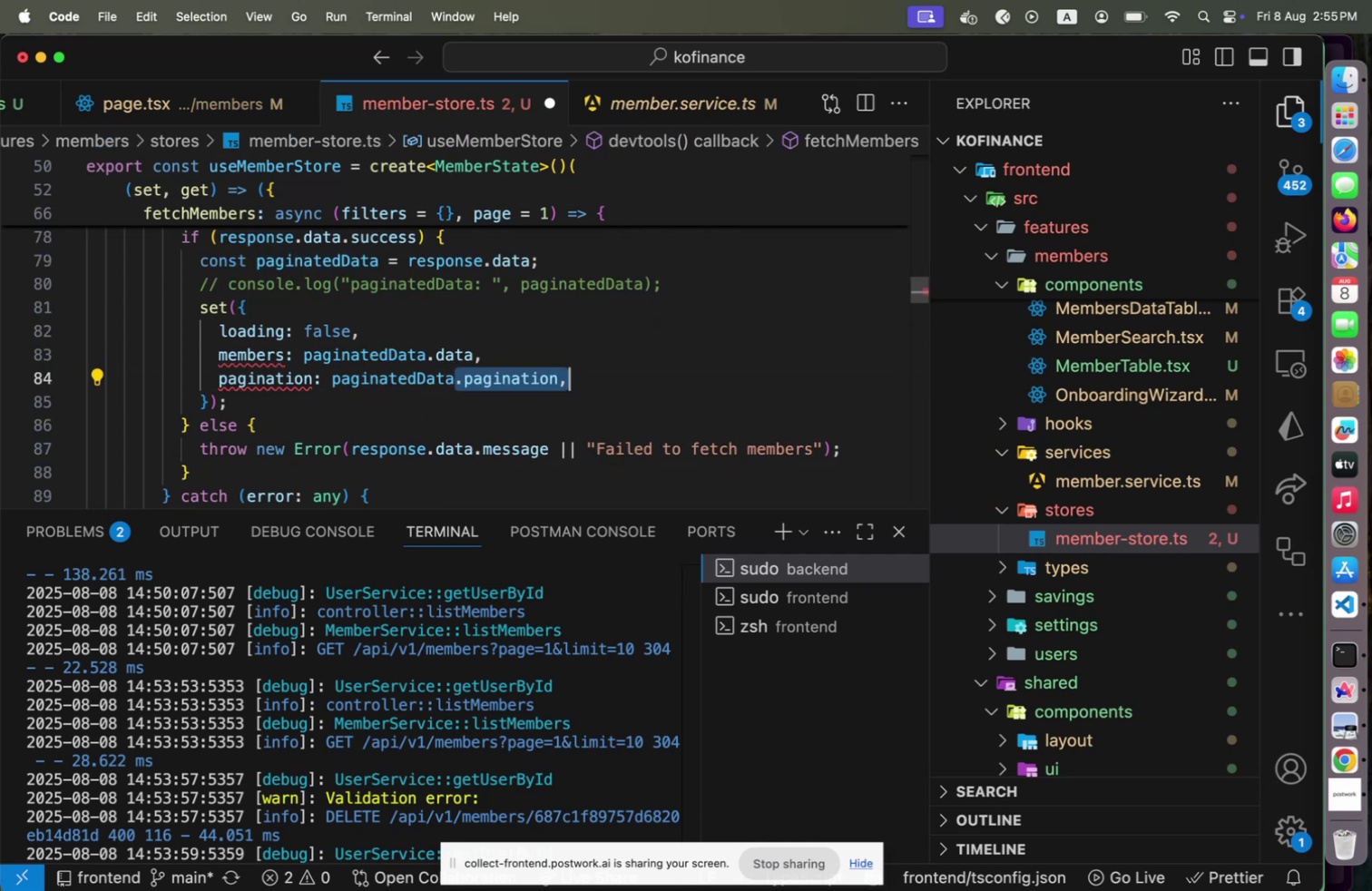 
key(Shift+ArrowLeft)
 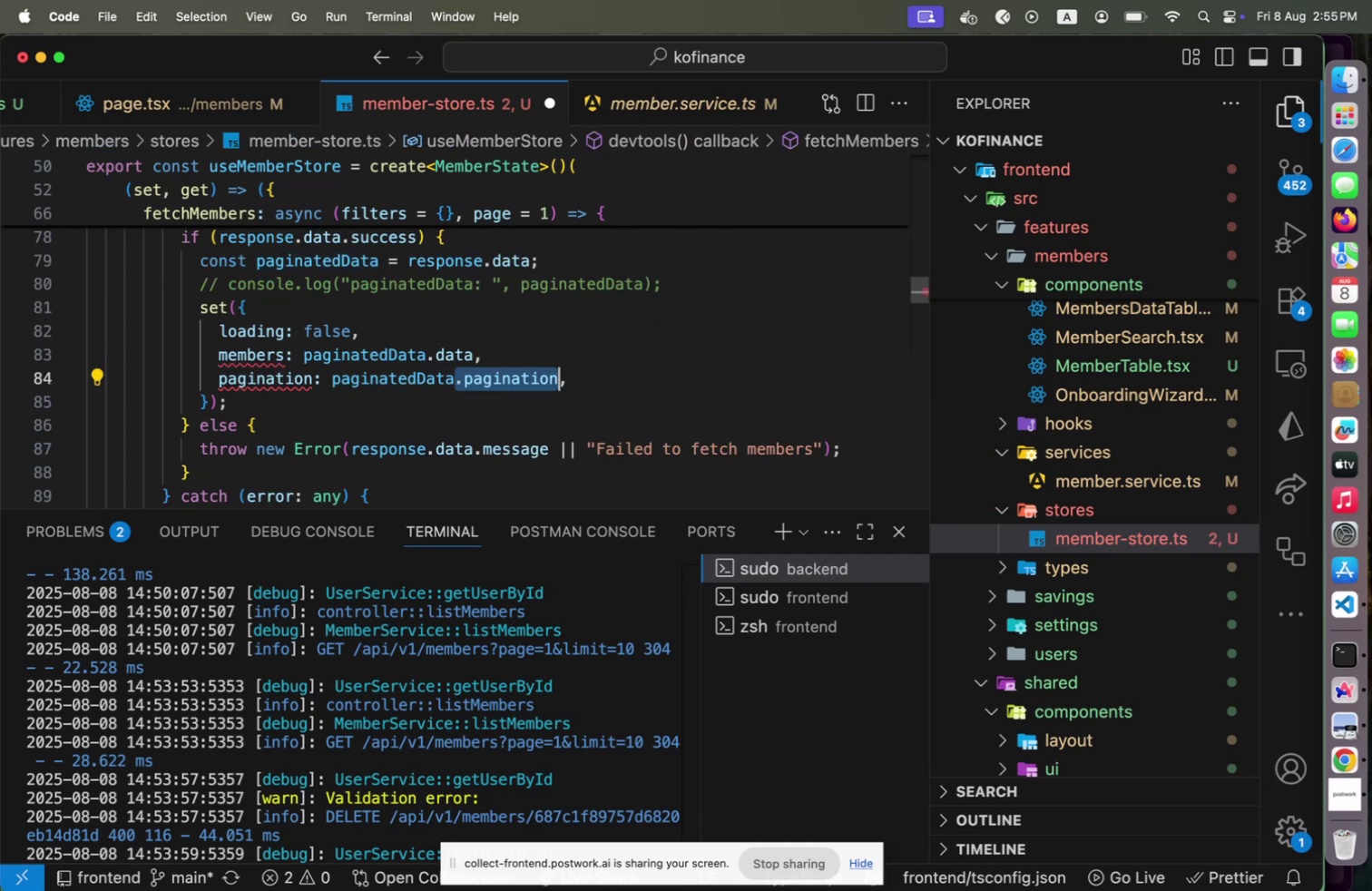 
key(Backspace)
 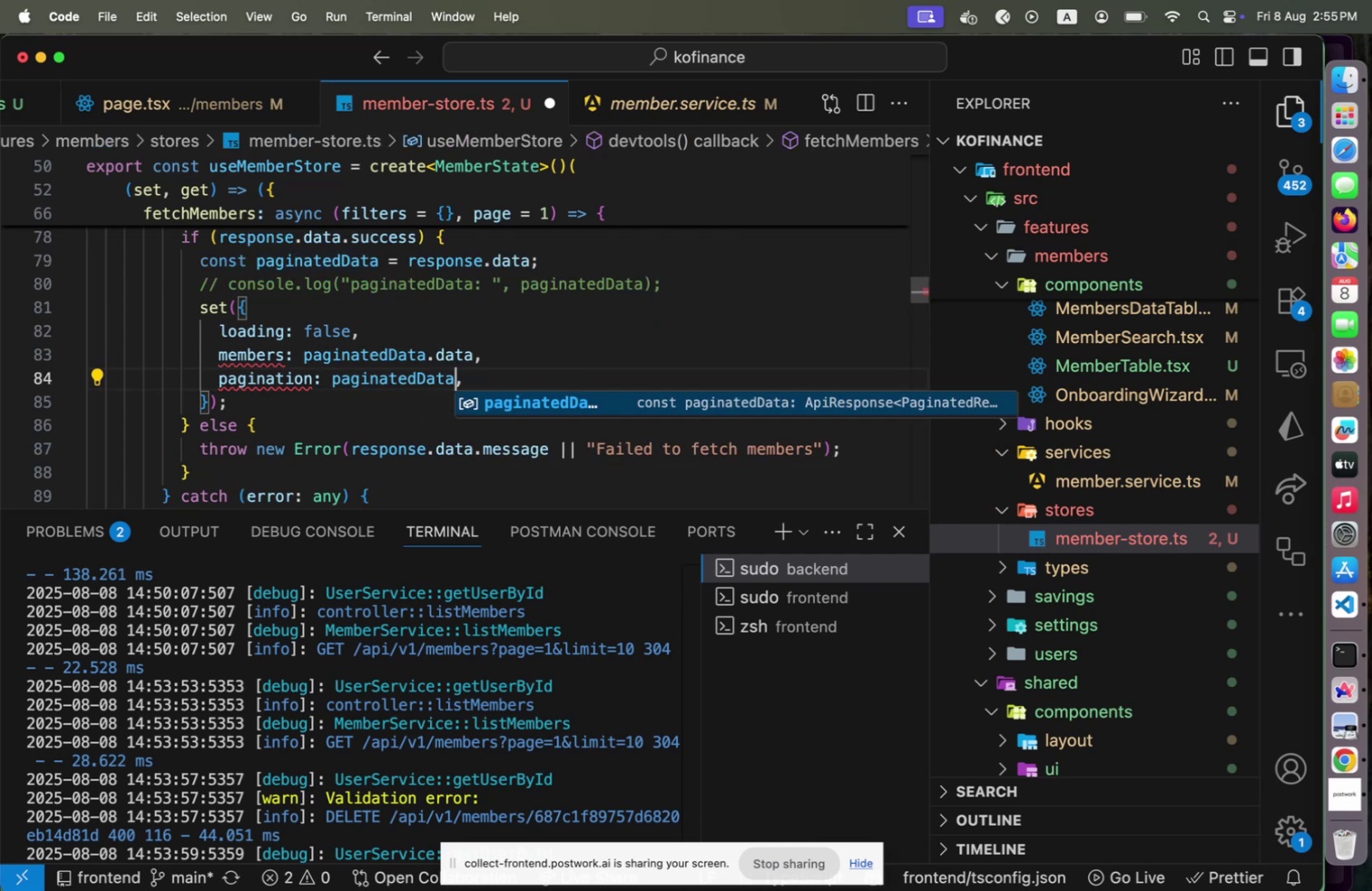 
key(Period)
 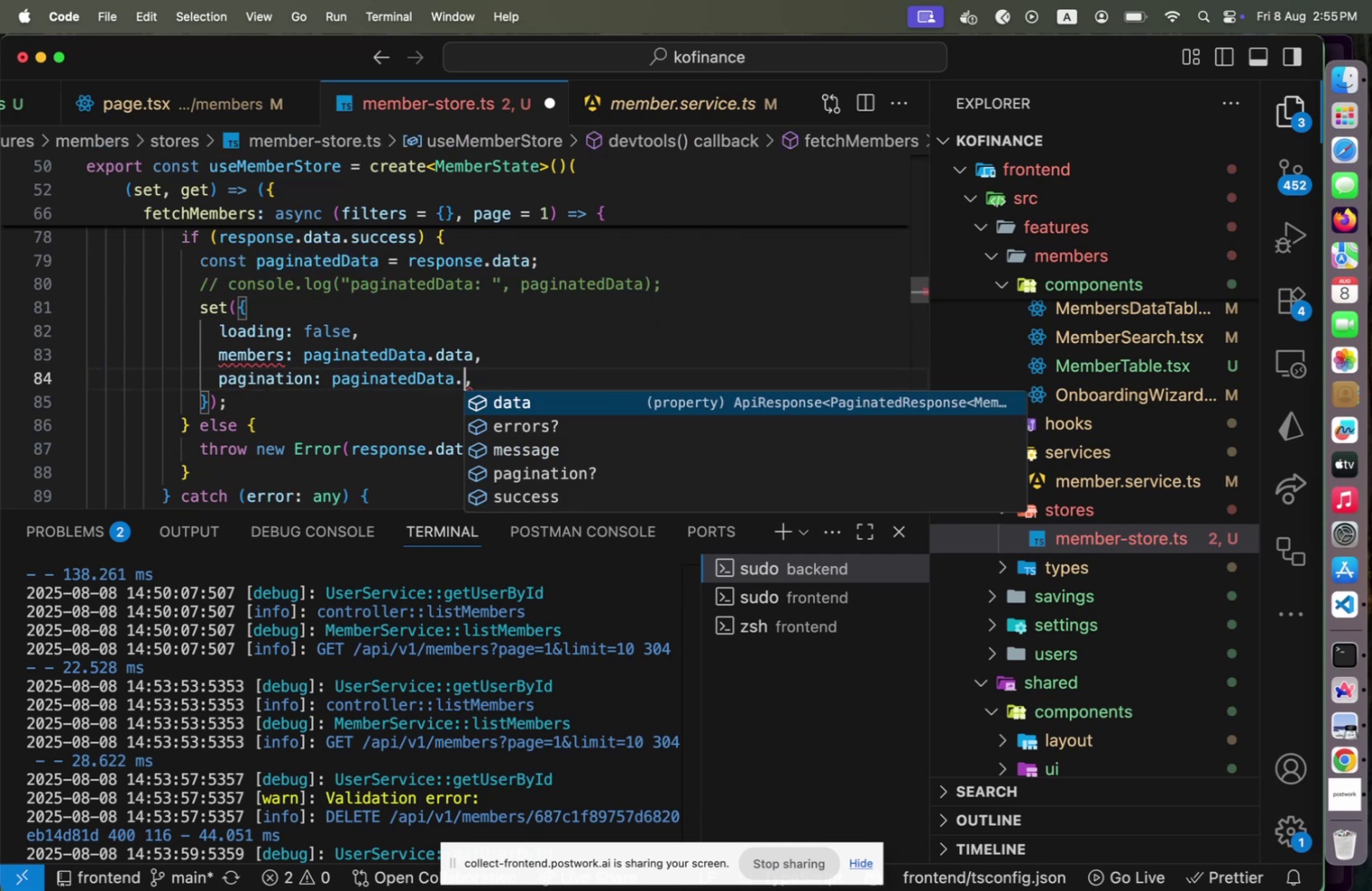 
key(P)
 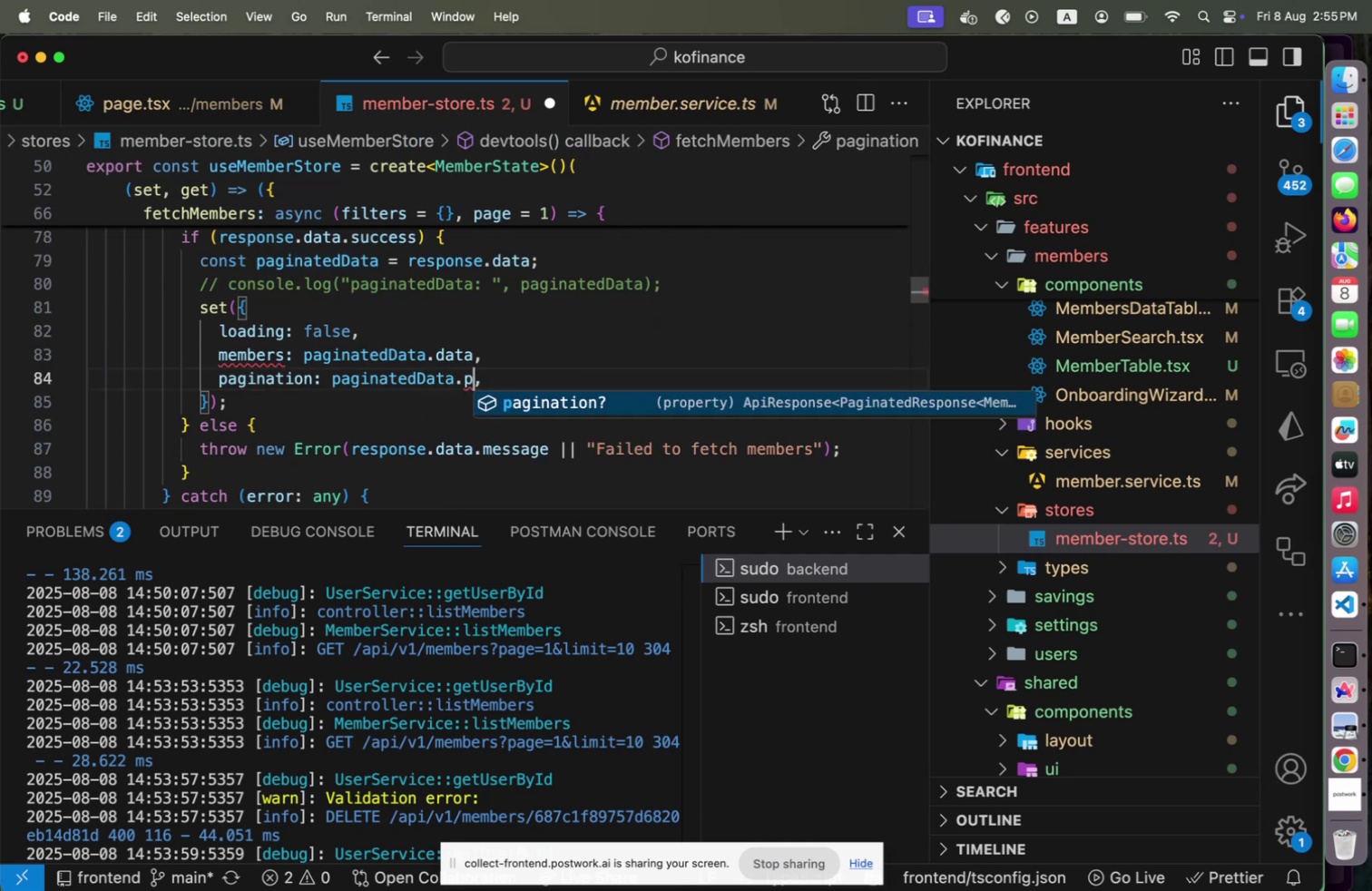 
key(Enter)
 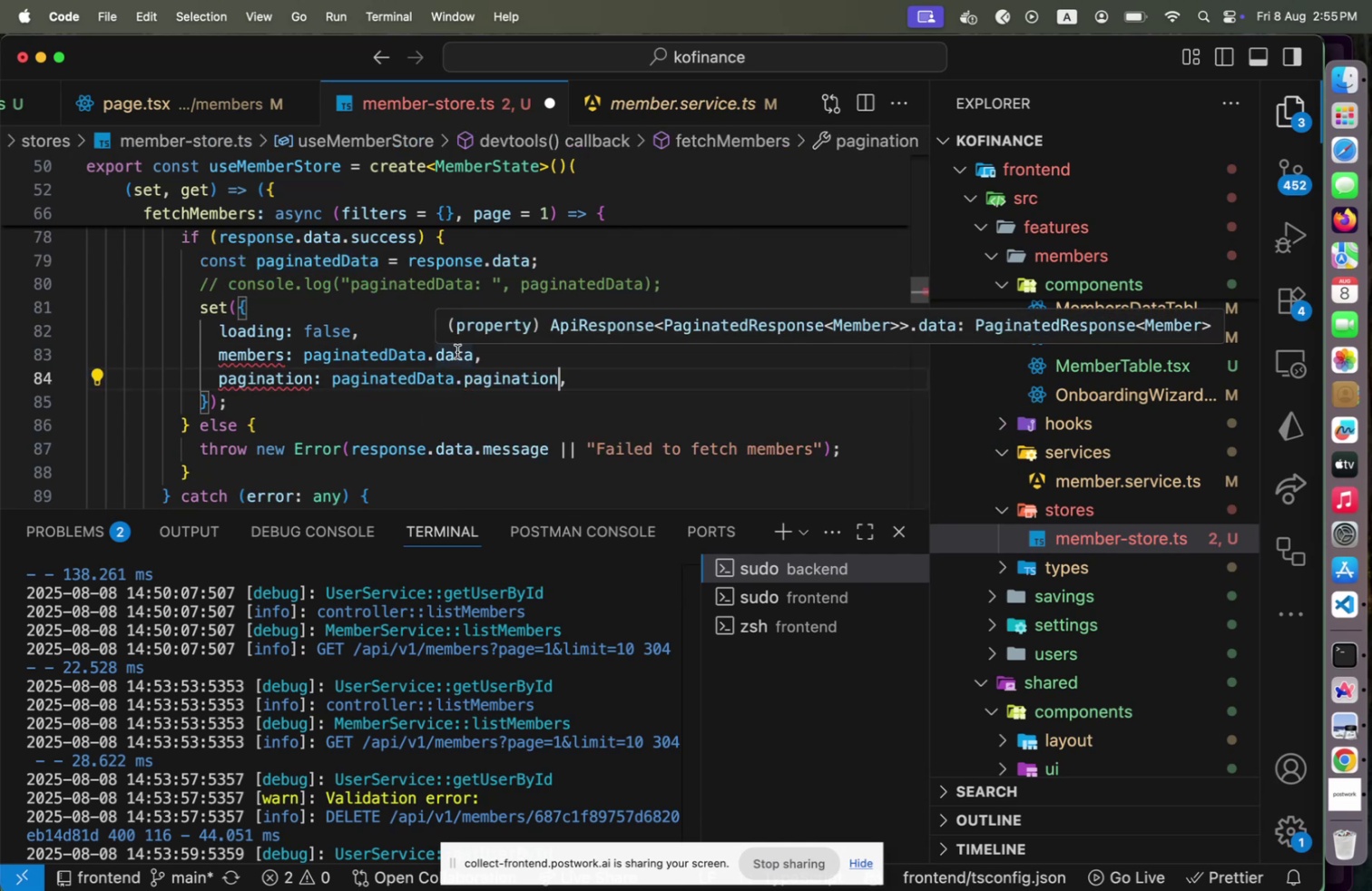 
left_click([473, 352])
 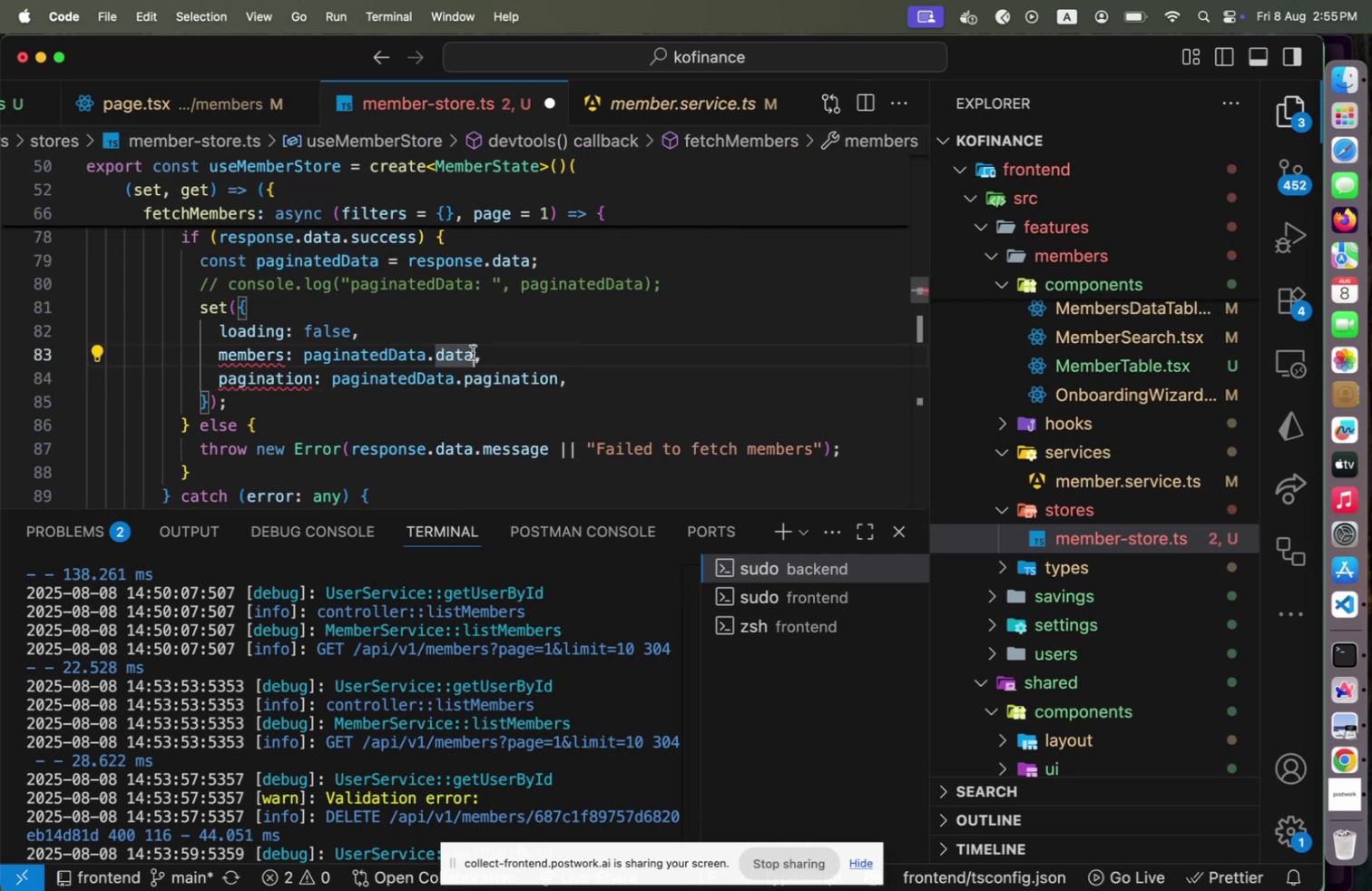 
key(Shift+1)
 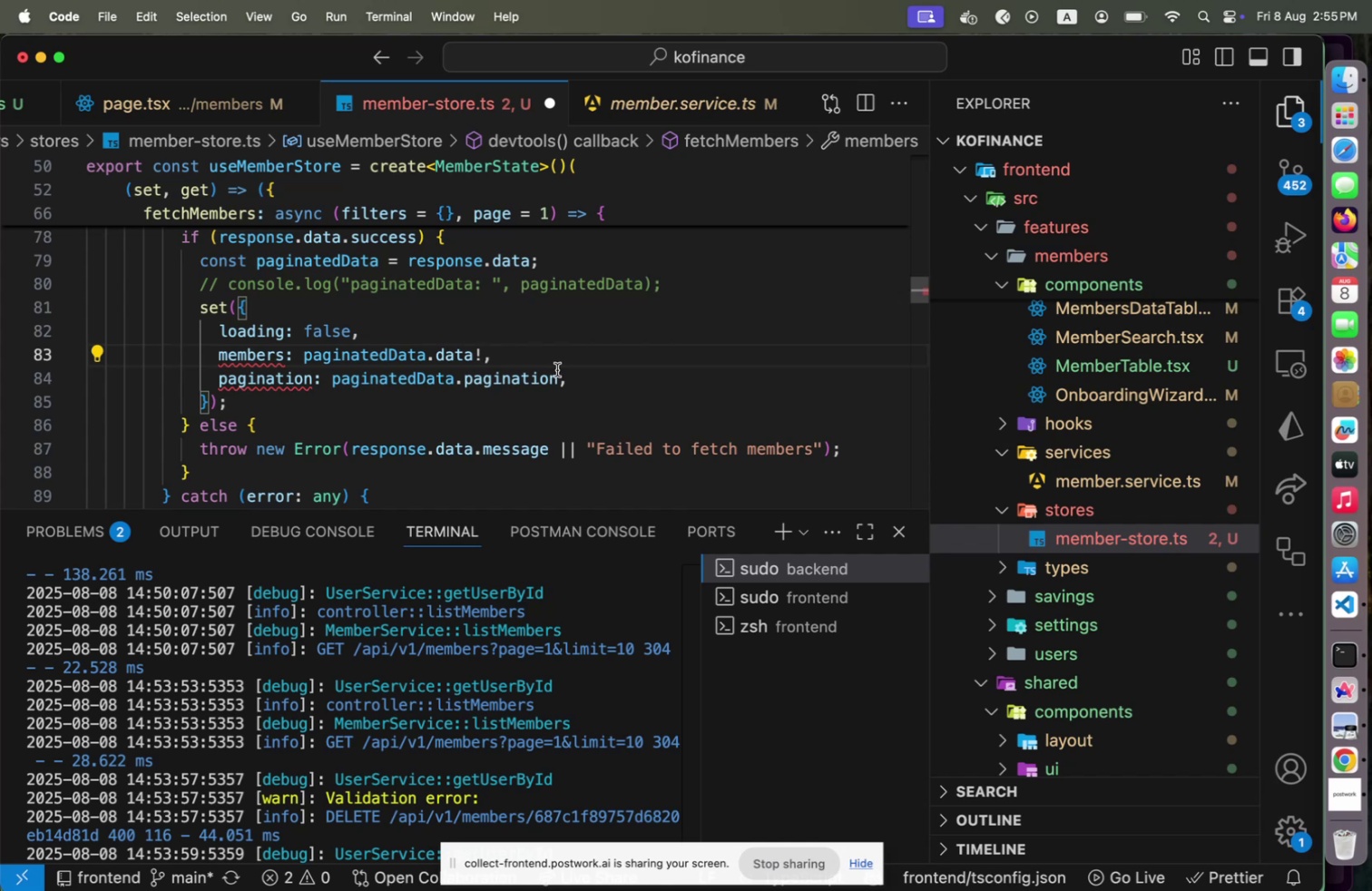 
left_click([557, 369])
 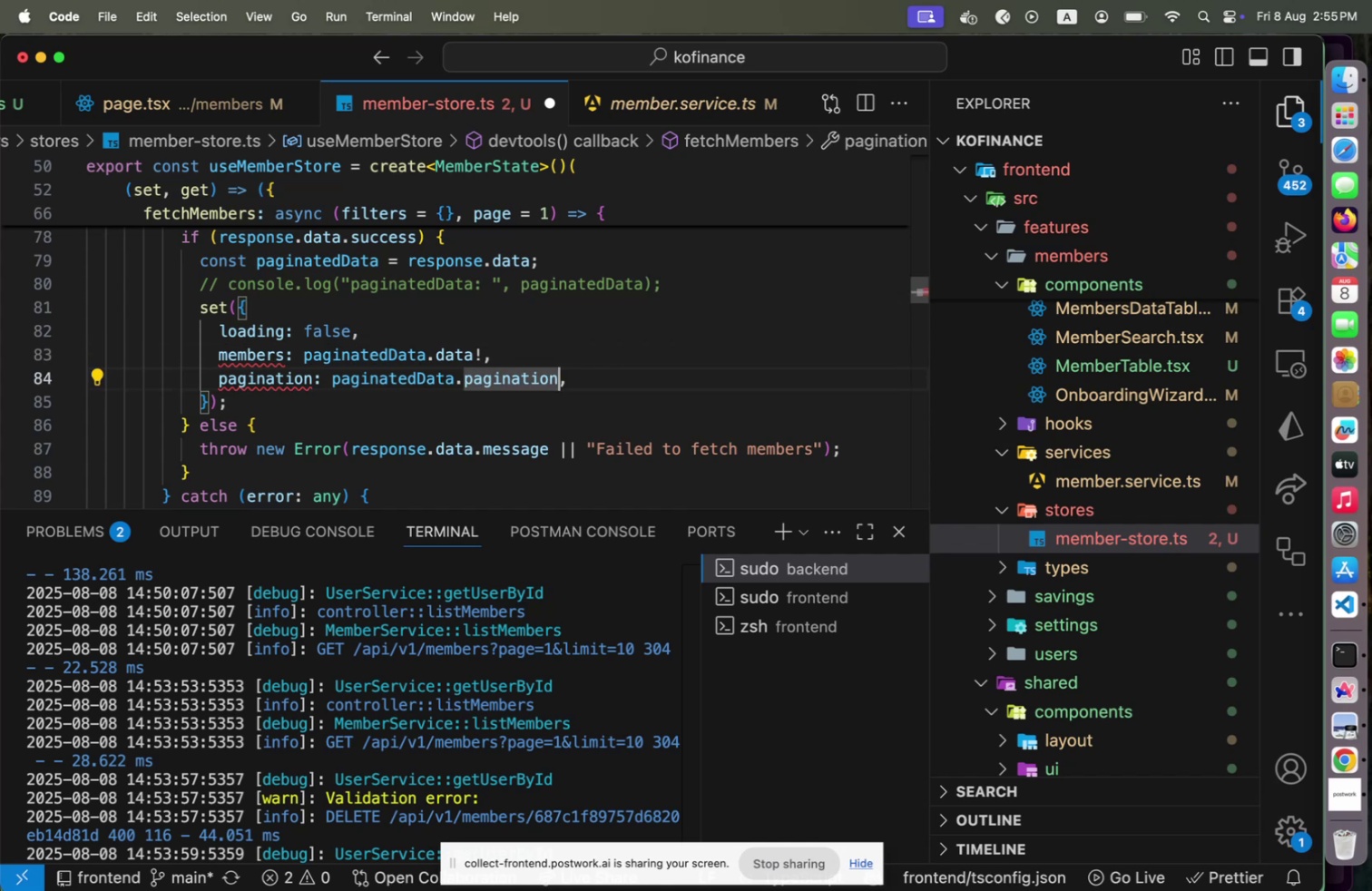 
key(Shift+1)
 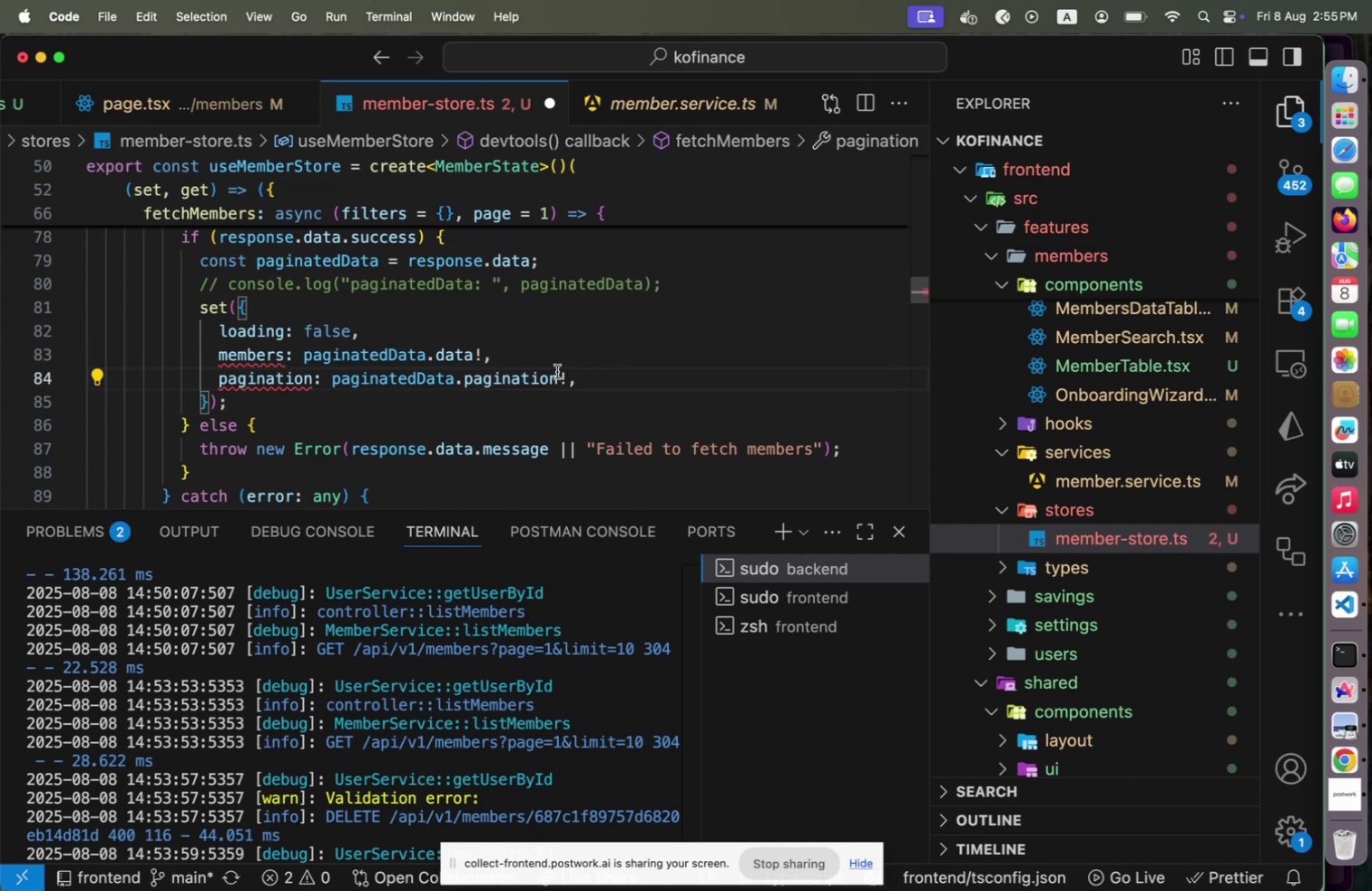 
key(Backspace)
 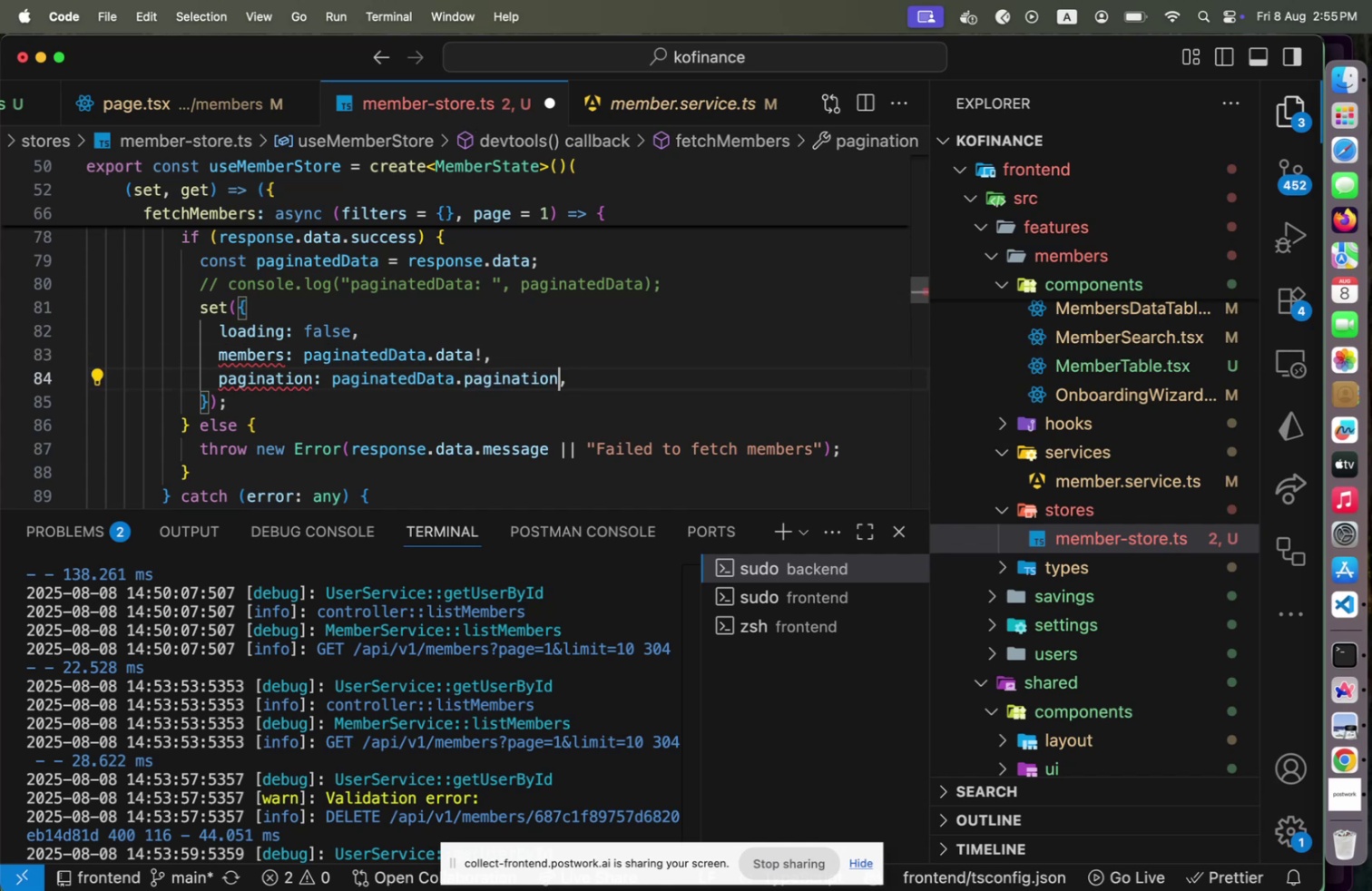 
key(ArrowUp)
 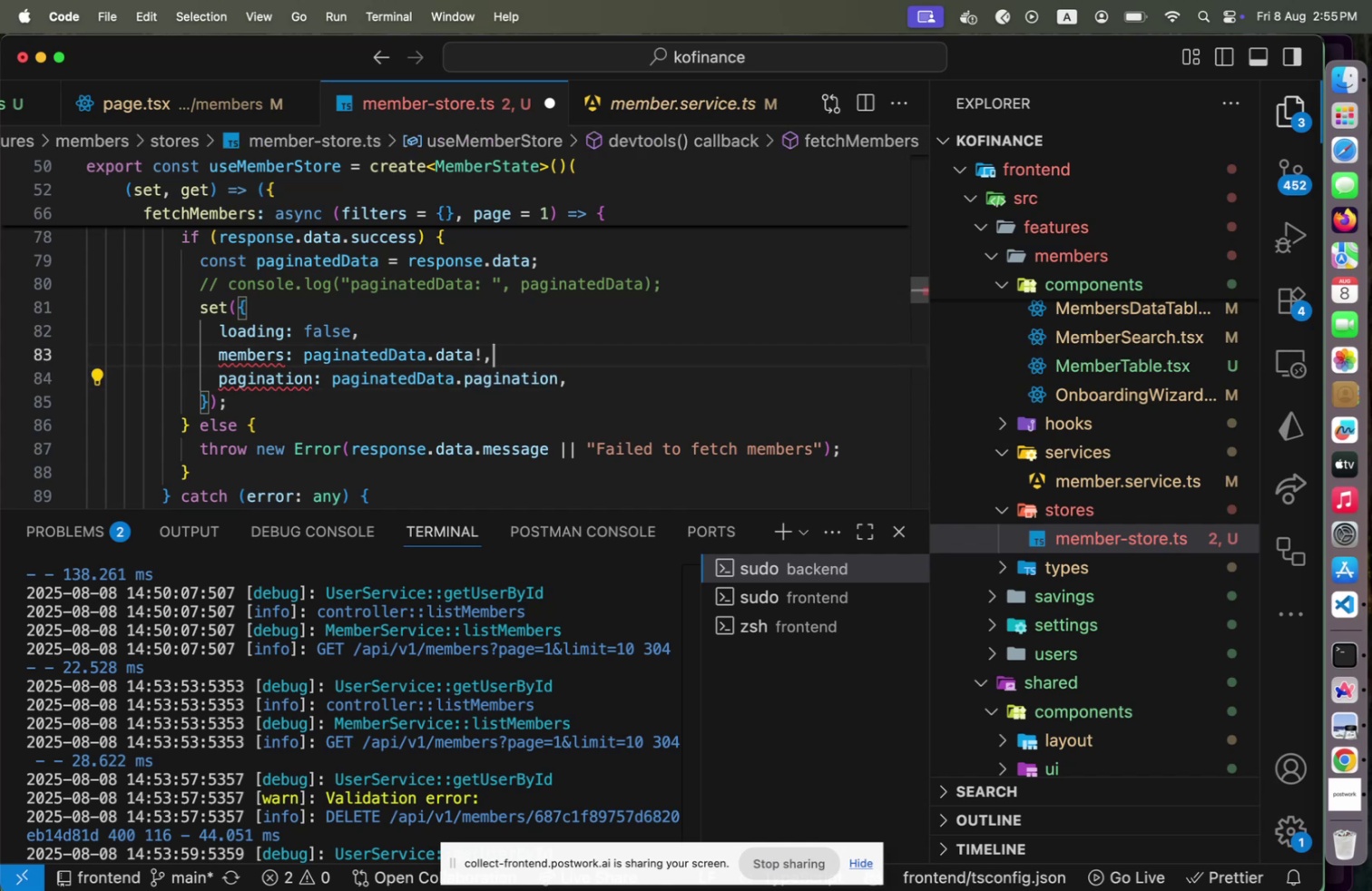 
key(ArrowLeft)
 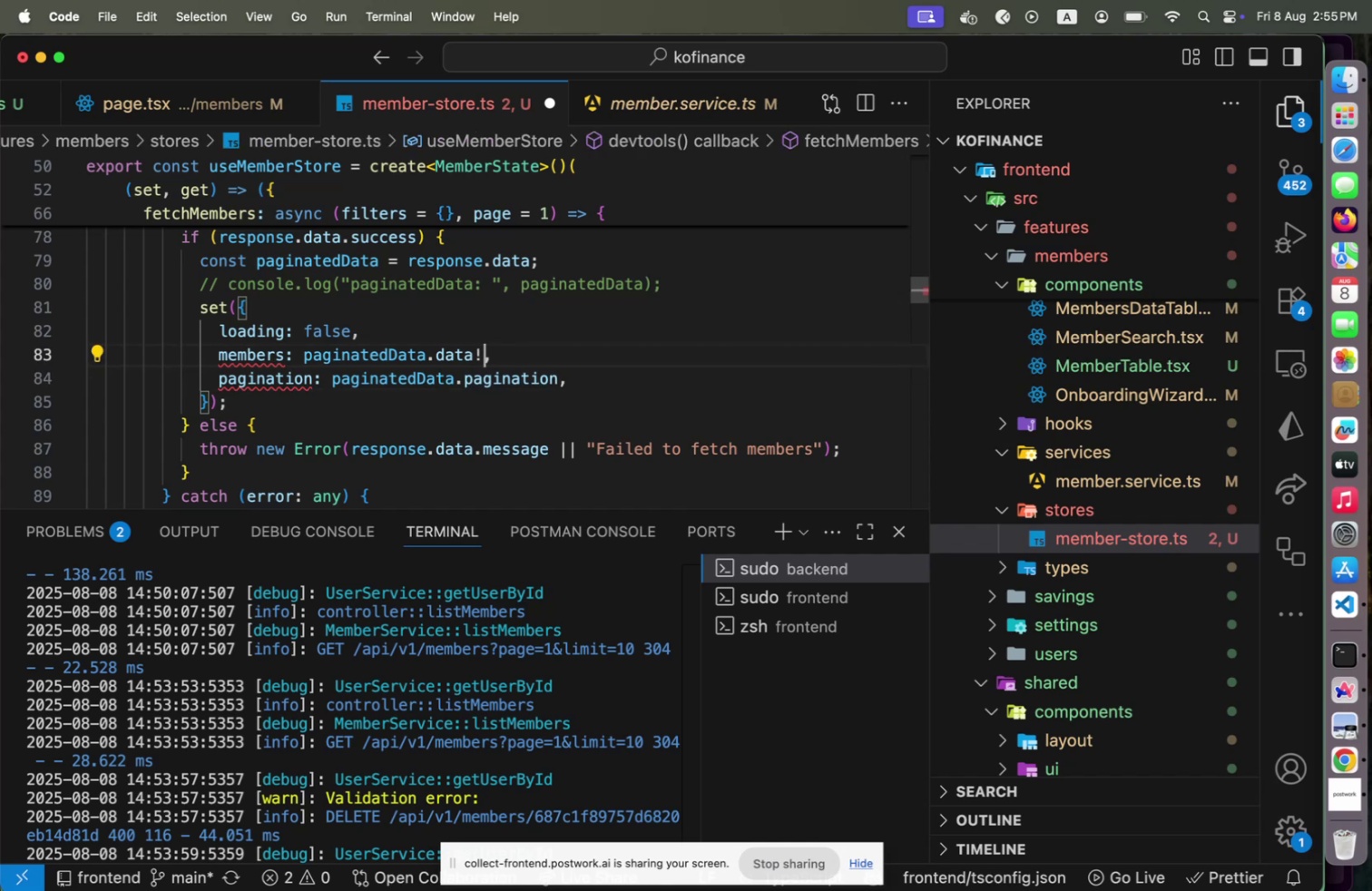 
key(Backspace)
 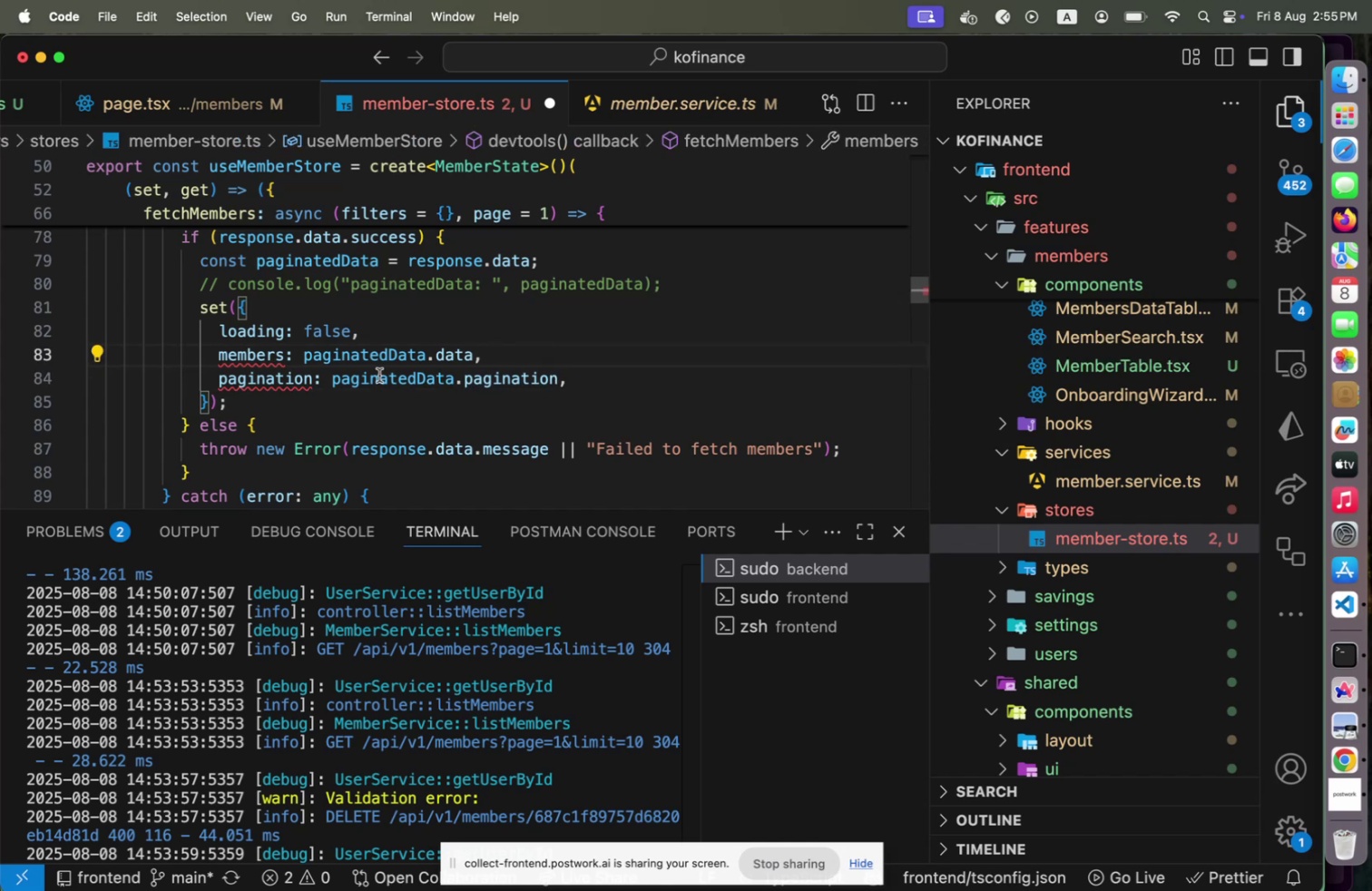 
mouse_move([302, 367])
 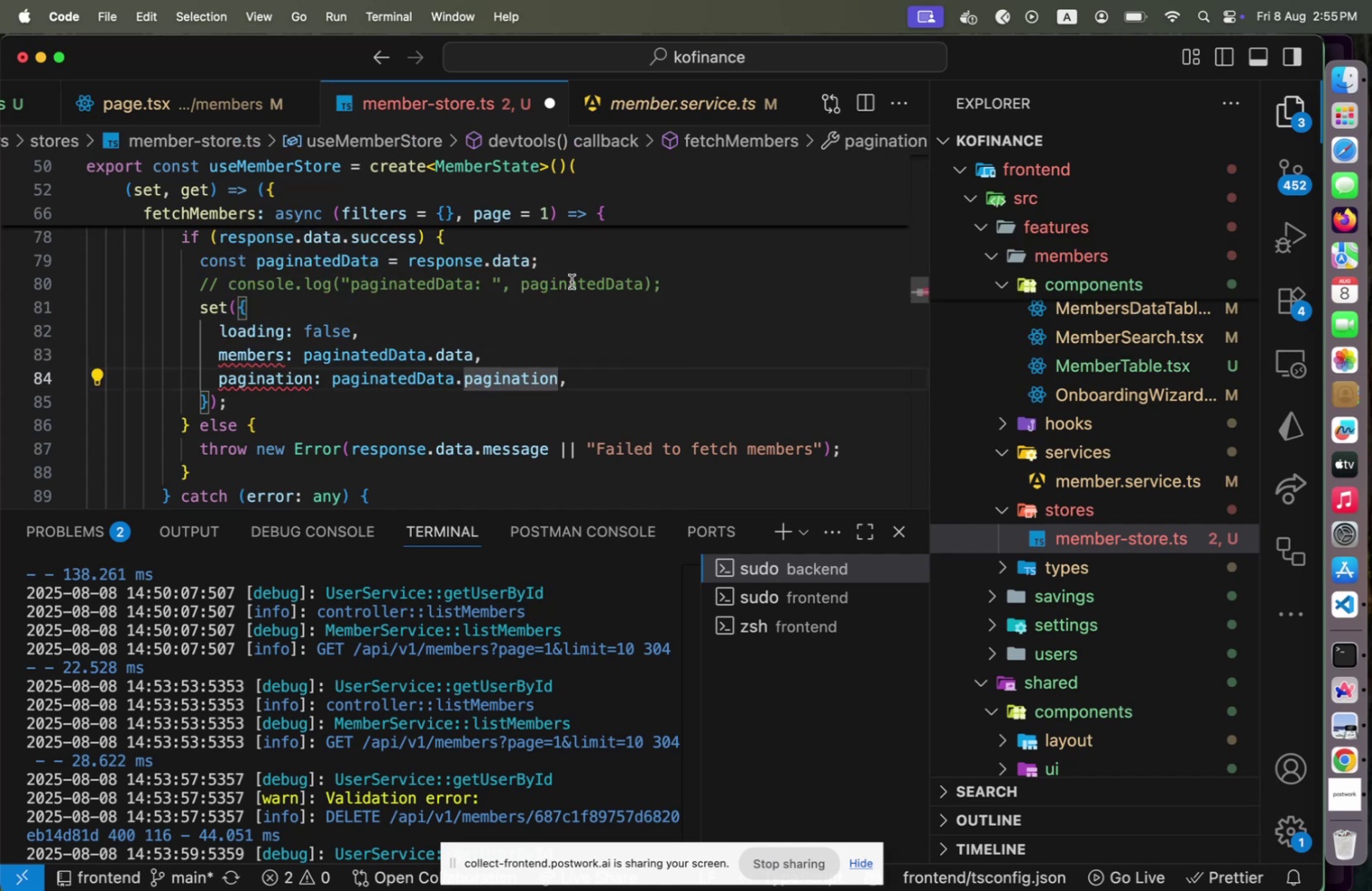 
scroll: coordinate [569, 308], scroll_direction: up, amount: 2.0
 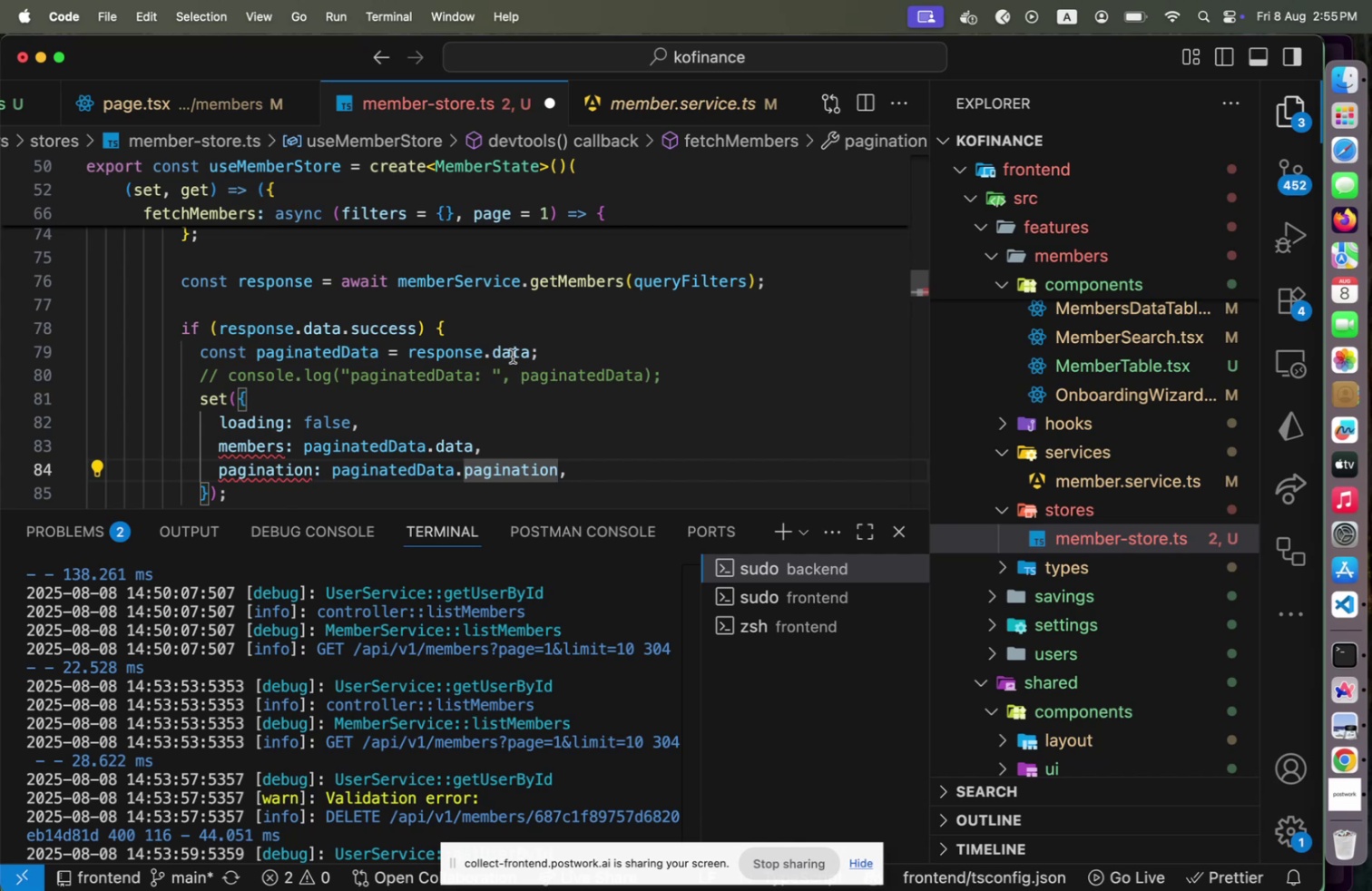 
left_click_drag(start_coordinate=[500, 351], to_coordinate=[495, 351])
 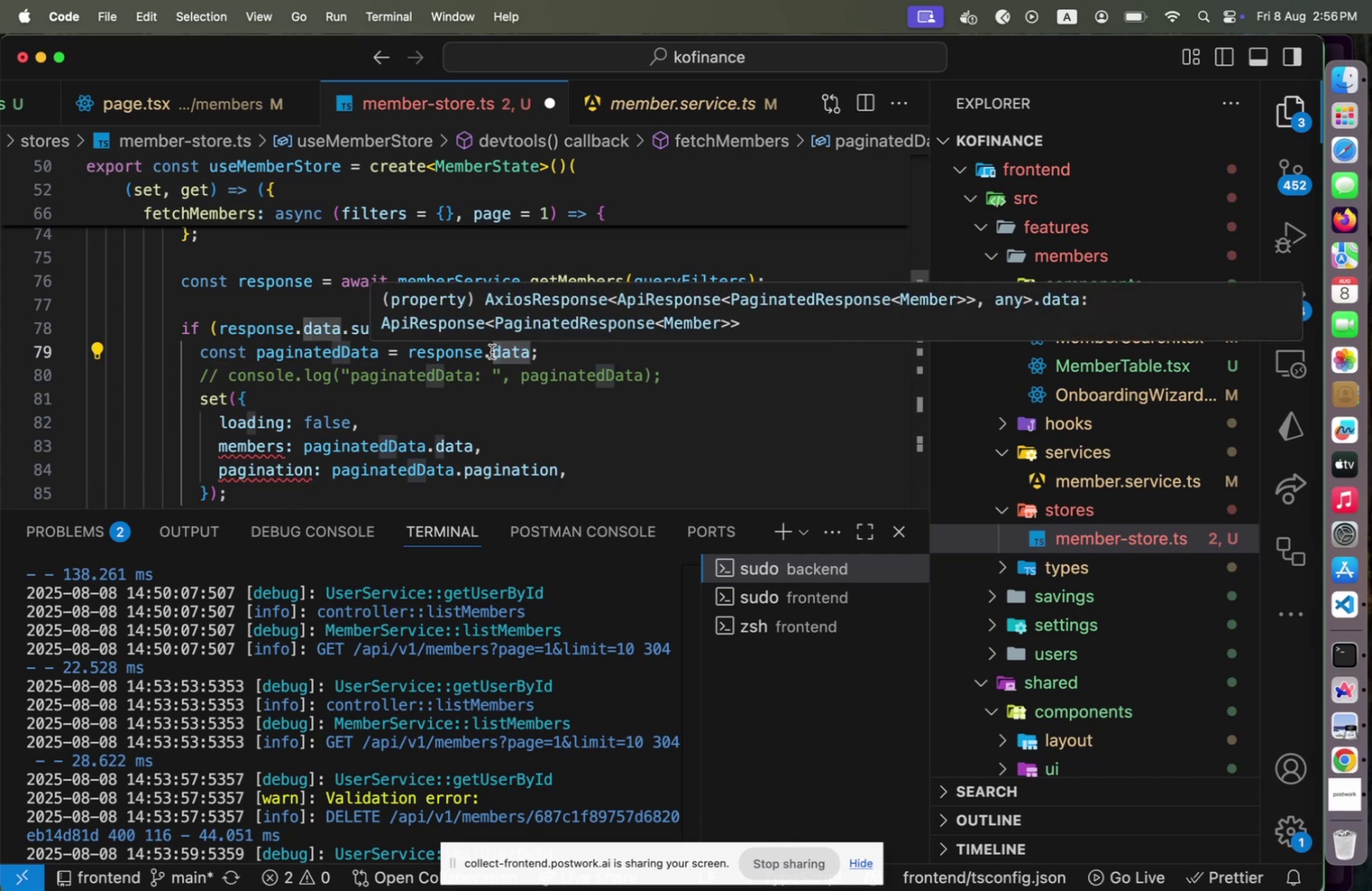 
key(ArrowLeft)
 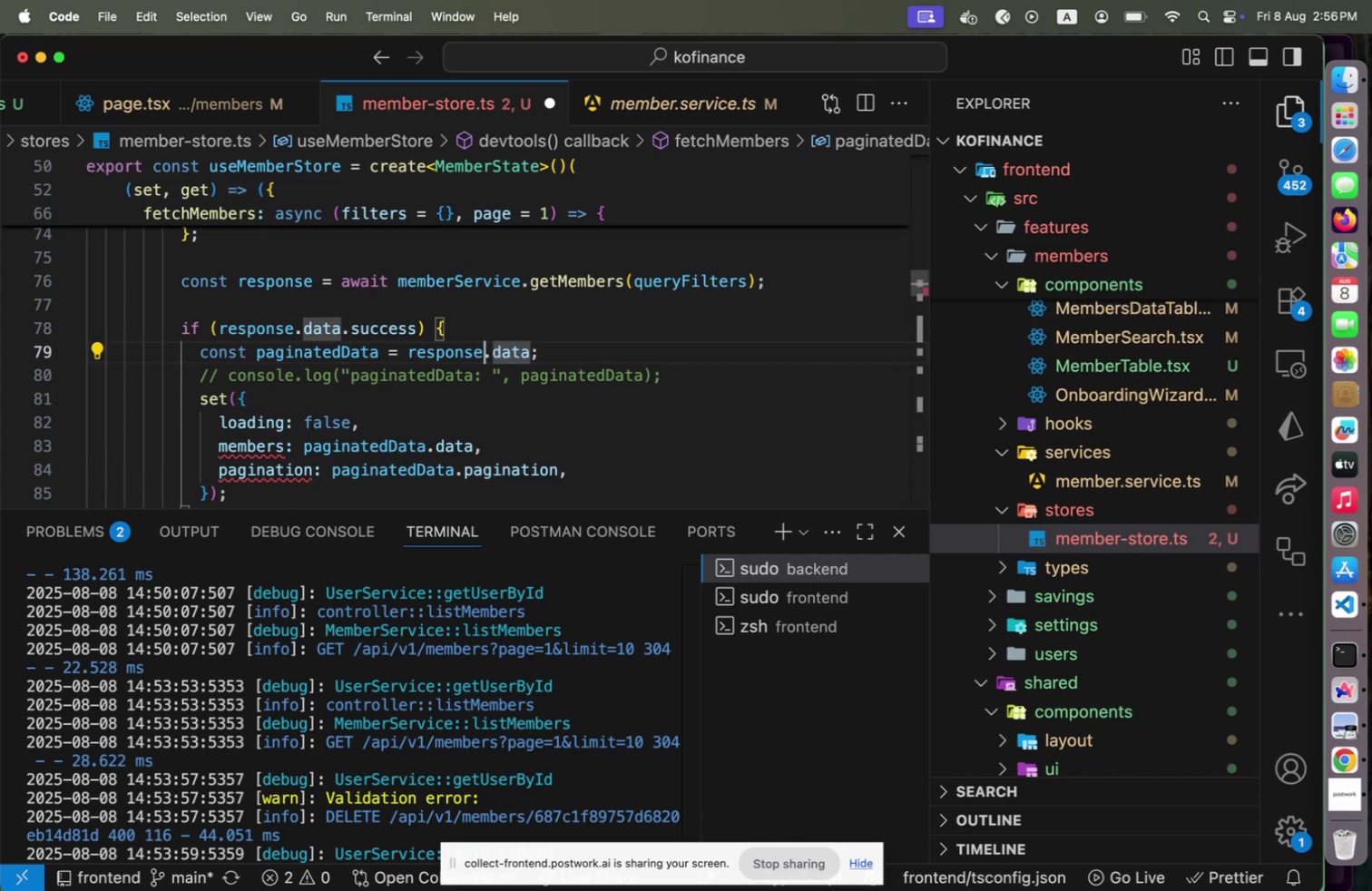 
key(ArrowLeft)
 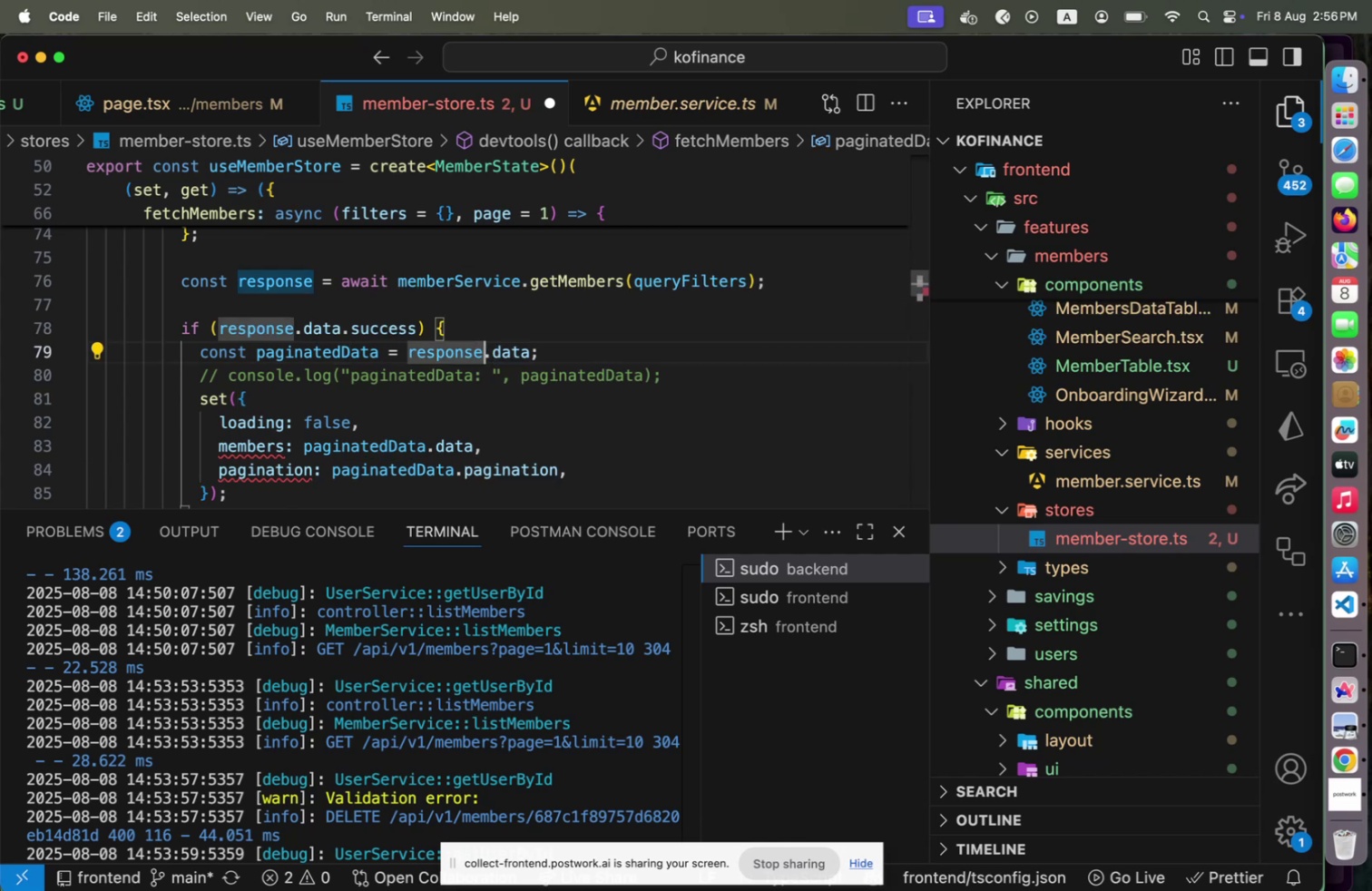 
key(Period)
 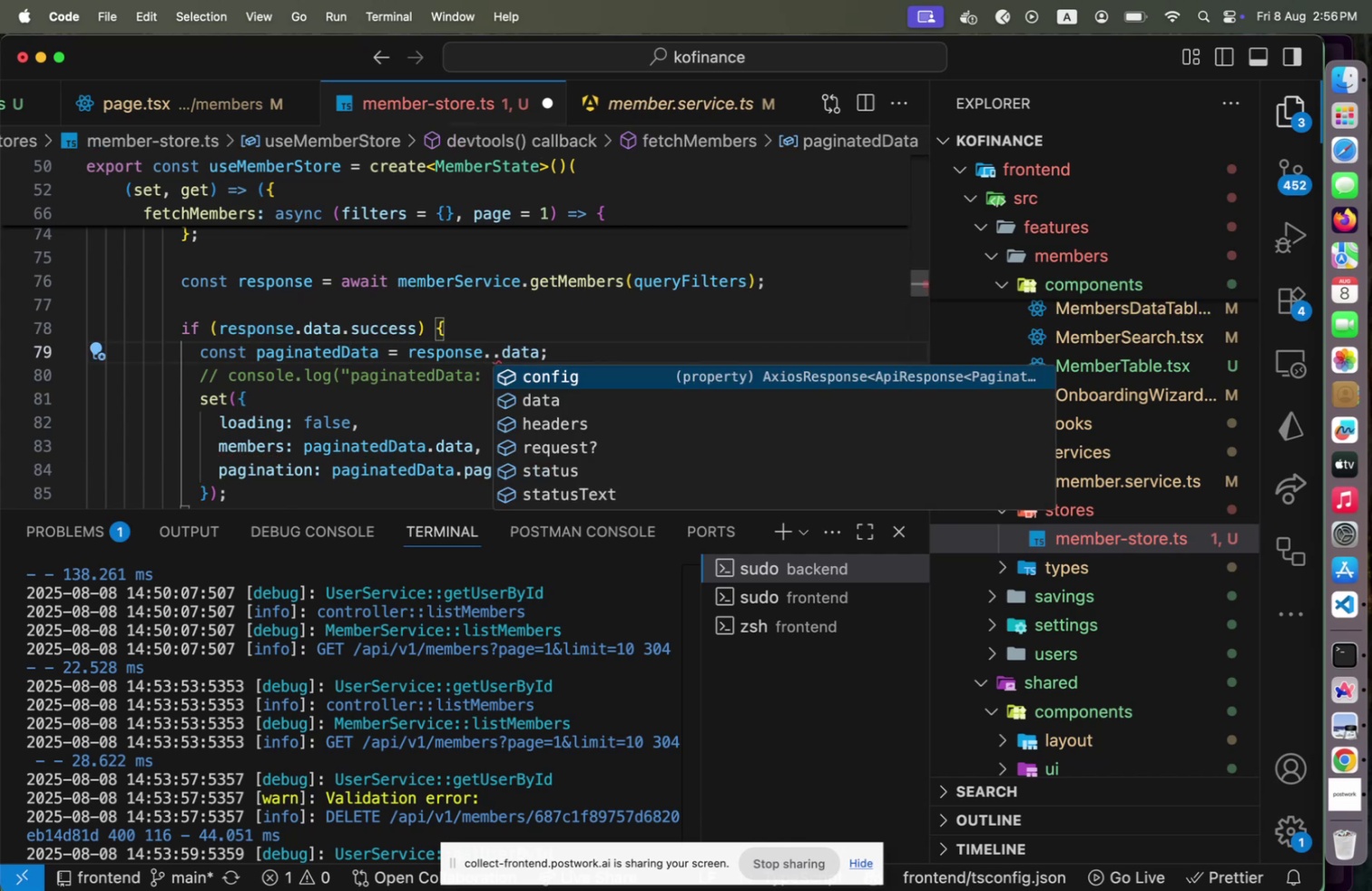 
key(Backspace)
 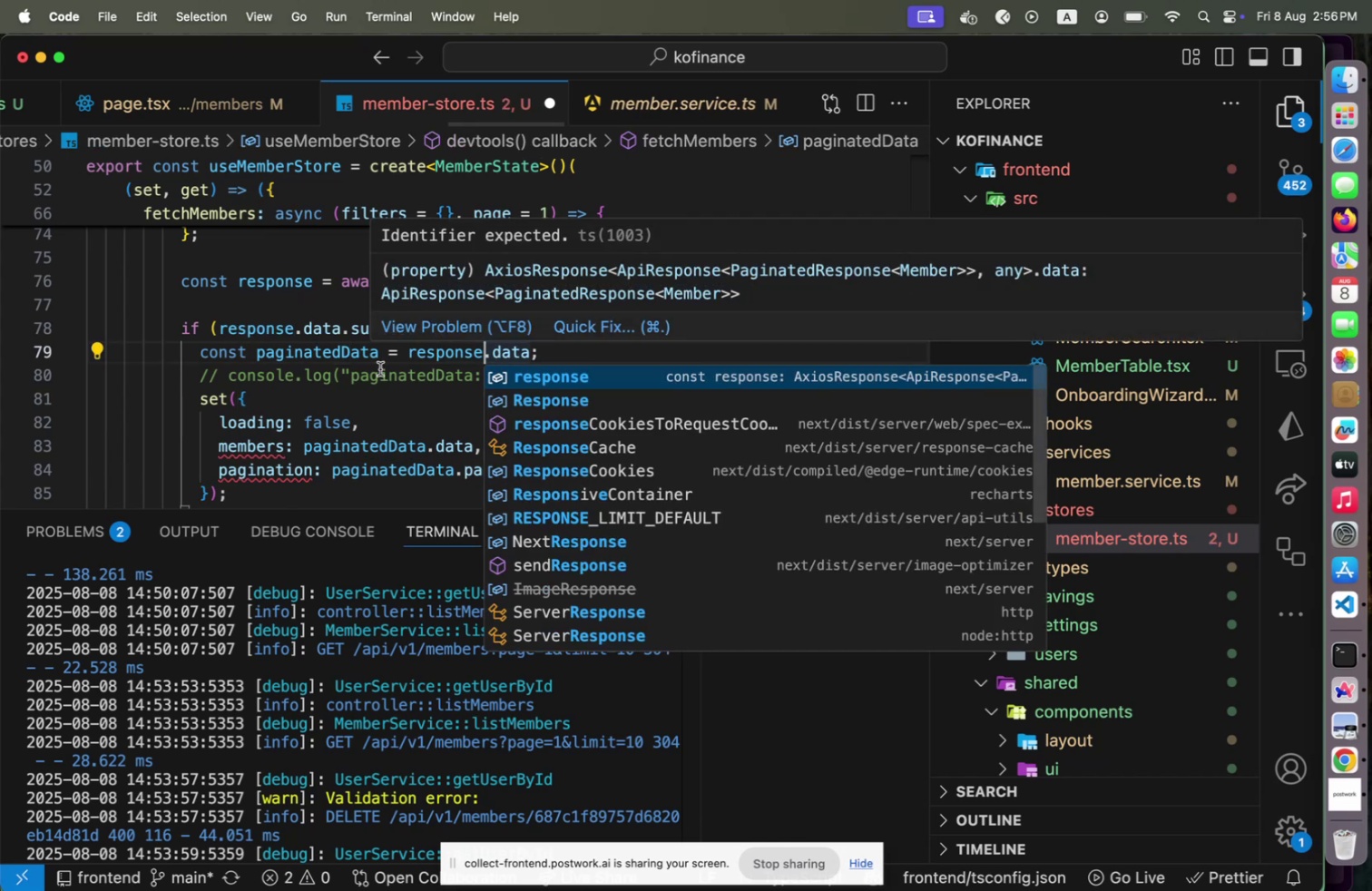 
left_click([356, 376])
 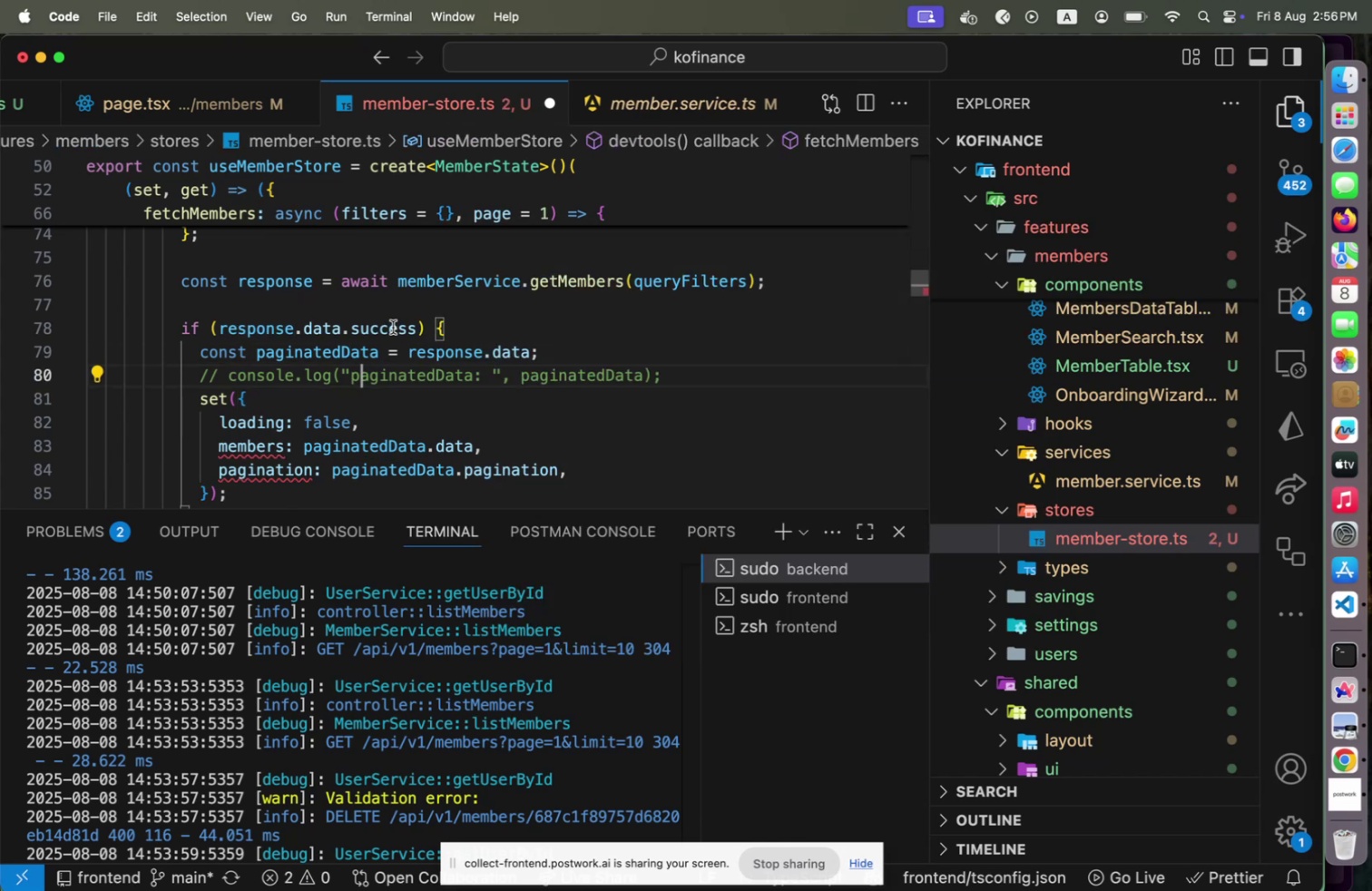 
left_click([393, 327])
 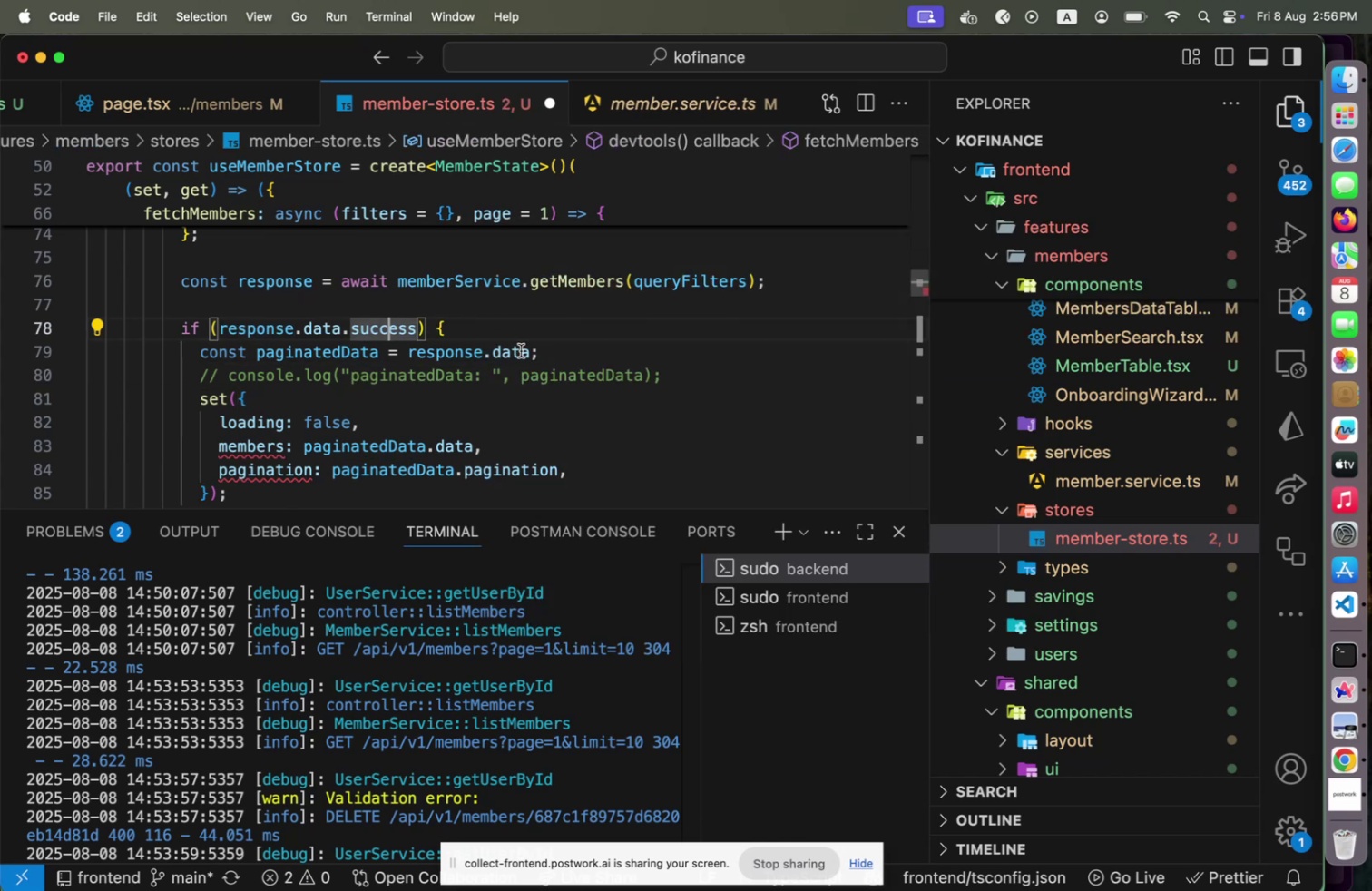 
left_click([521, 350])
 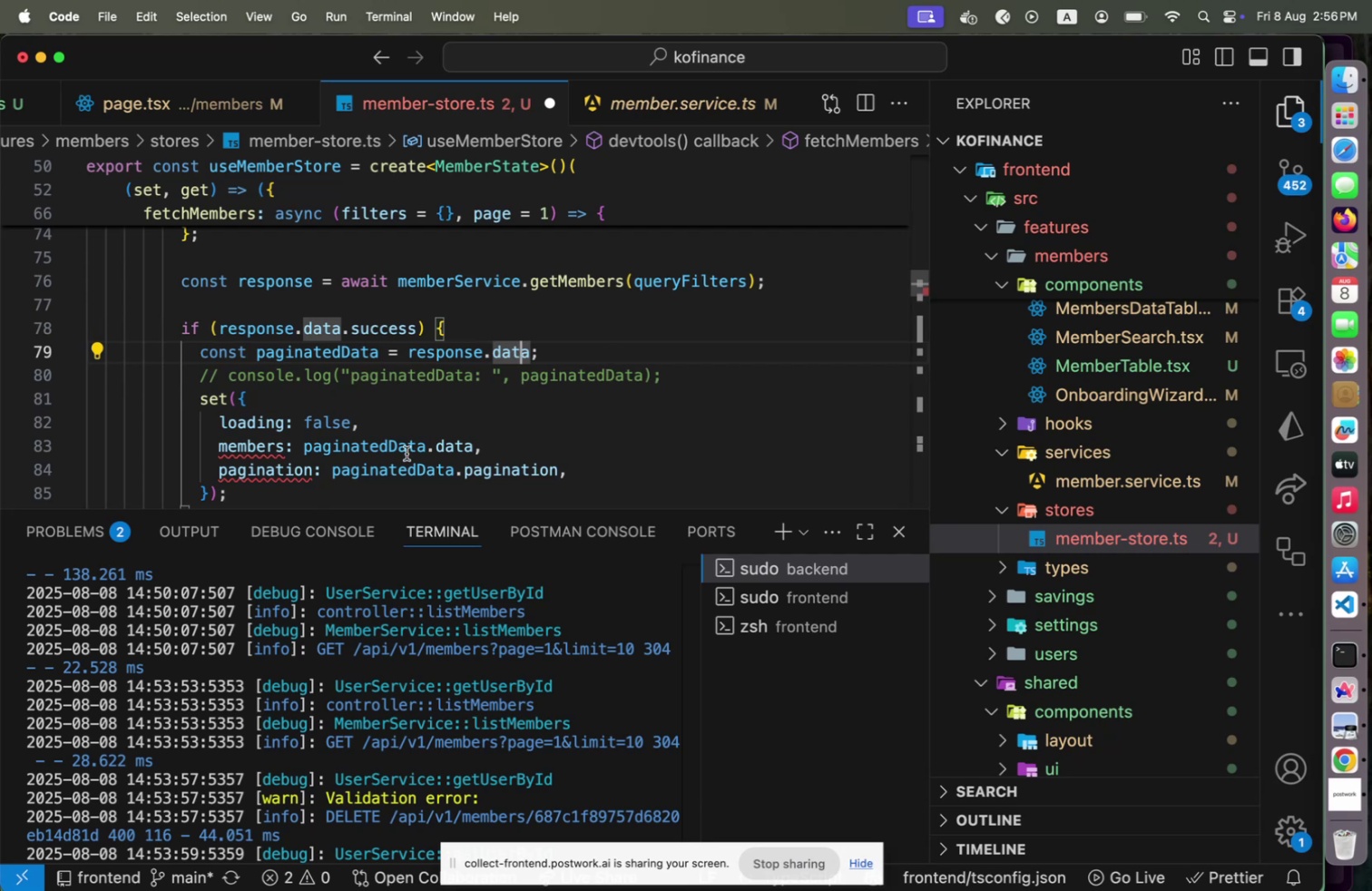 
mouse_move([292, 444])
 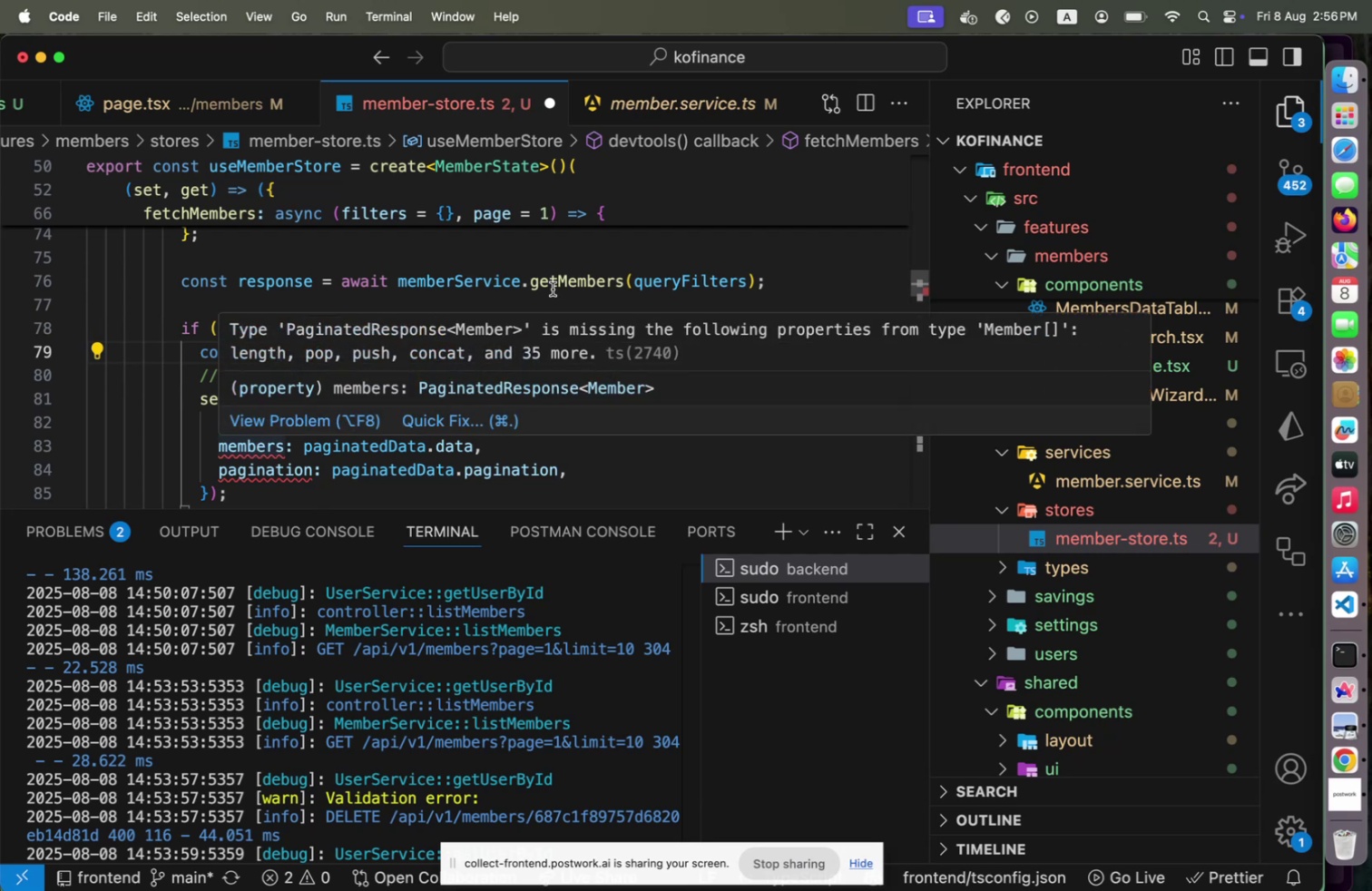 
hold_key(key=CommandLeft, duration=0.74)
left_click([554, 284])
 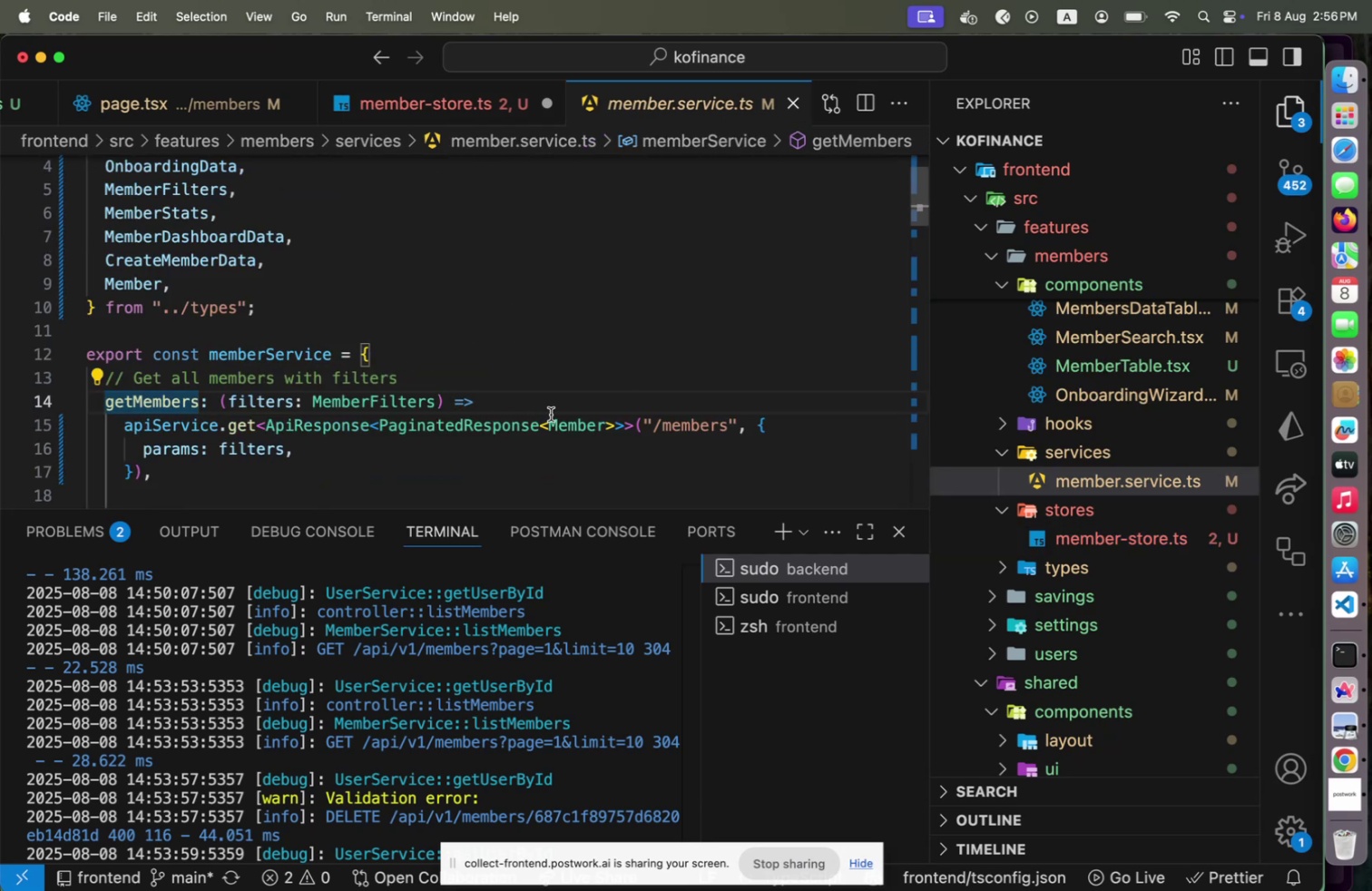 
left_click([544, 419])
 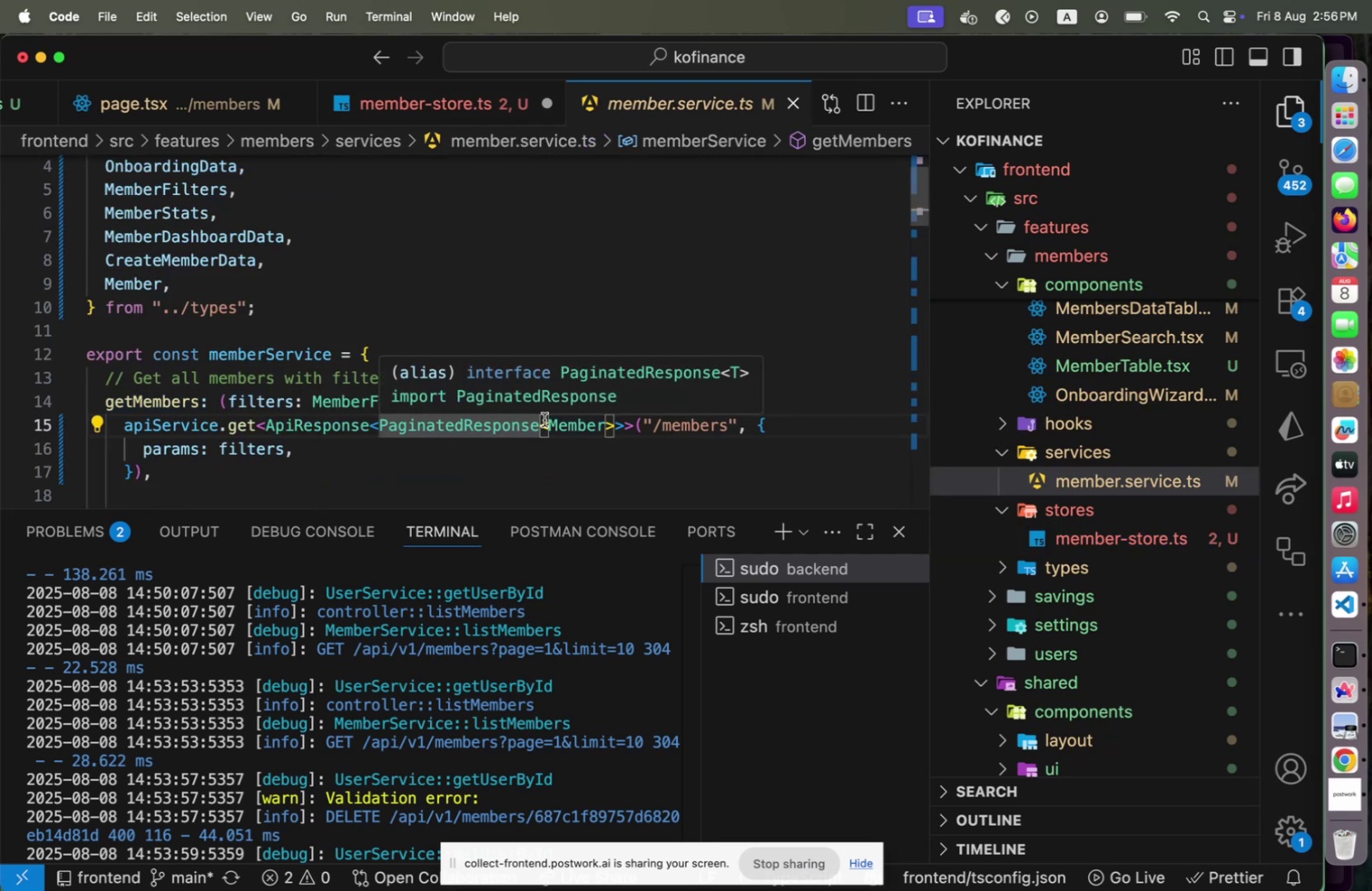 
hold_key(key=ArrowLeft, duration=0.91)
 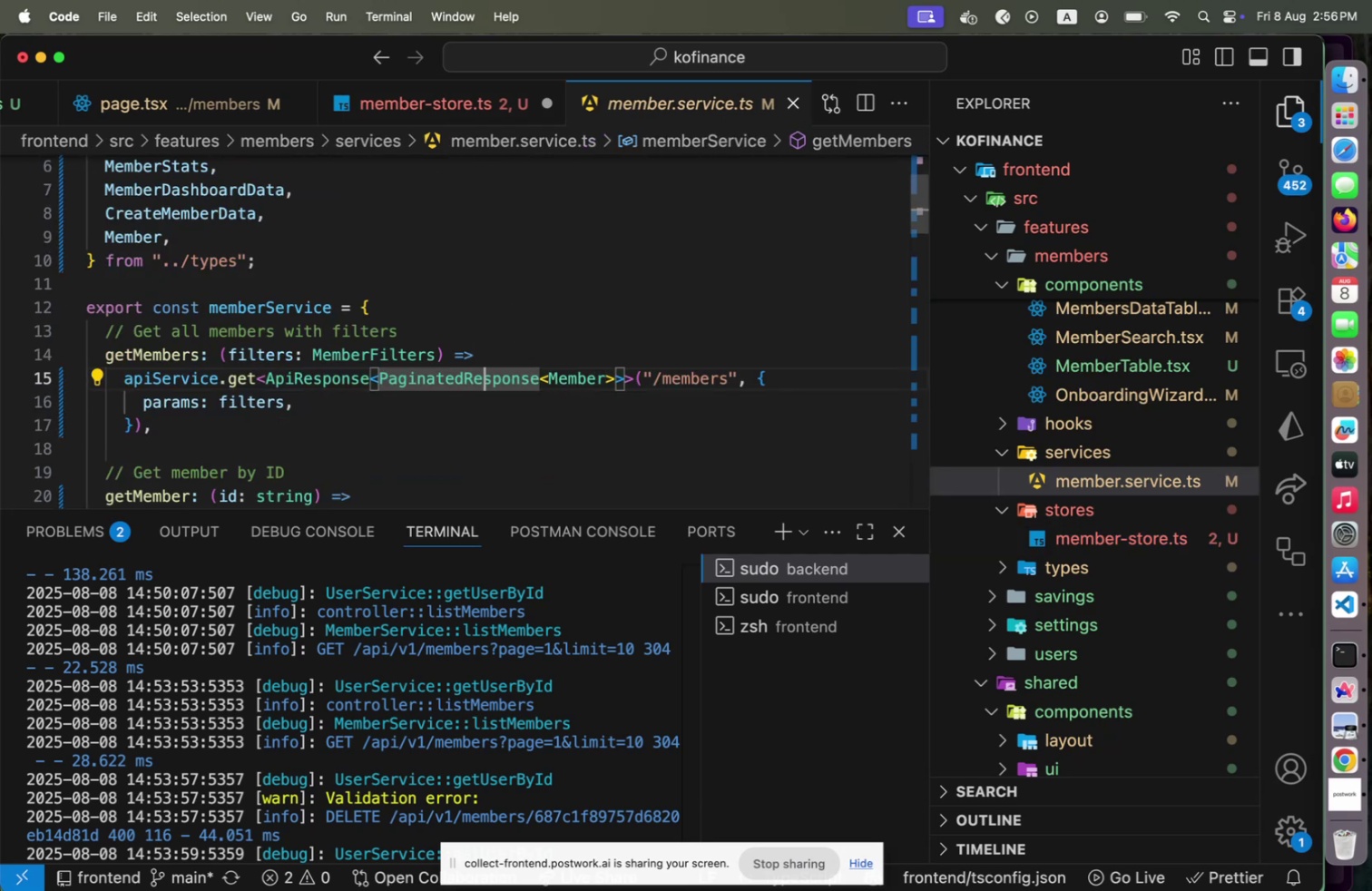 
key(ArrowLeft)
 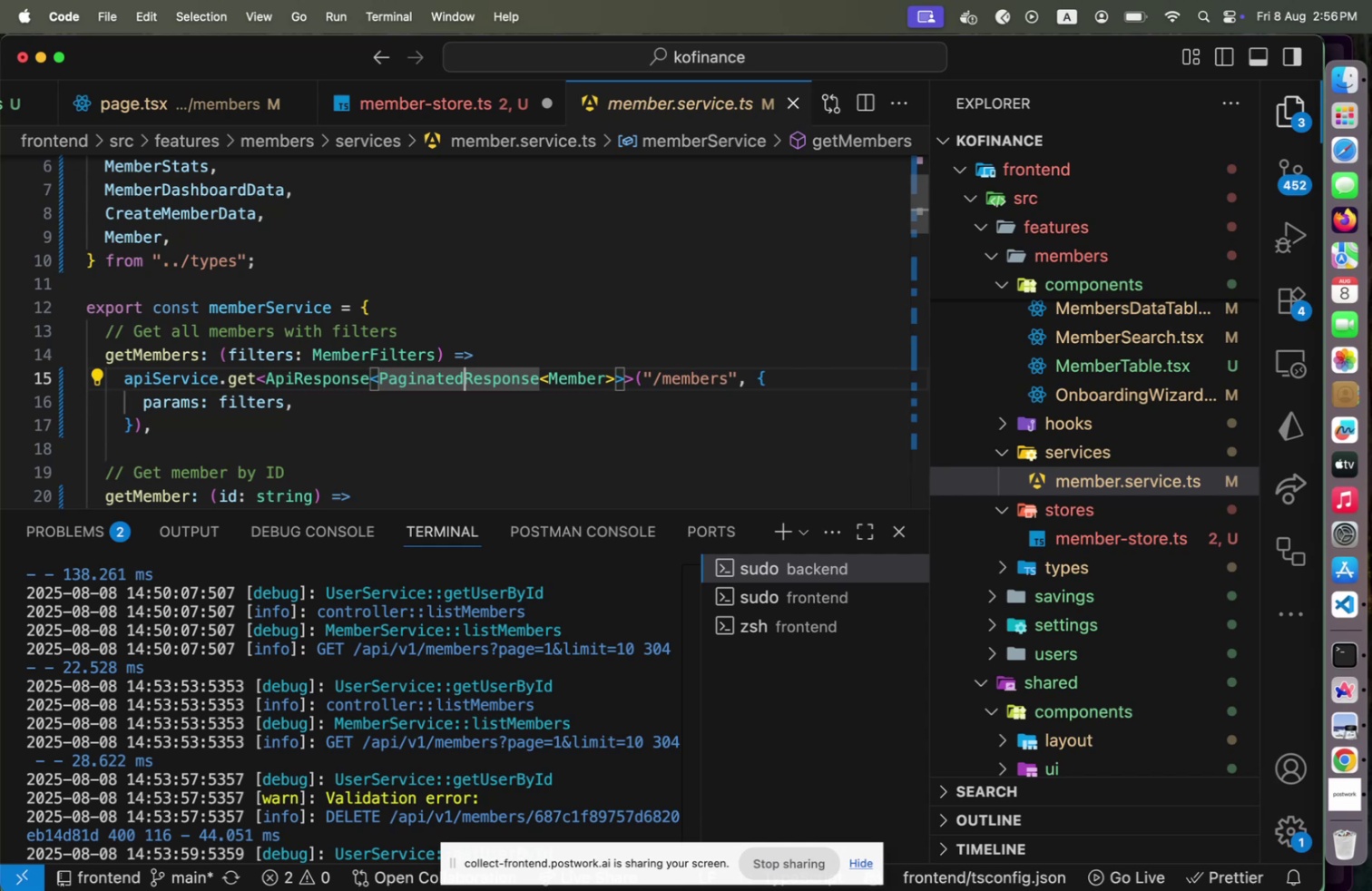 
key(ArrowLeft)
 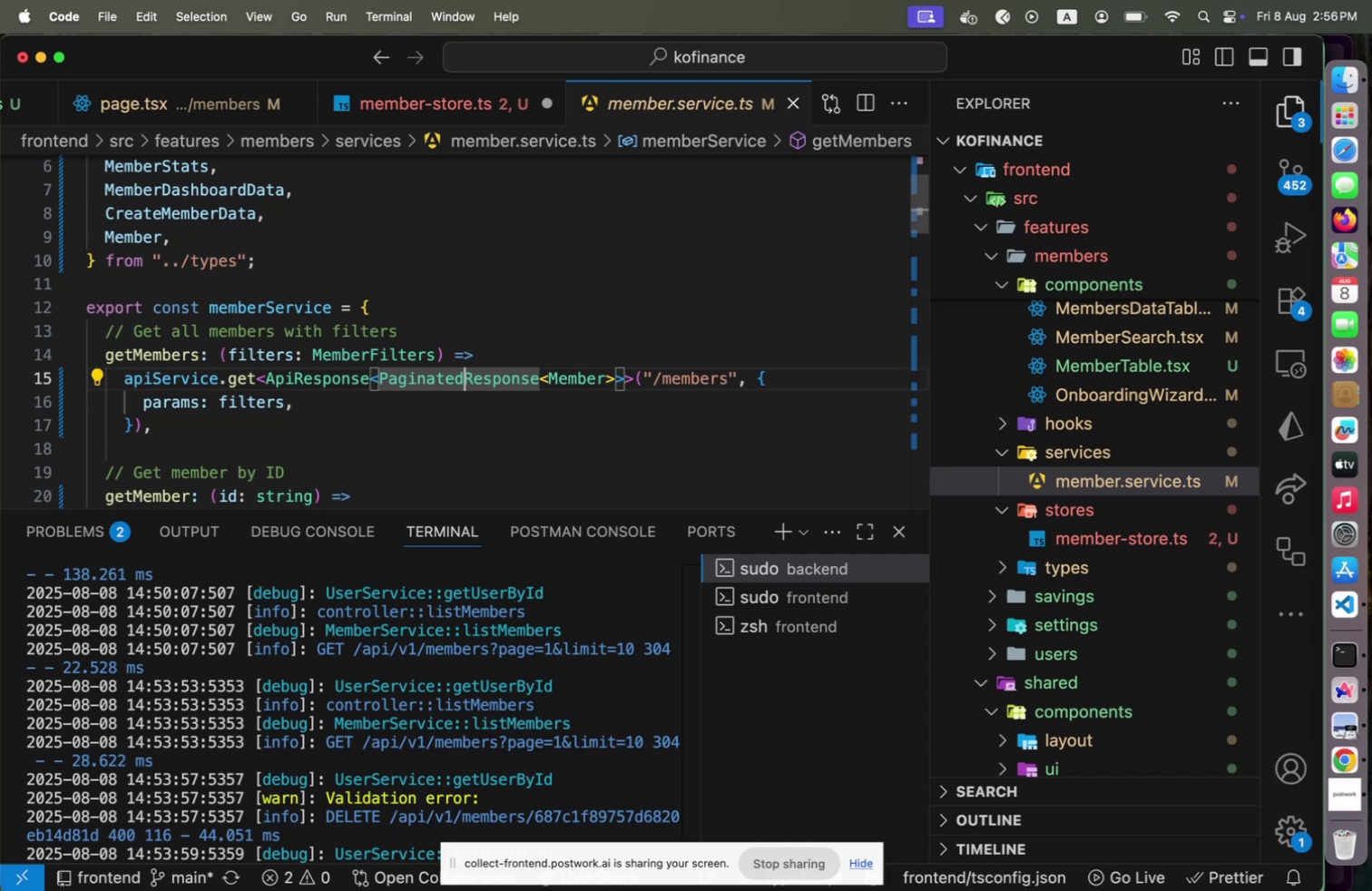 
hold_key(key=ArrowLeft, duration=0.87)
 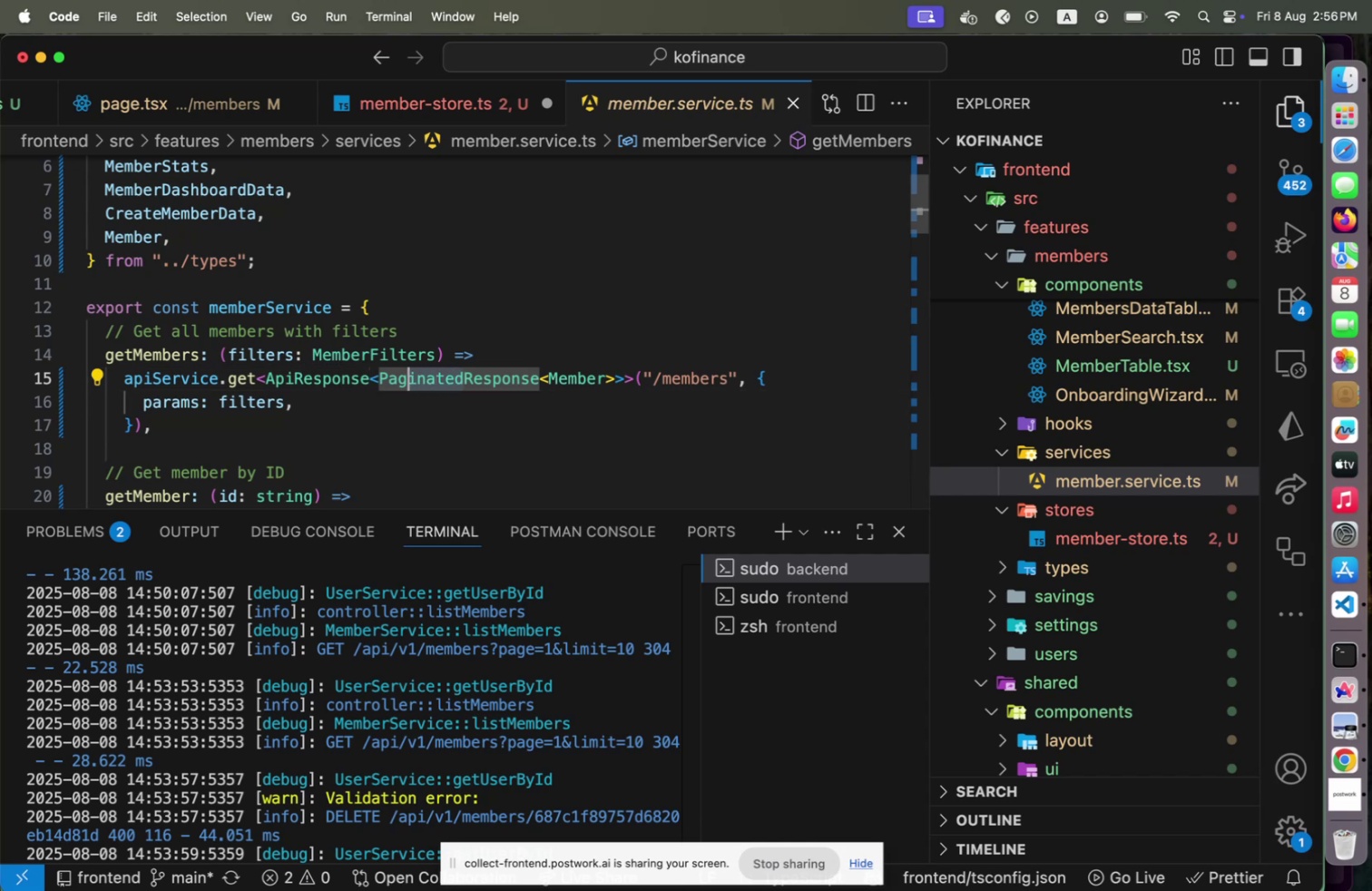 
key(Shift+ArrowLeft)
 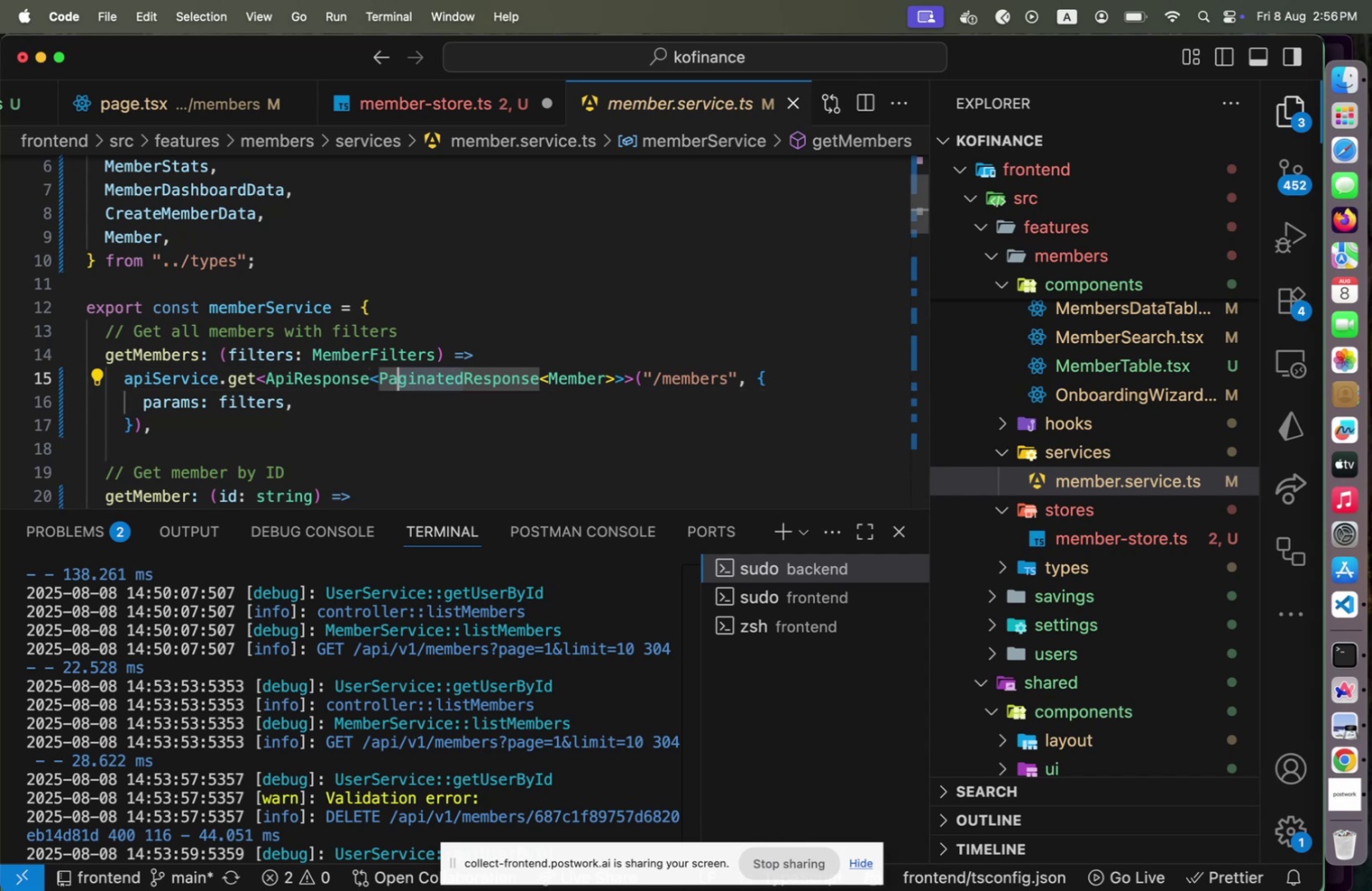 
key(Shift+ArrowLeft)
 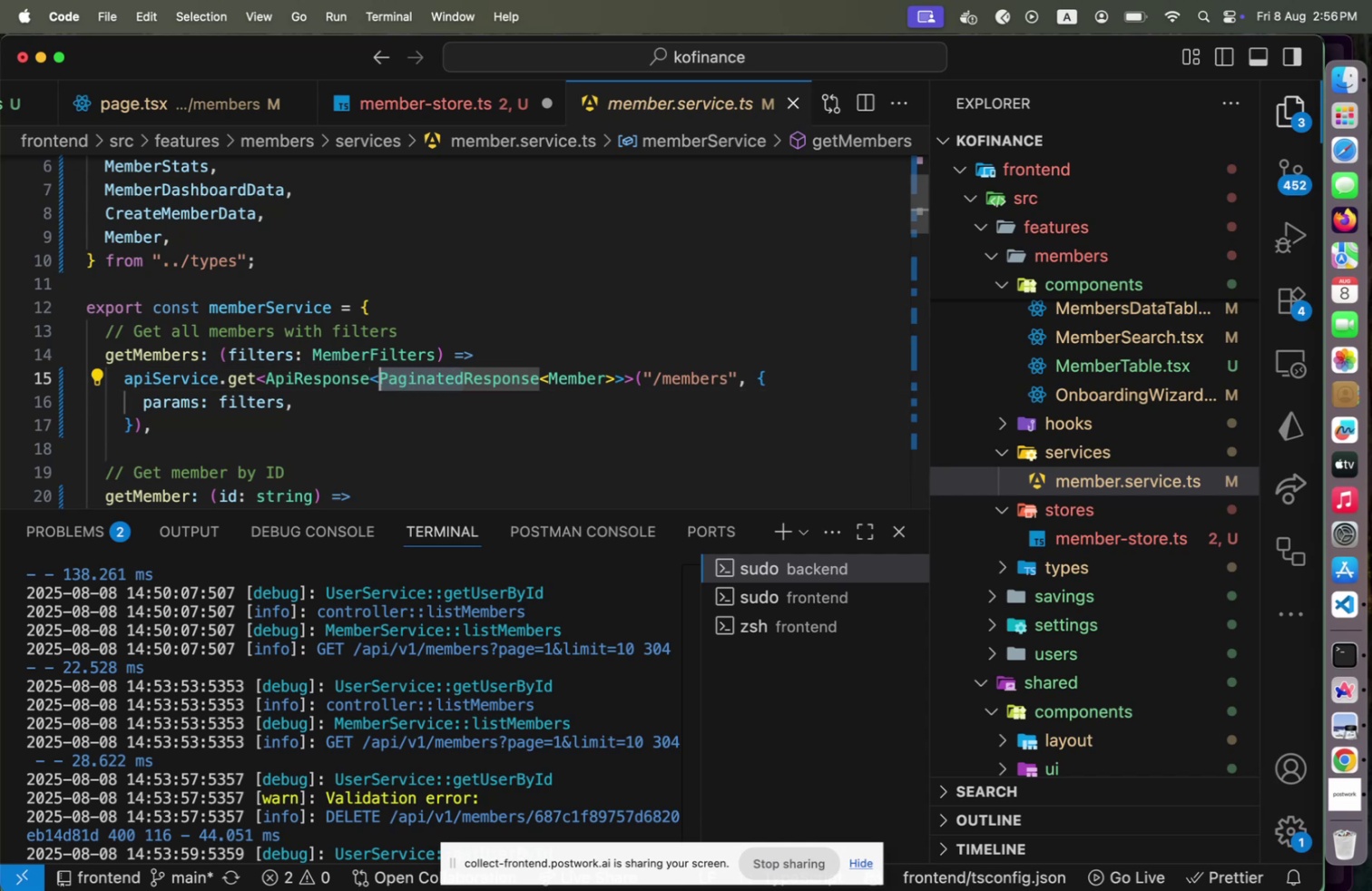 
key(Shift+ArrowLeft)
 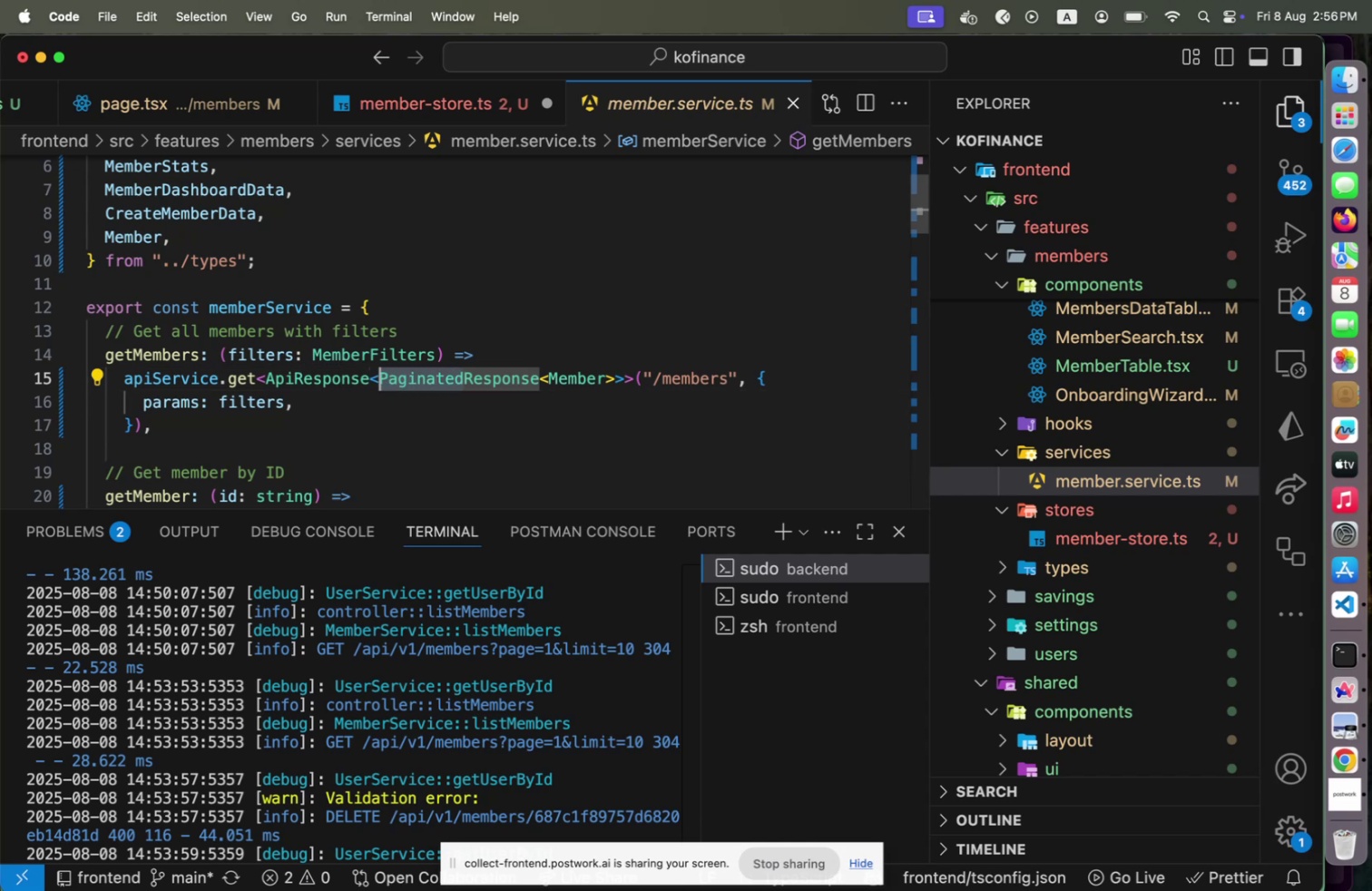 
type(Api)
 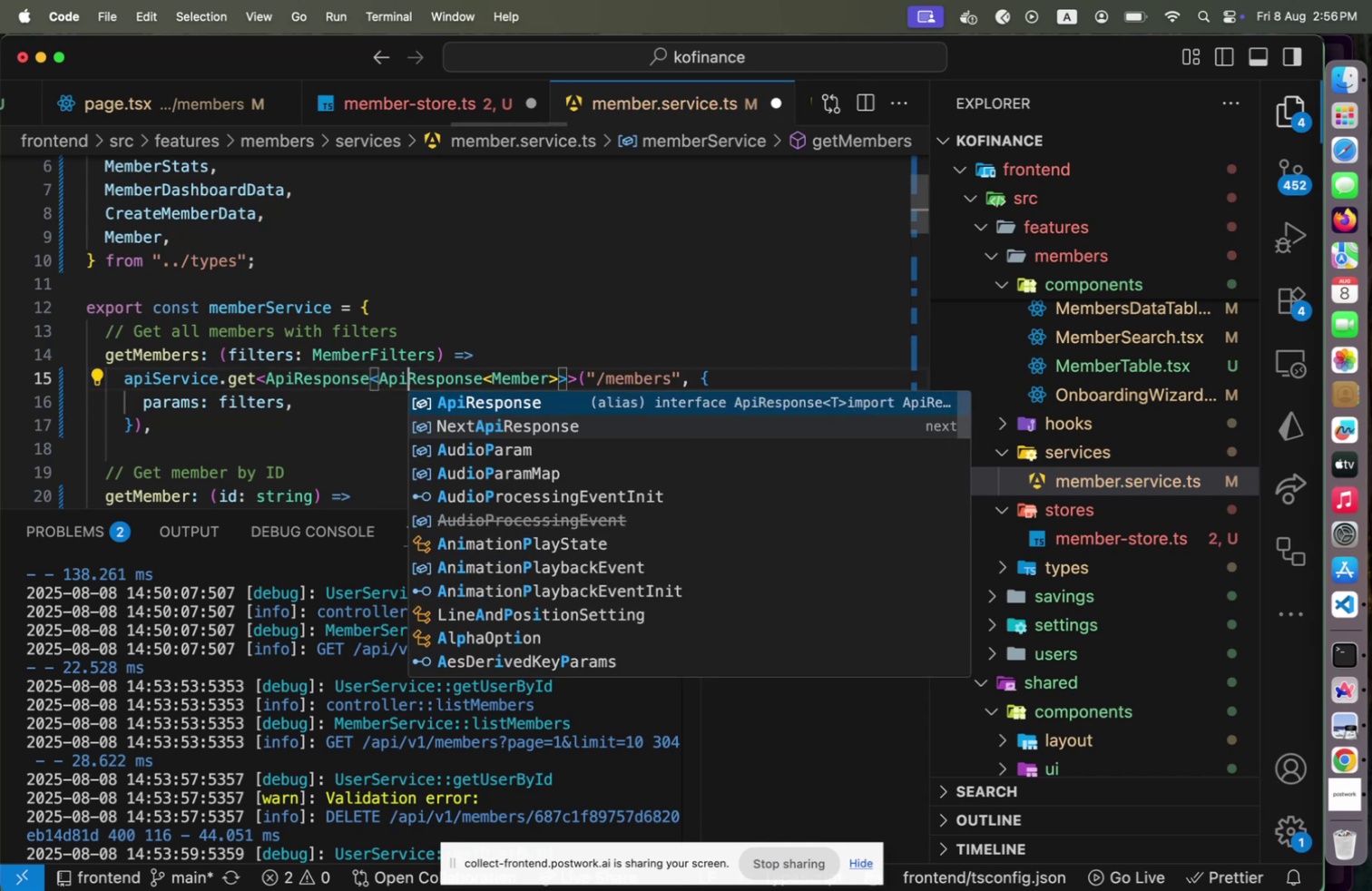 
key(ArrowRight)
 